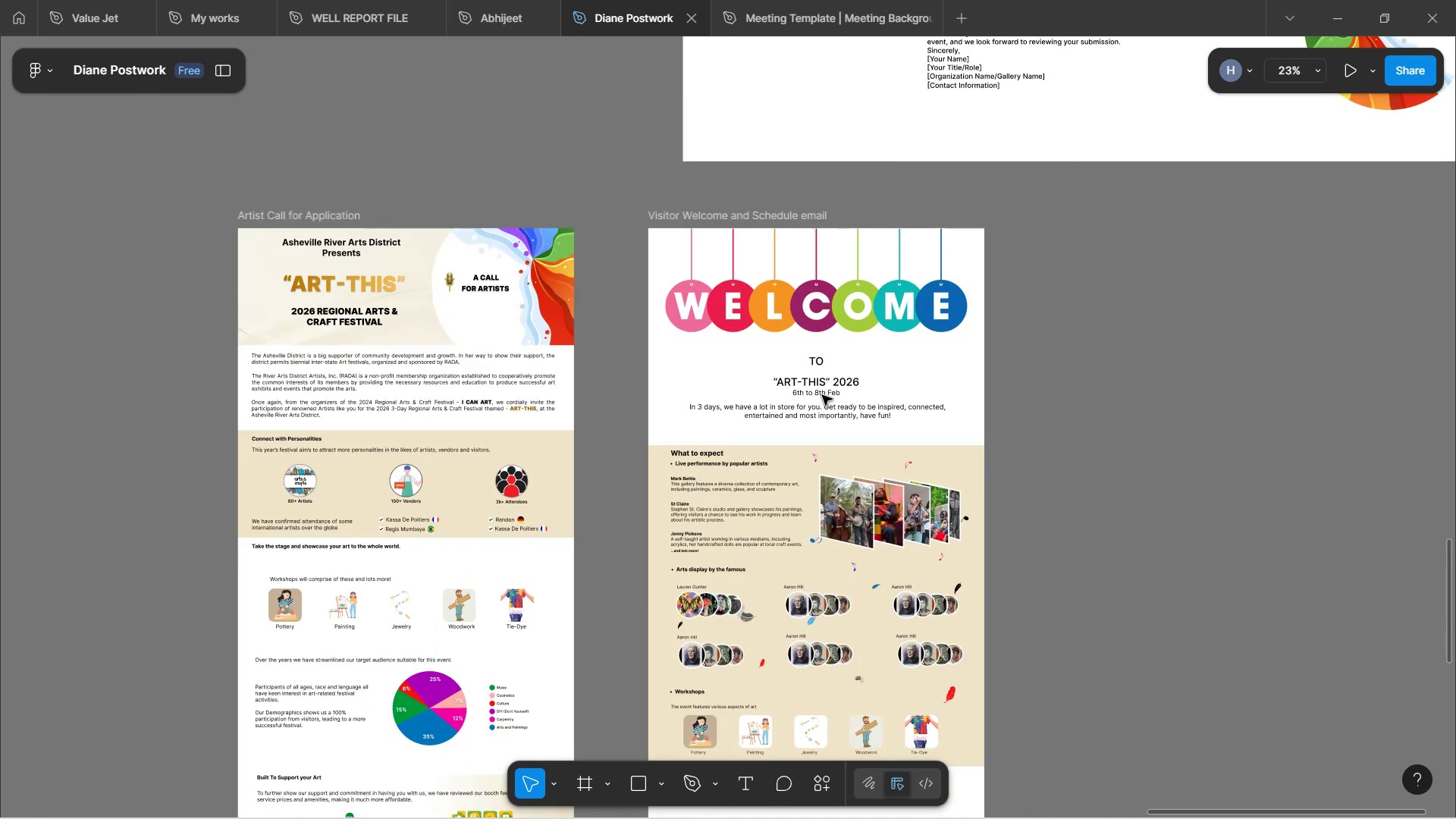 
scroll: coordinate [821, 344], scroll_direction: down, amount: 9.0
 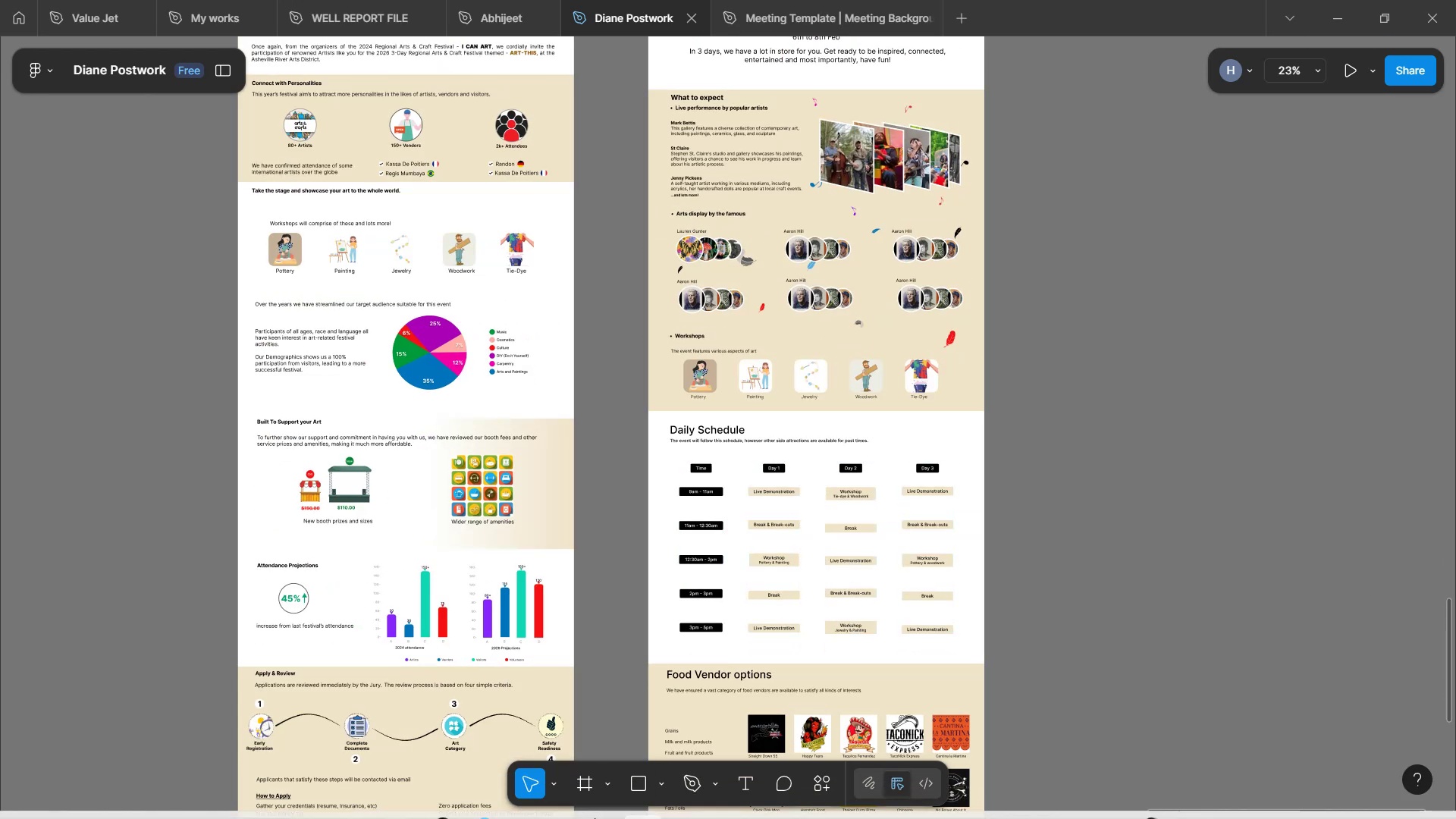 
left_click([592, 817])
 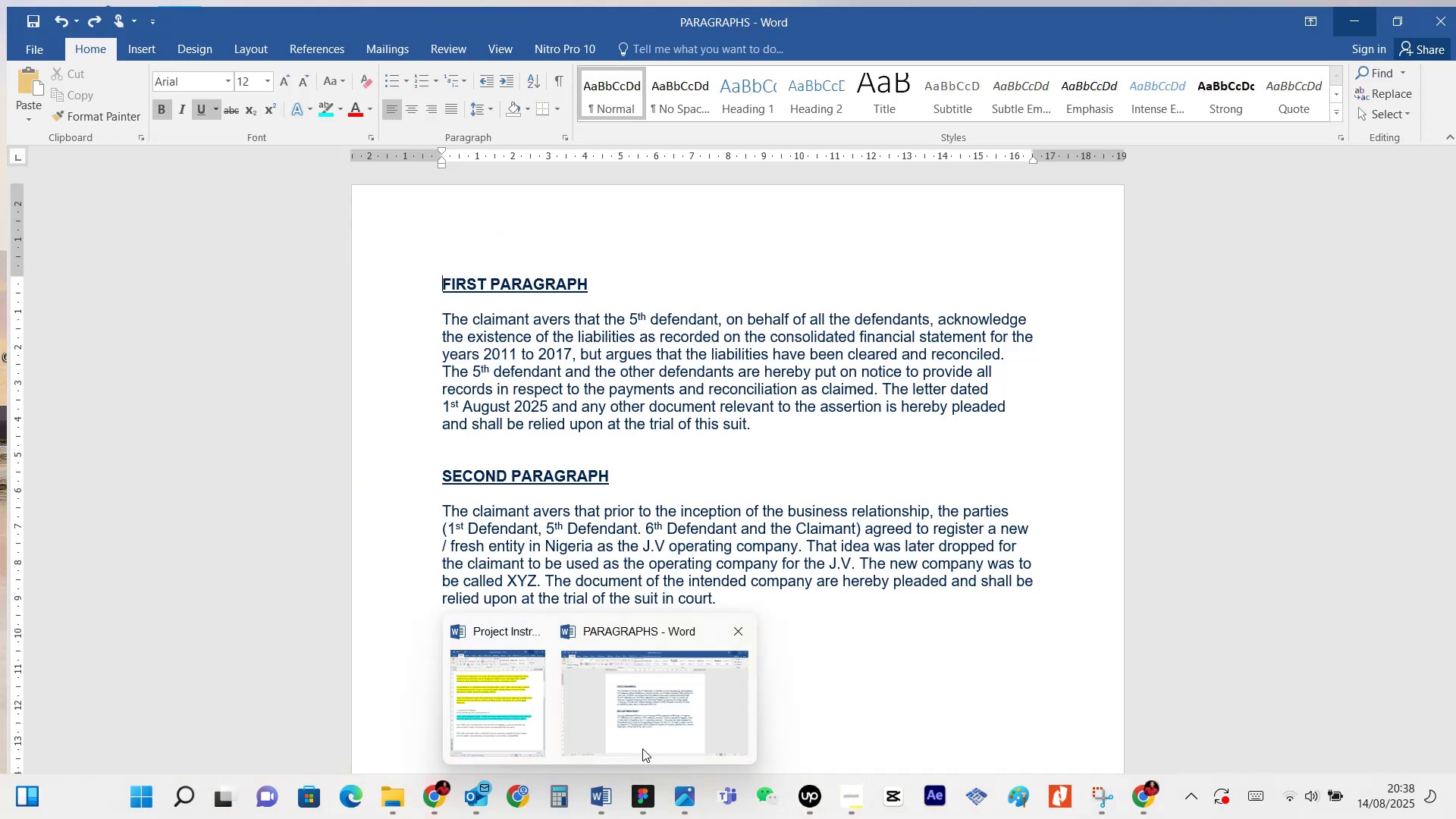 
left_click([642, 748])
 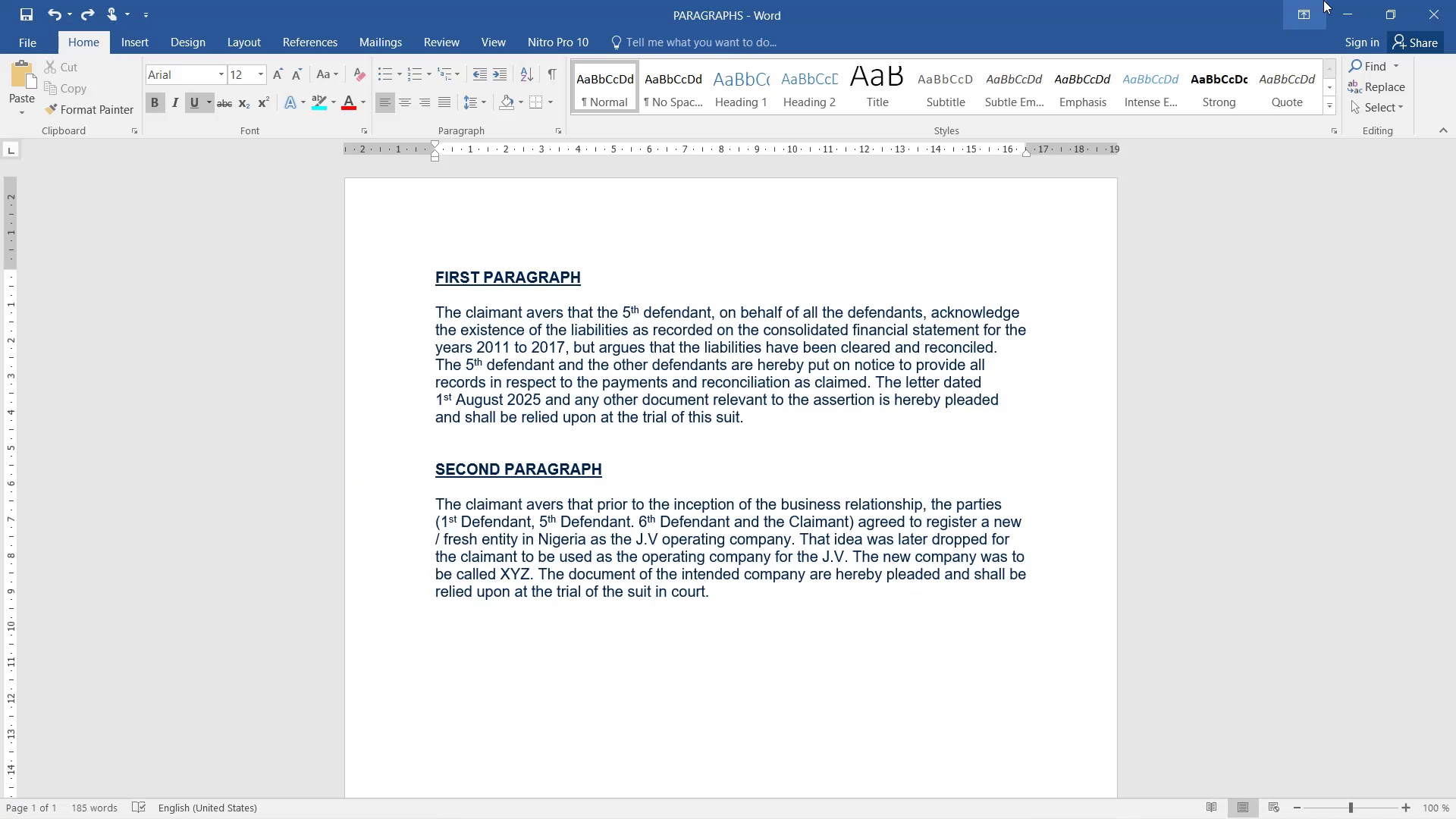 
left_click([1332, 18])
 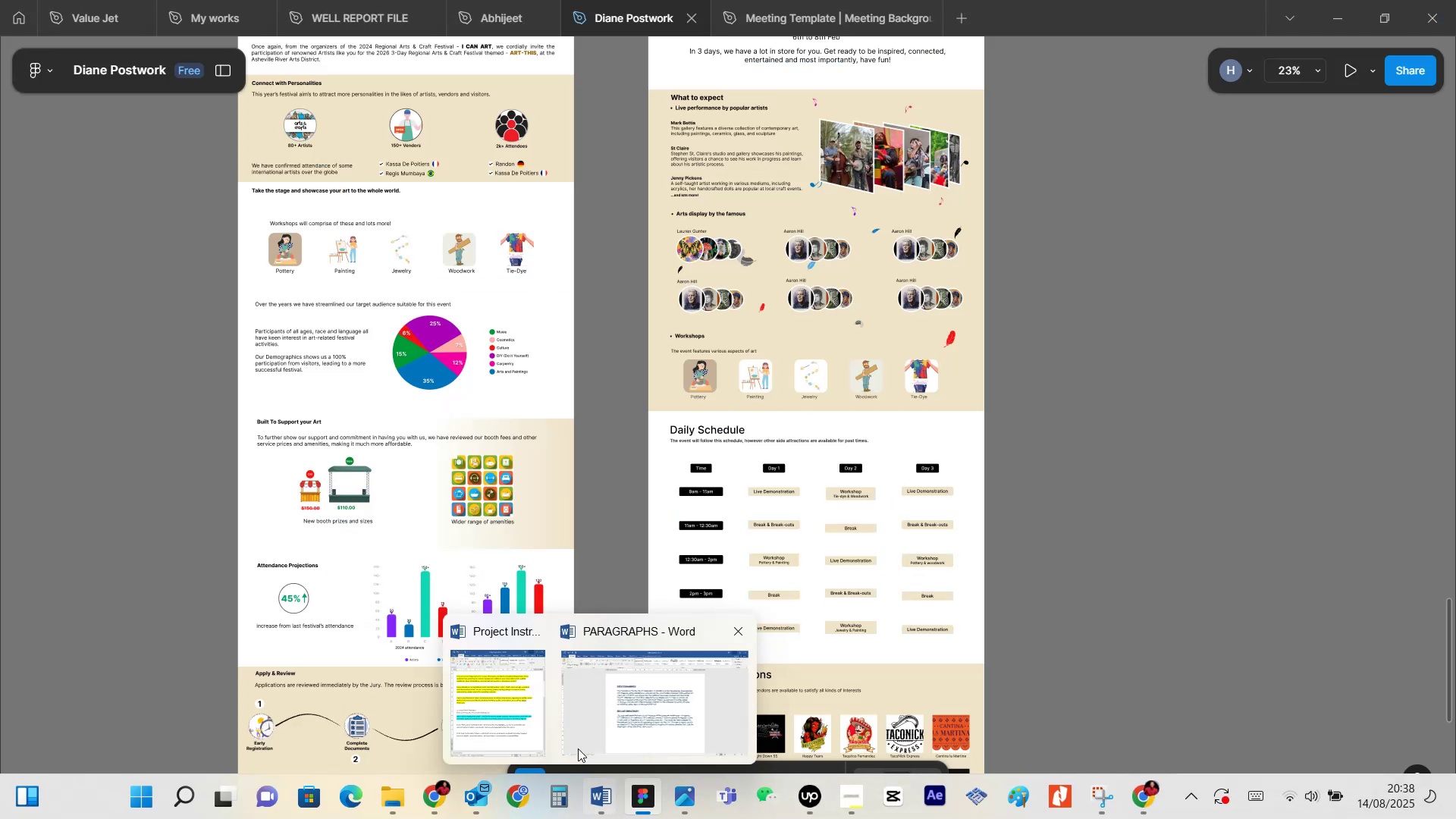 
left_click([526, 704])
 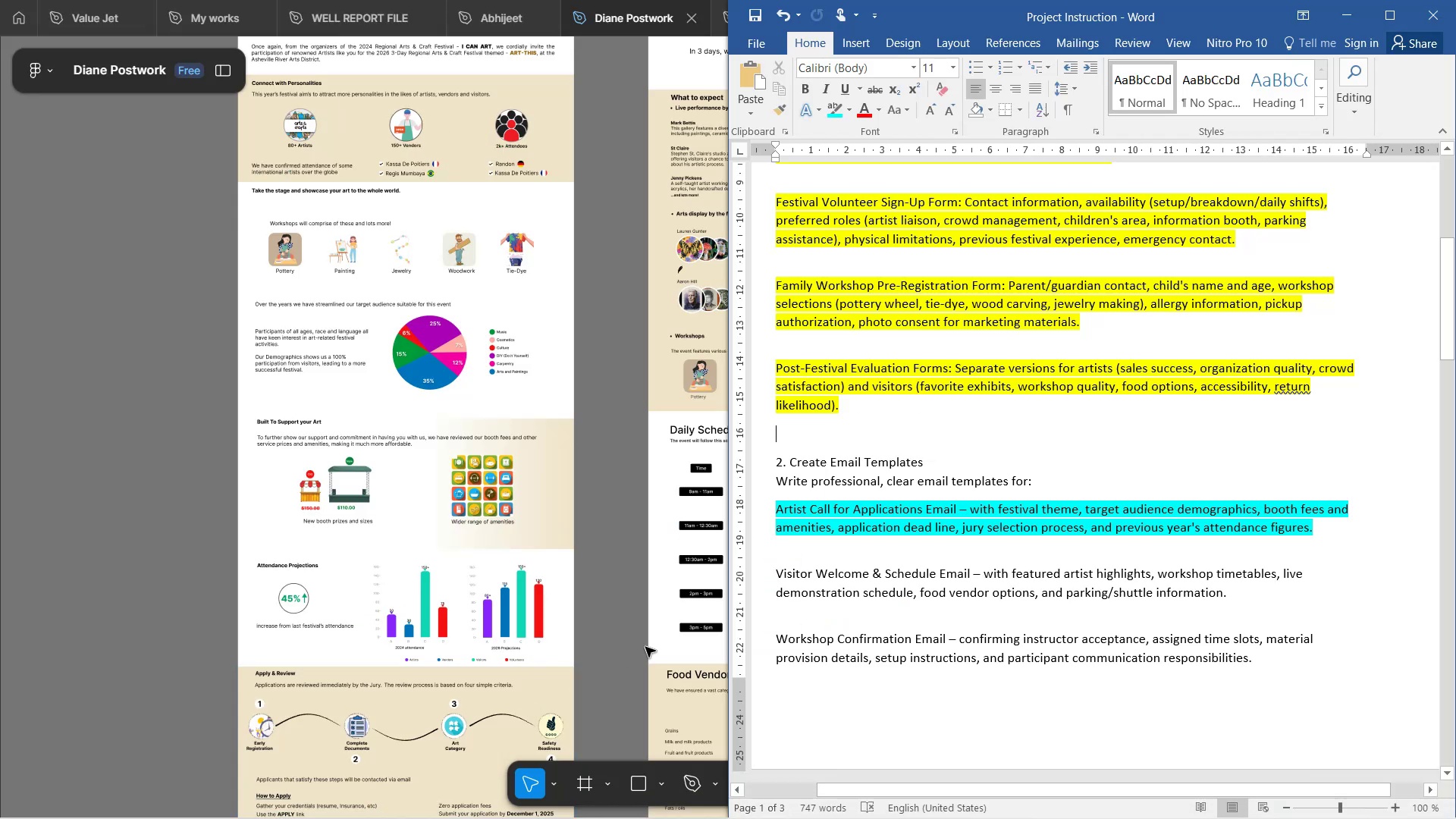 
scroll: coordinate [575, 576], scroll_direction: up, amount: 7.0
 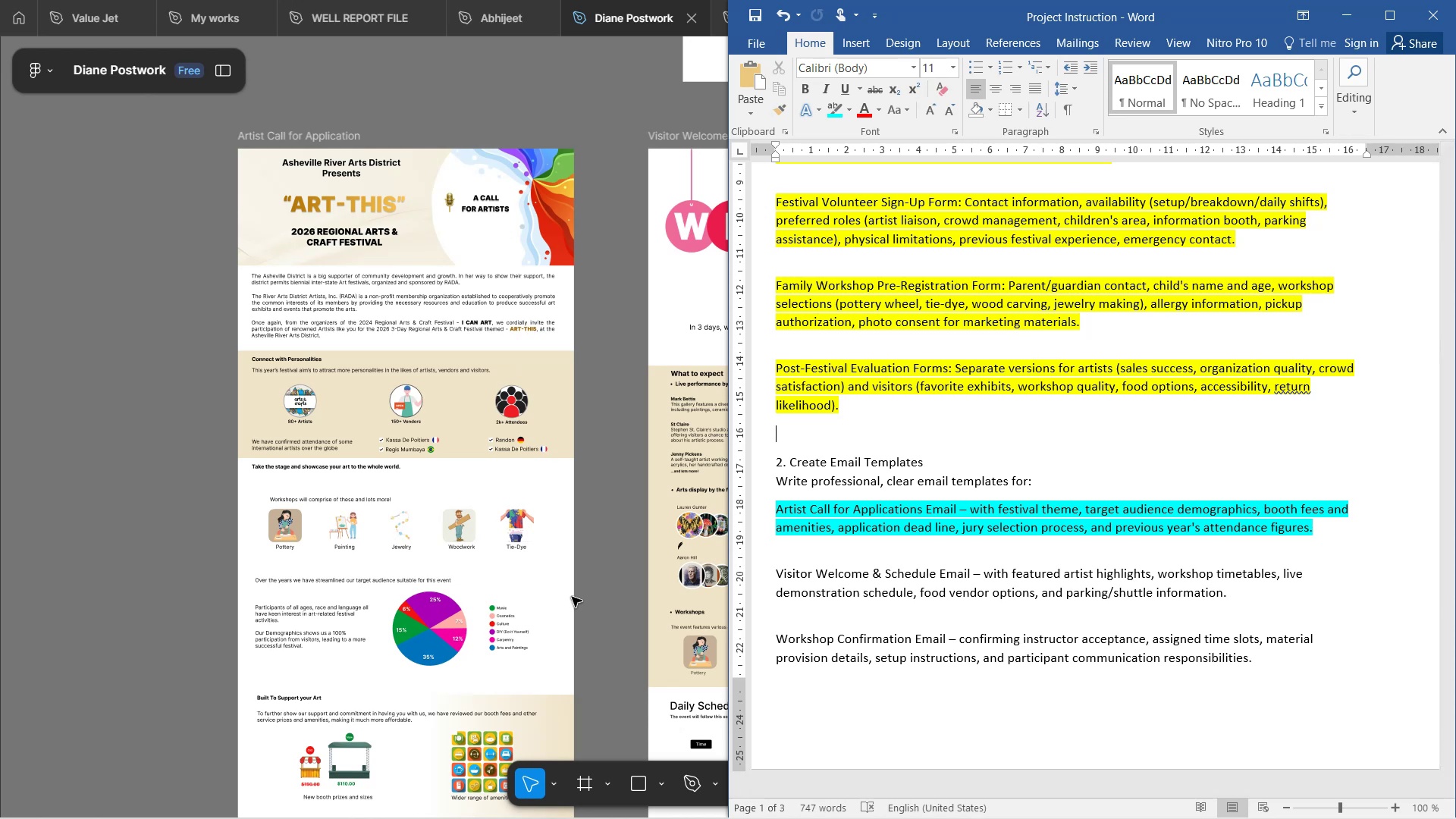 
wait(5.36)
 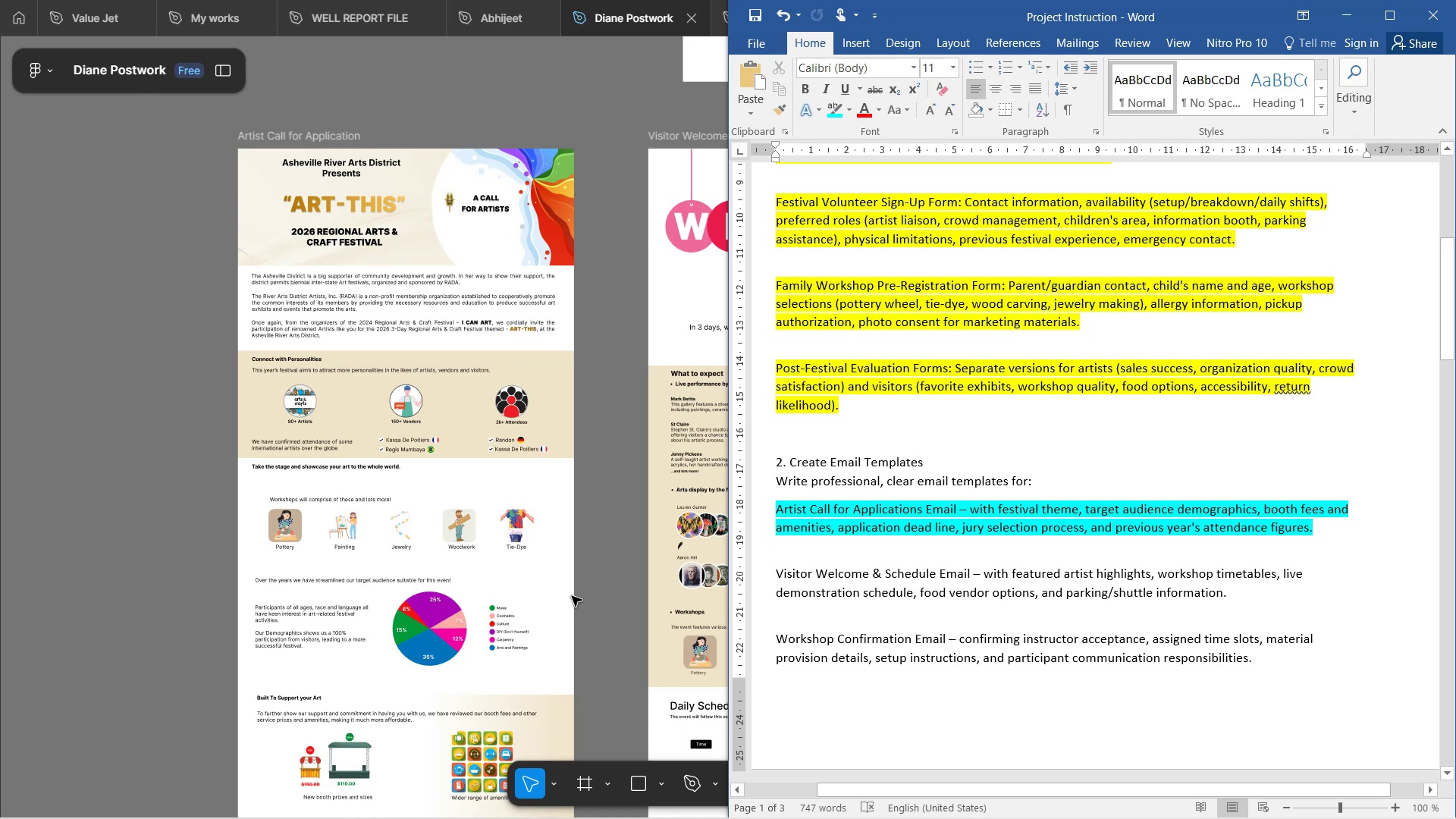 
scroll: coordinate [1038, 460], scroll_direction: down, amount: 5.0
 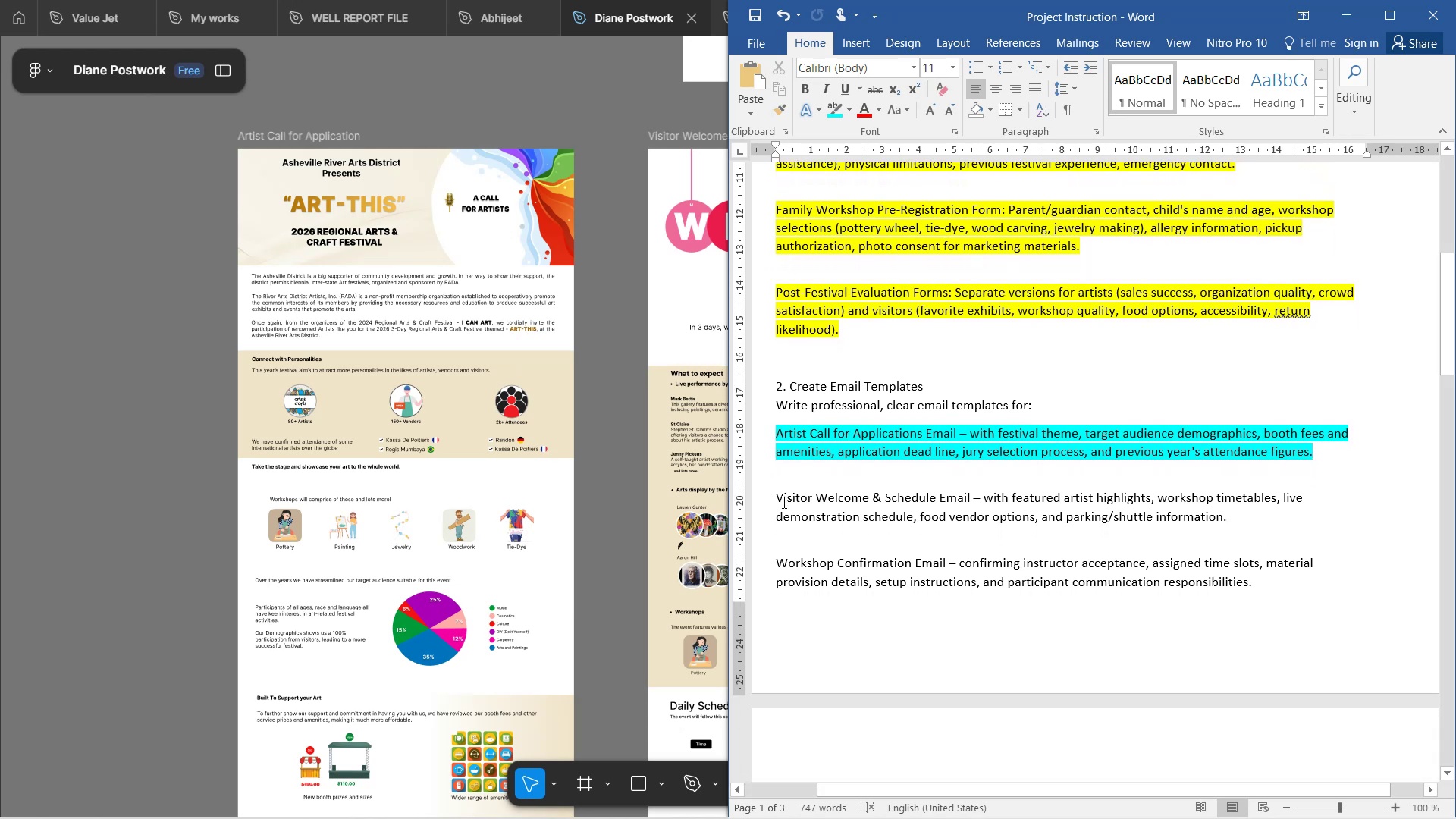 
left_click_drag(start_coordinate=[779, 501], to_coordinate=[1228, 530])
 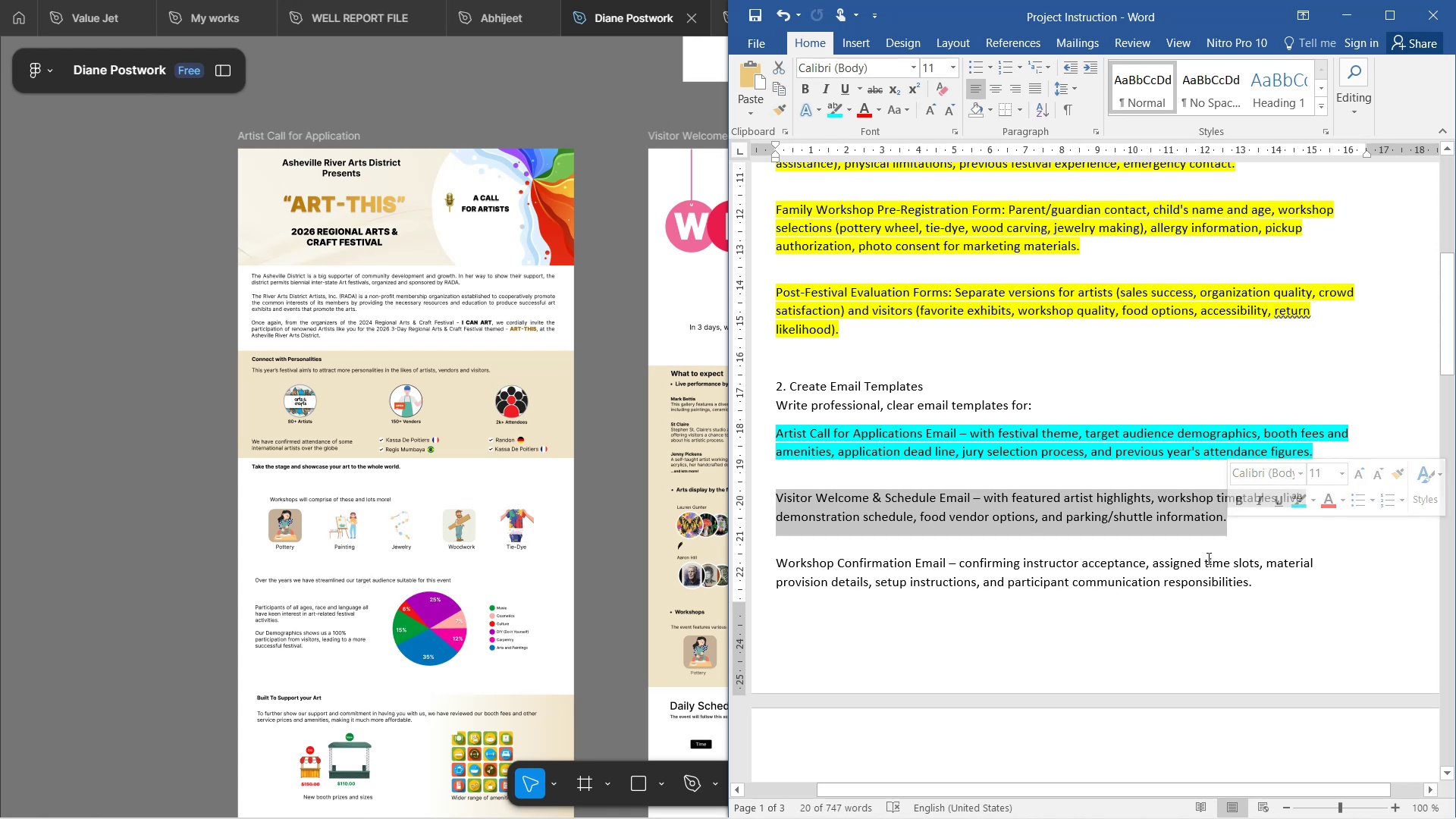 
wait(11.62)
 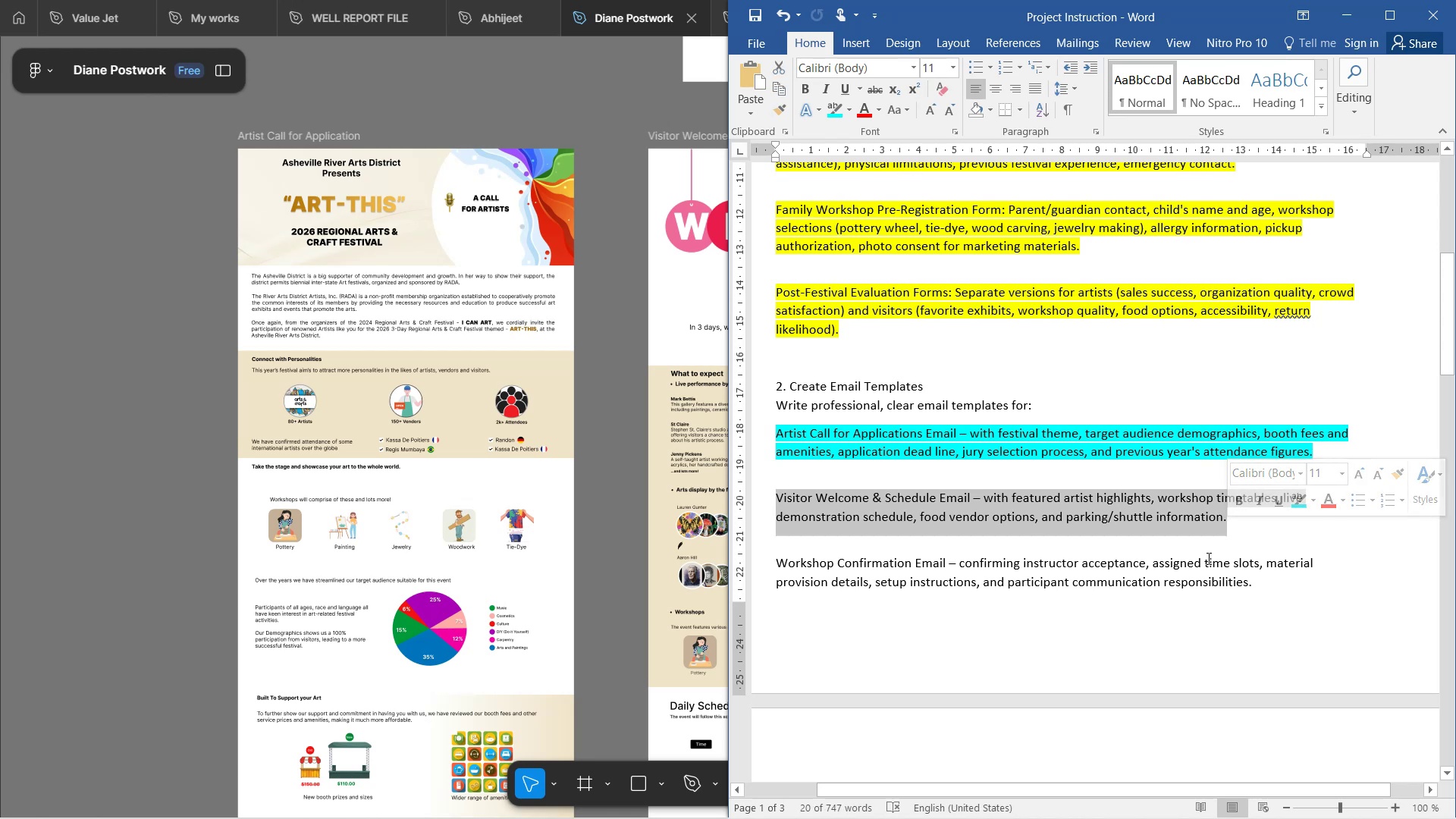 
left_click([1075, 517])
 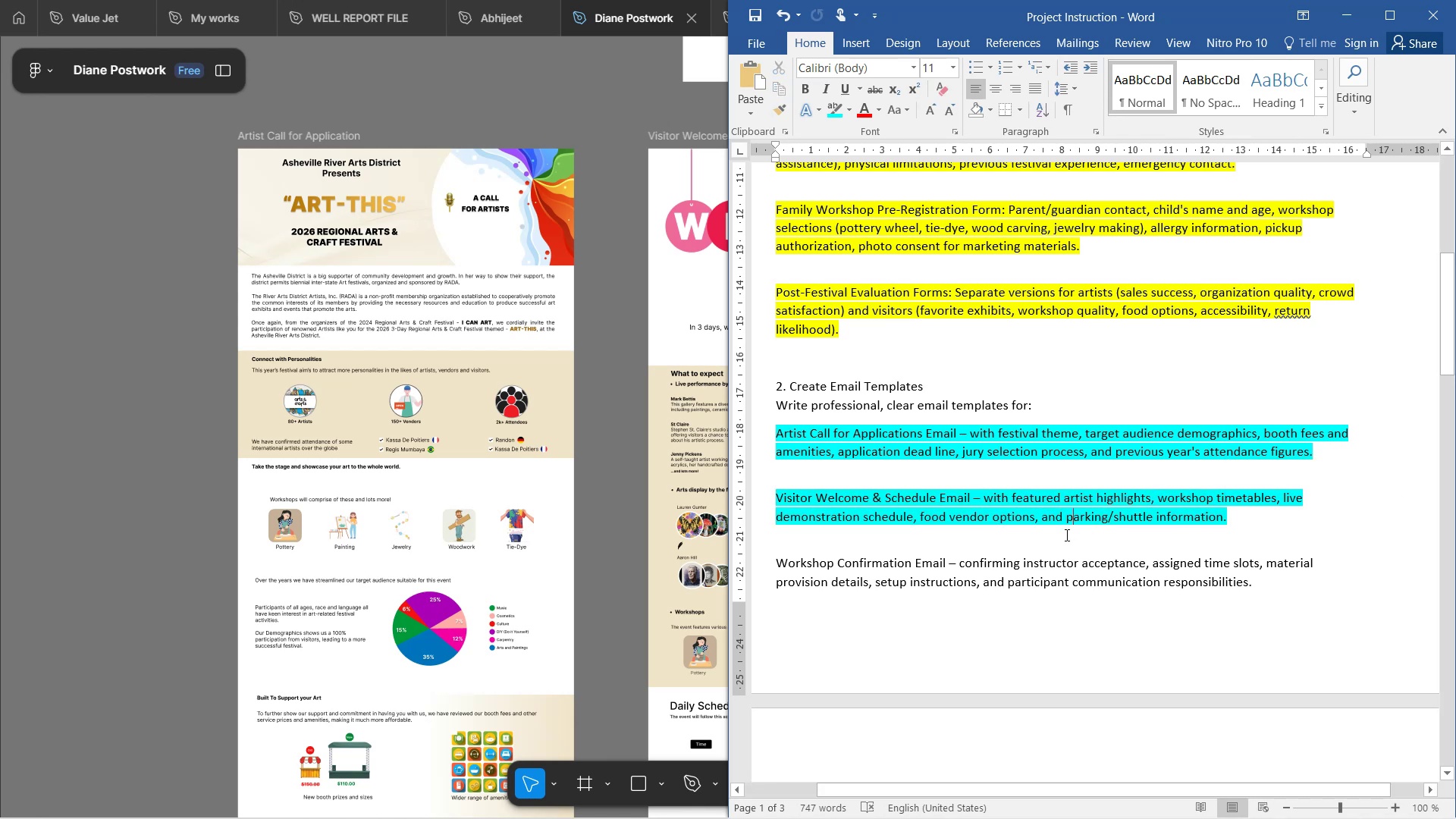 
scroll: coordinate [1166, 496], scroll_direction: down, amount: 3.0
 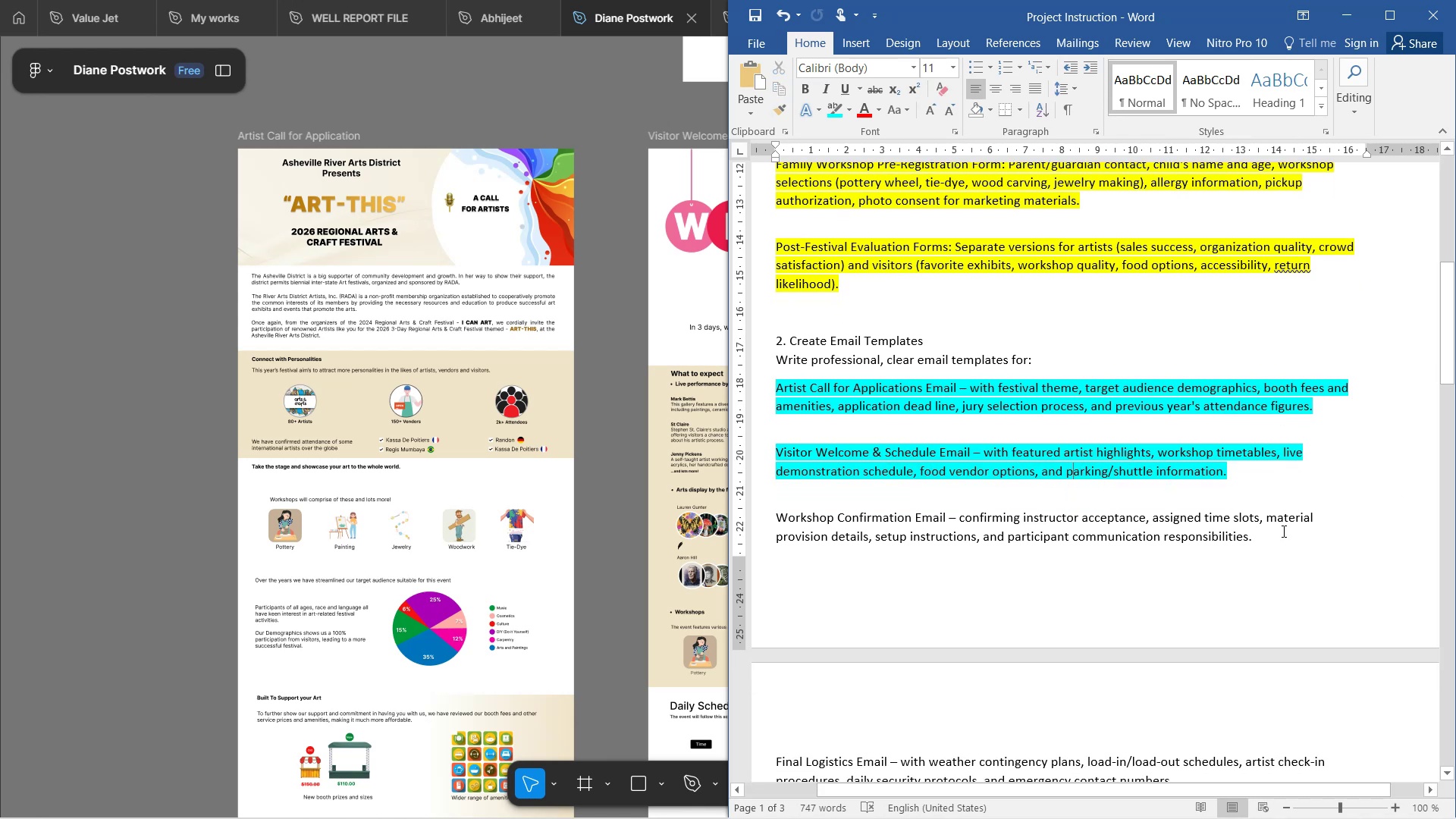 
left_click([1282, 531])
 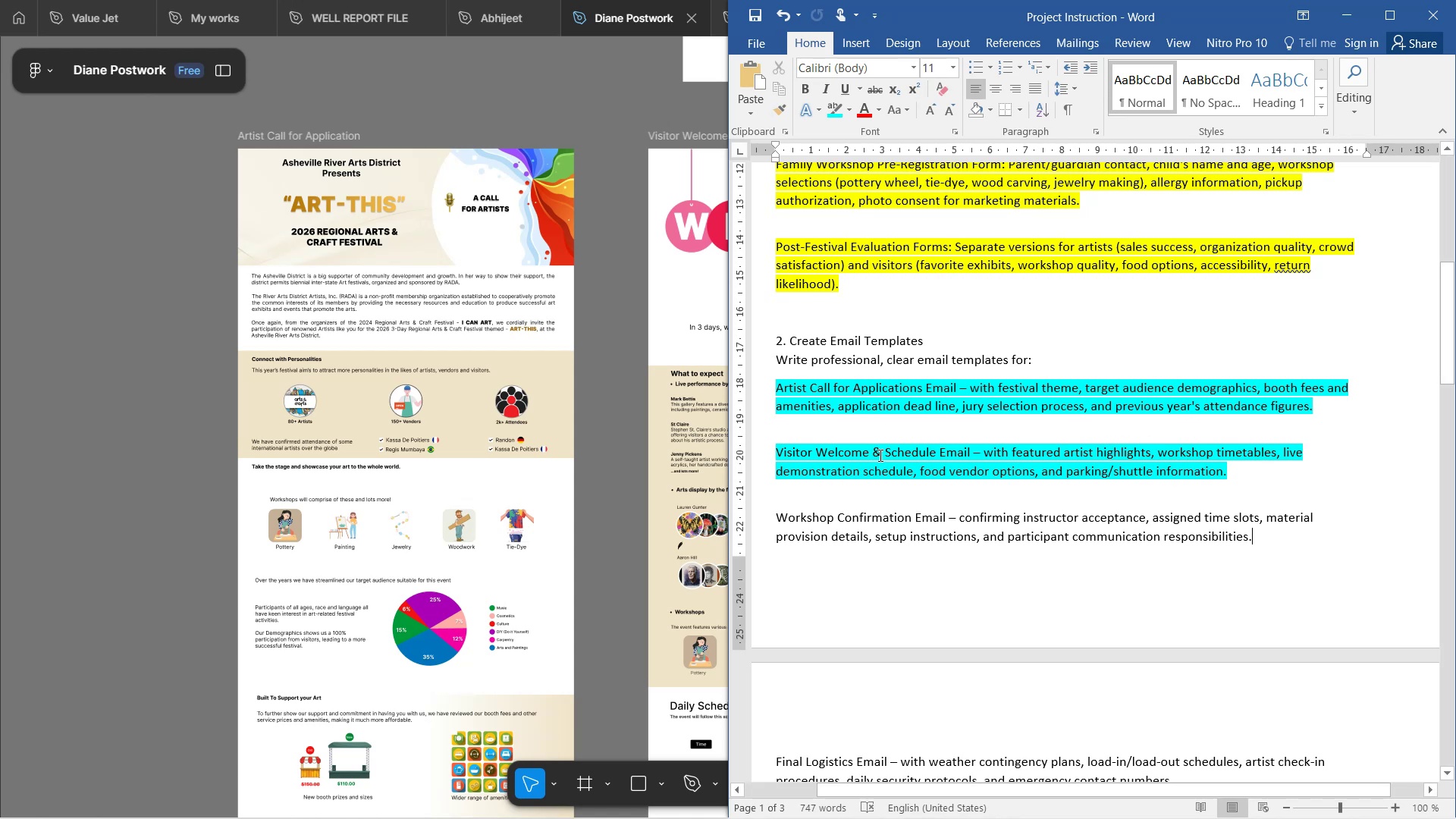 
wait(15.95)
 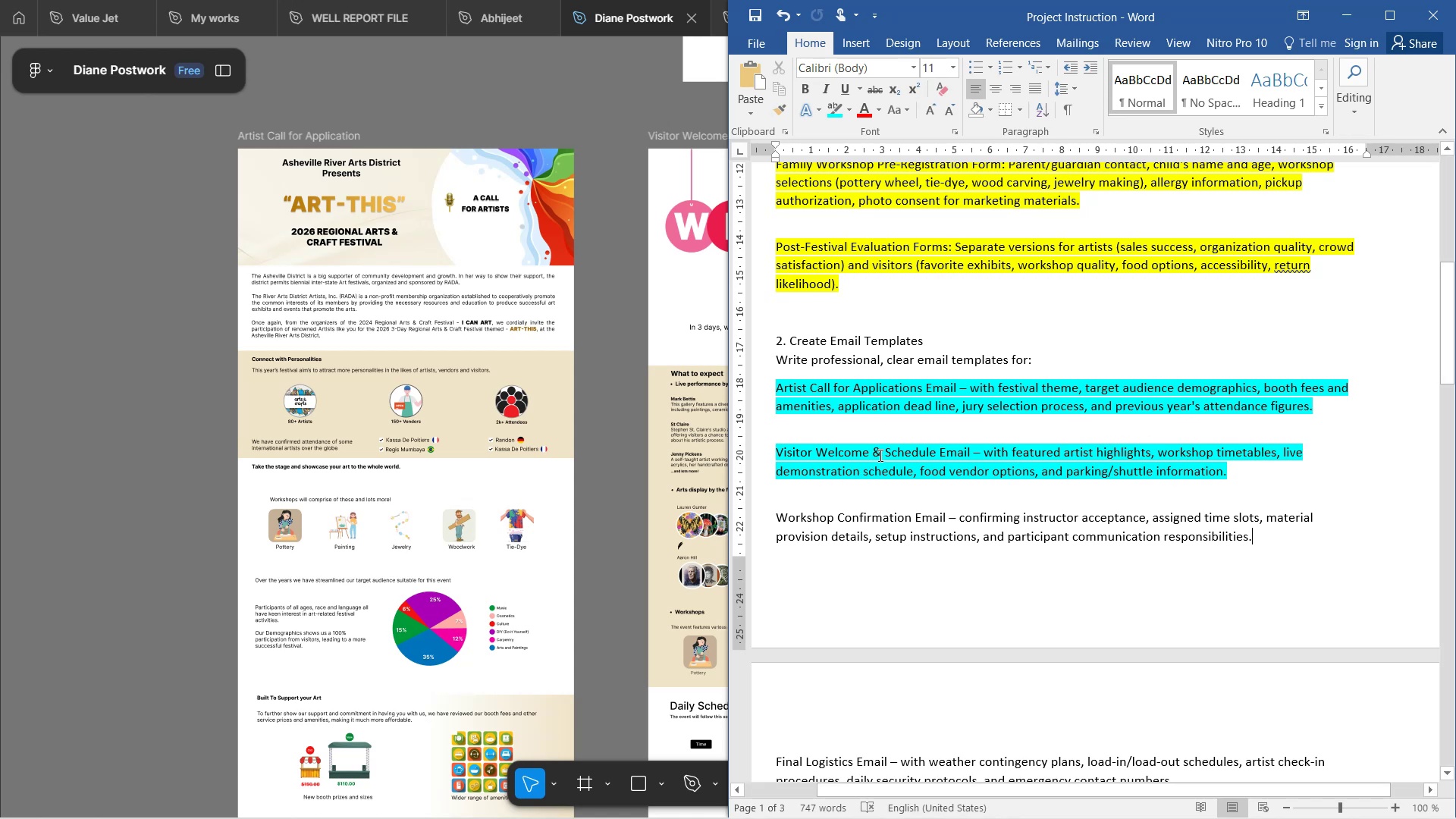 
scroll: coordinate [500, 461], scroll_direction: down, amount: 5.0
 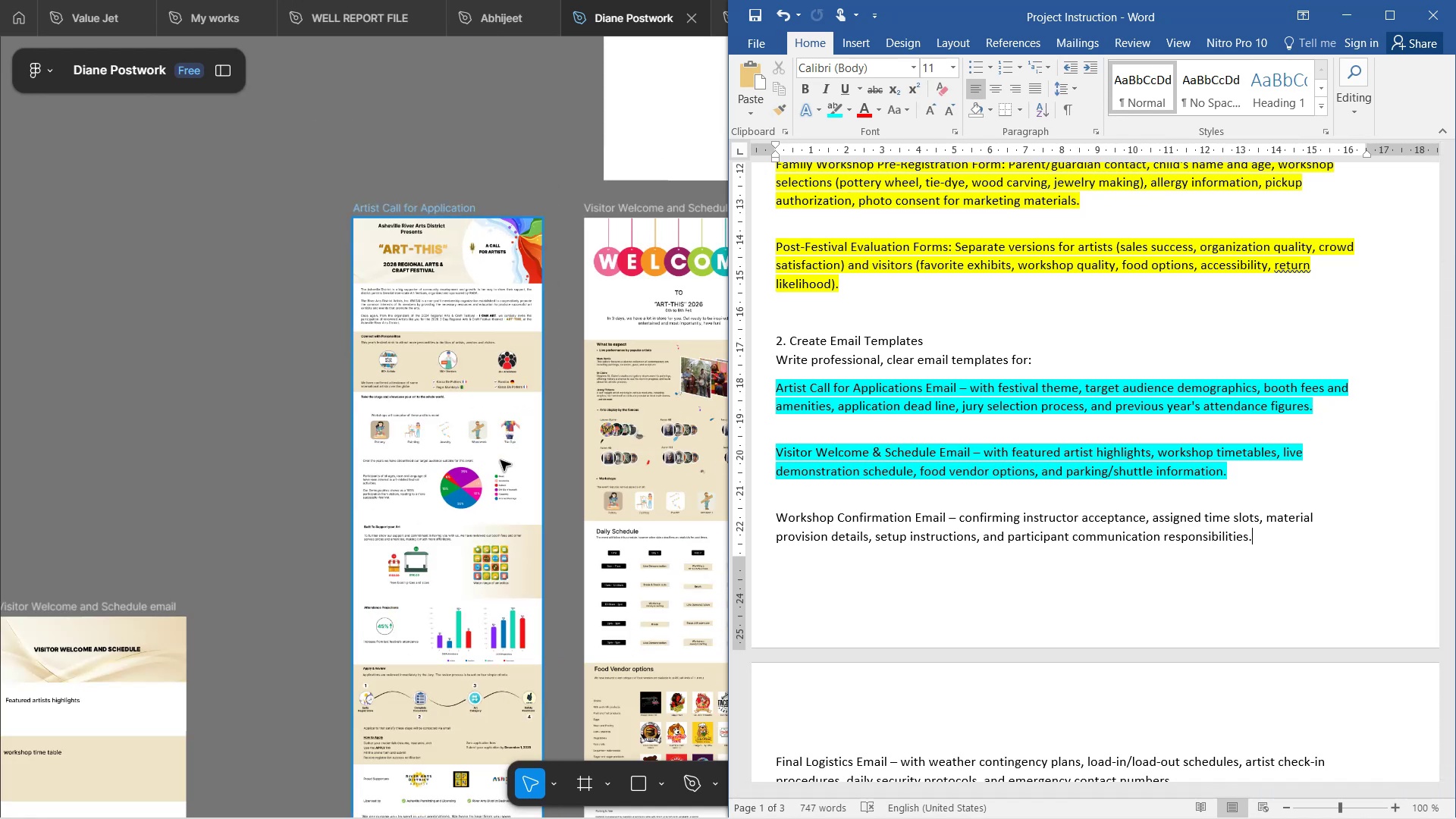 
hold_key(key=ControlLeft, duration=0.86)
 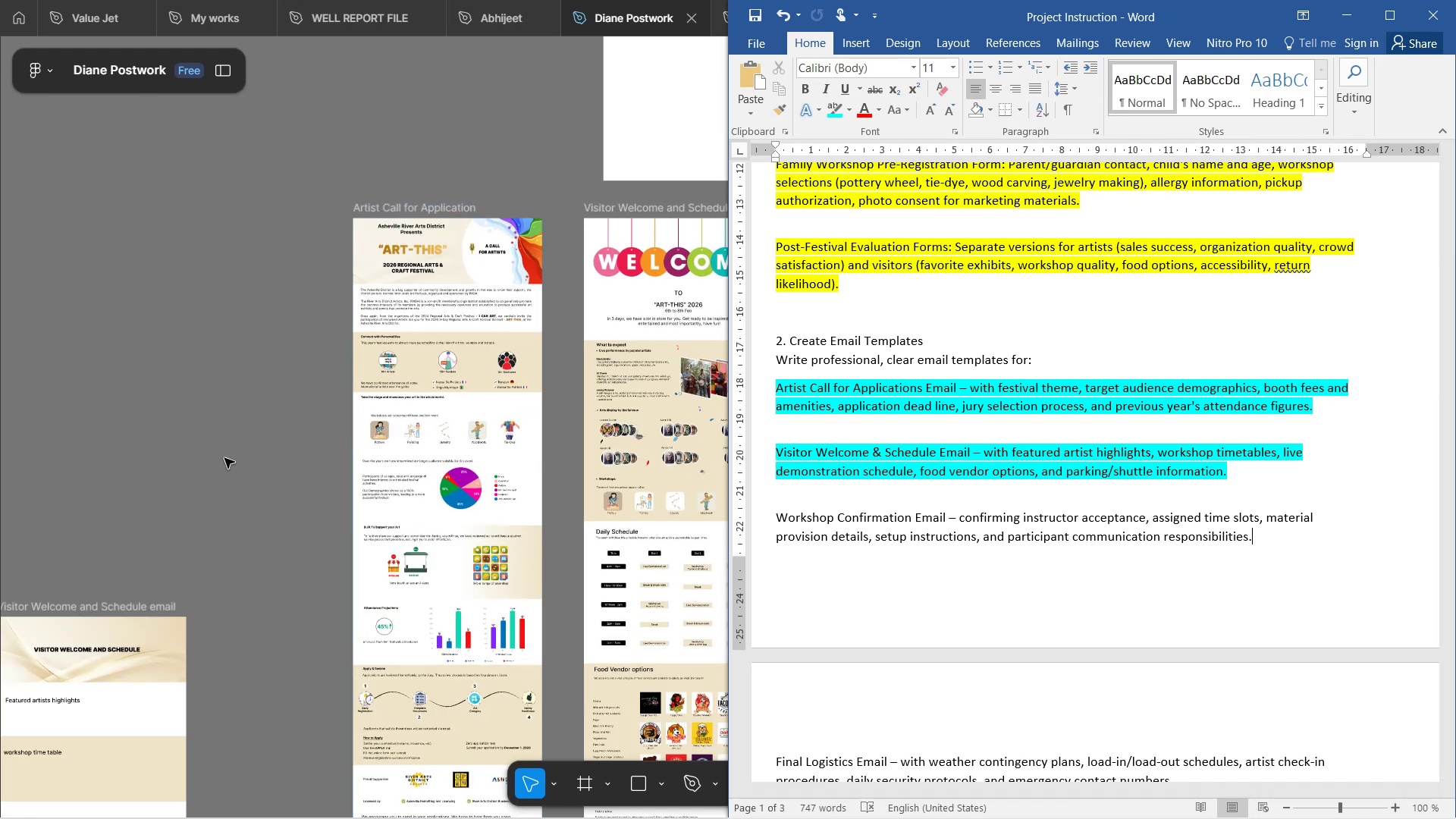 
left_click([228, 453])
 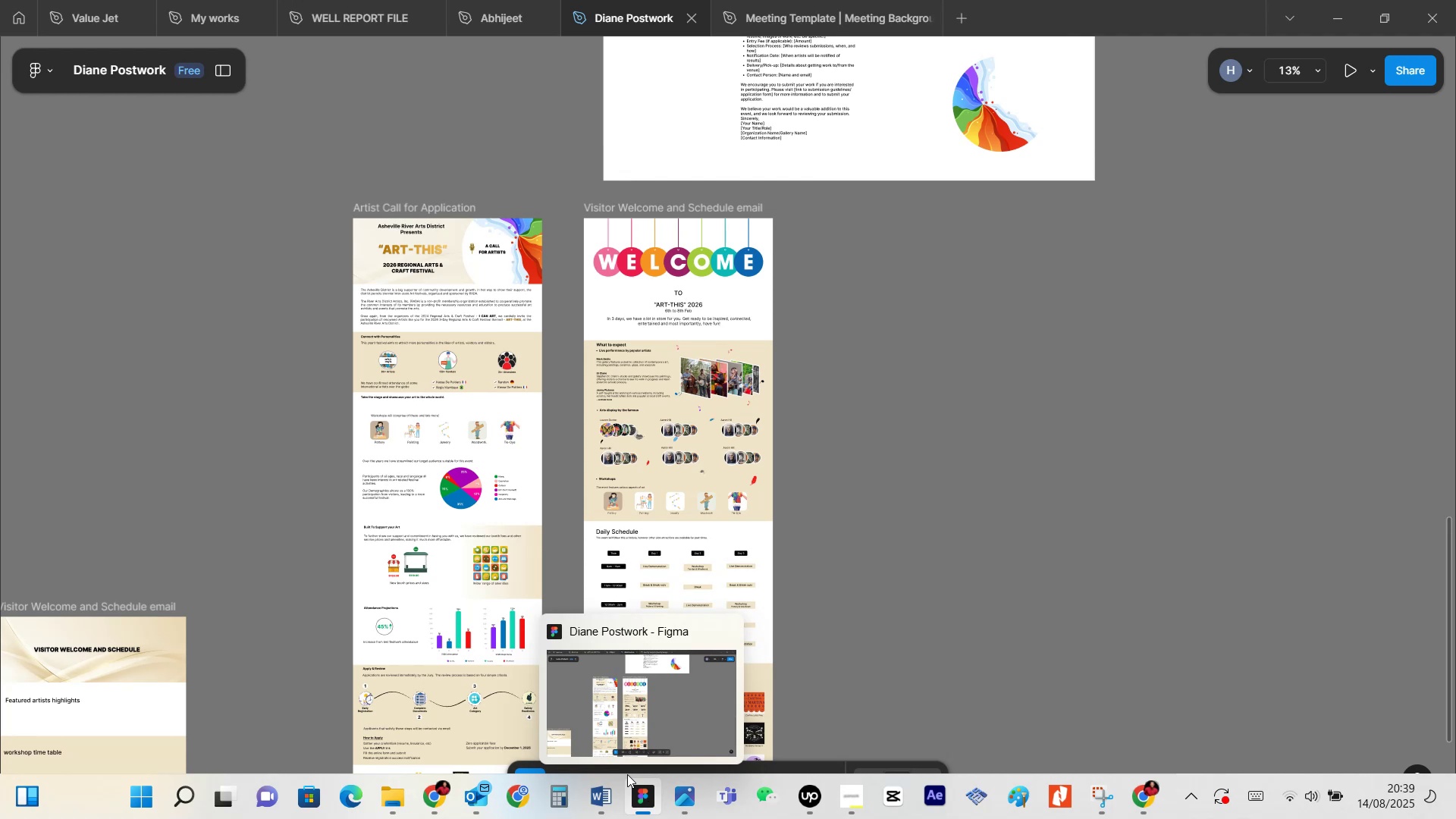 
wait(7.17)
 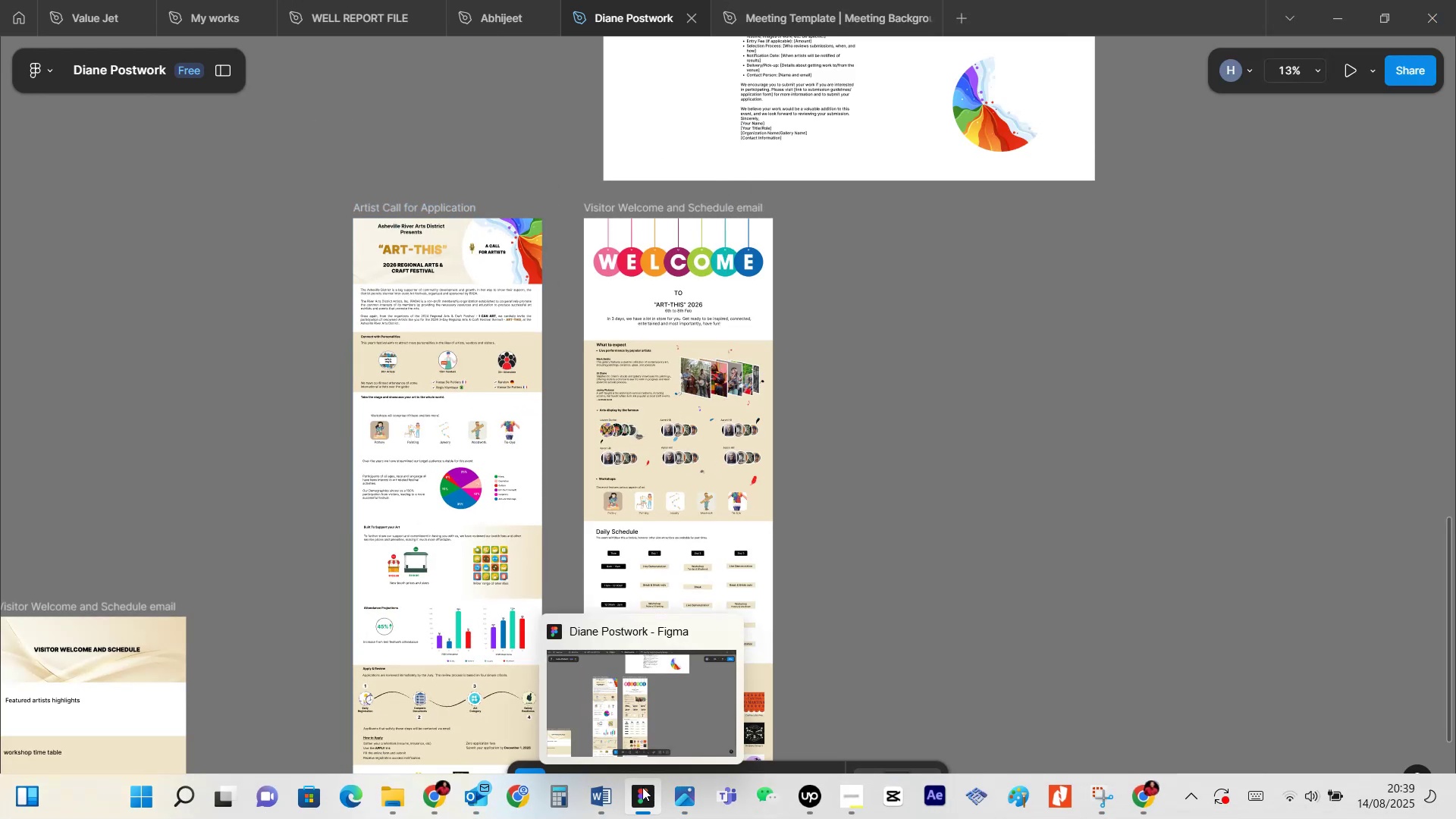 
scroll: coordinate [793, 561], scroll_direction: down, amount: 4.0
 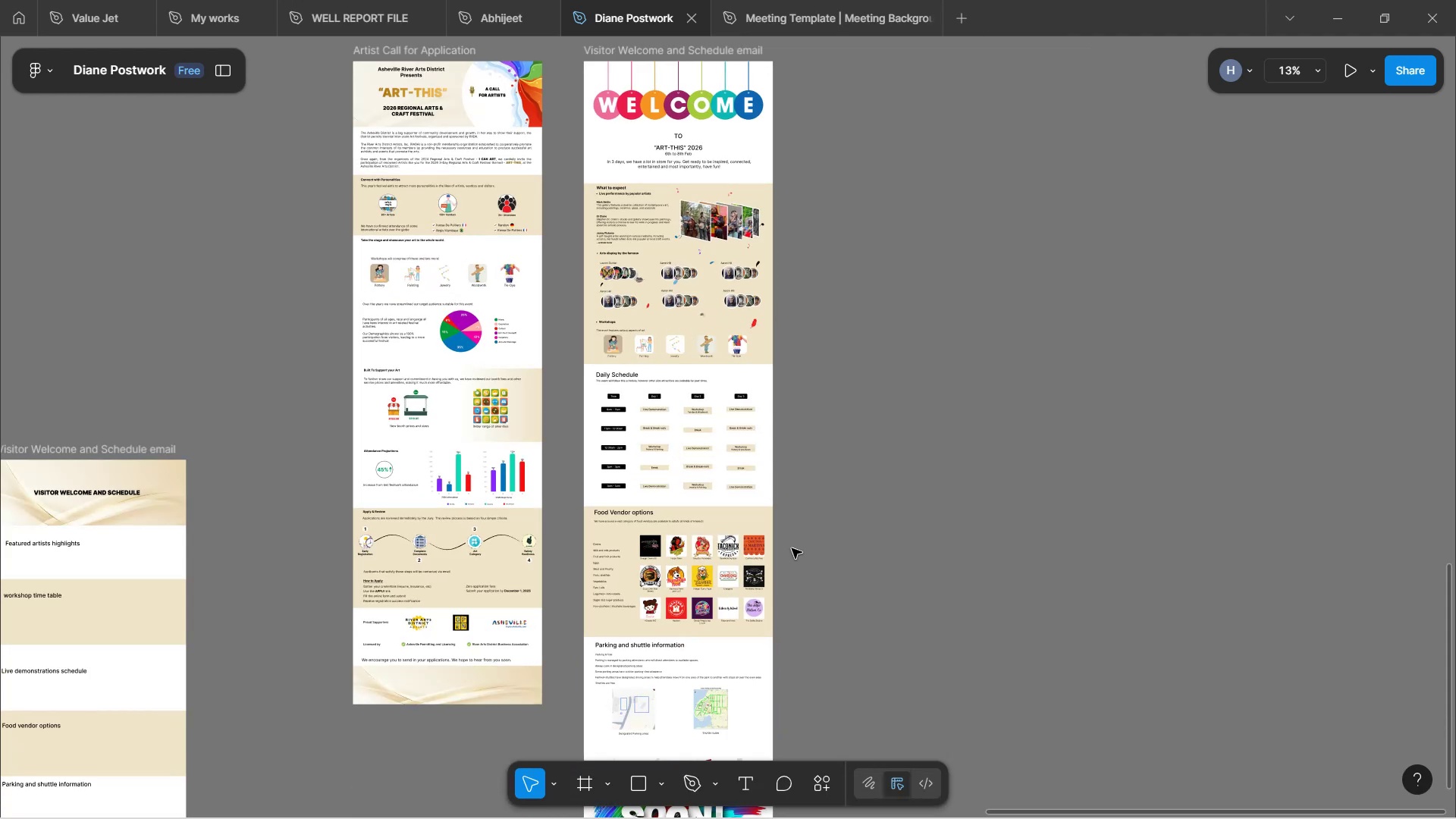 
key(Control+ControlLeft)
 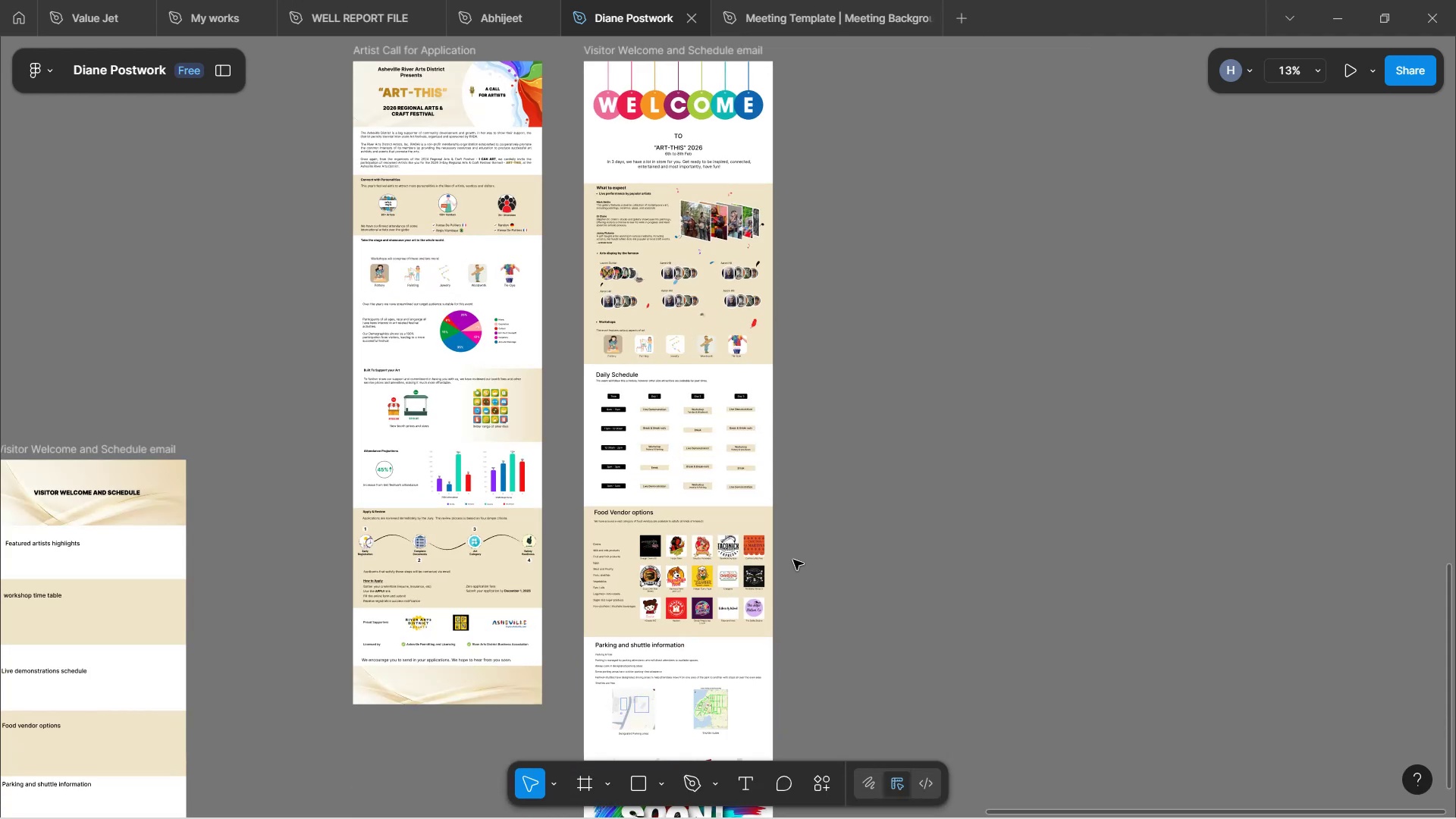 
hold_key(key=ControlLeft, duration=1.57)
scroll: coordinate [795, 535], scroll_direction: down, amount: 6.0
 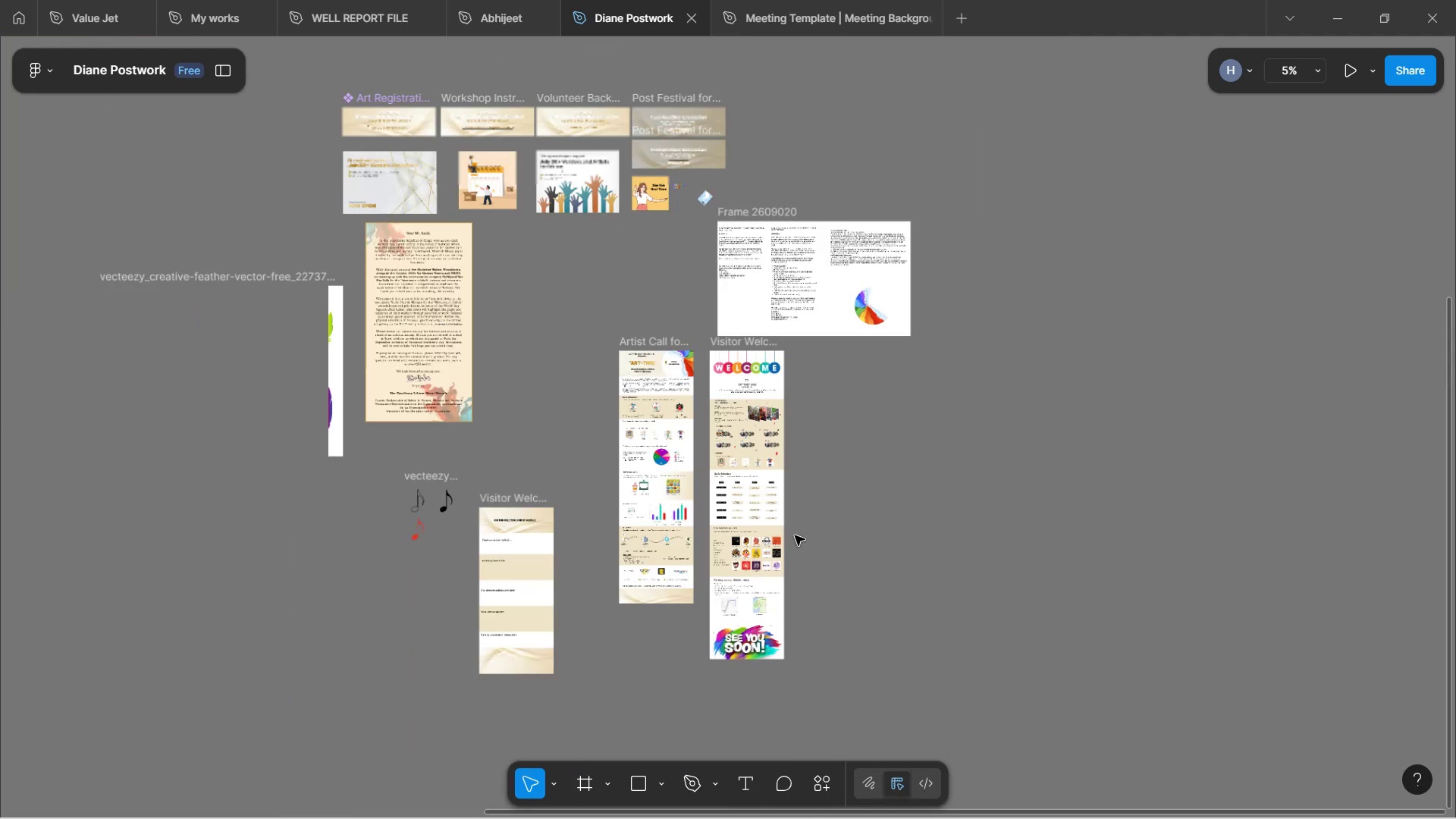 
hold_key(key=ControlLeft, duration=1.54)
scroll: coordinate [795, 534], scroll_direction: up, amount: 6.0
 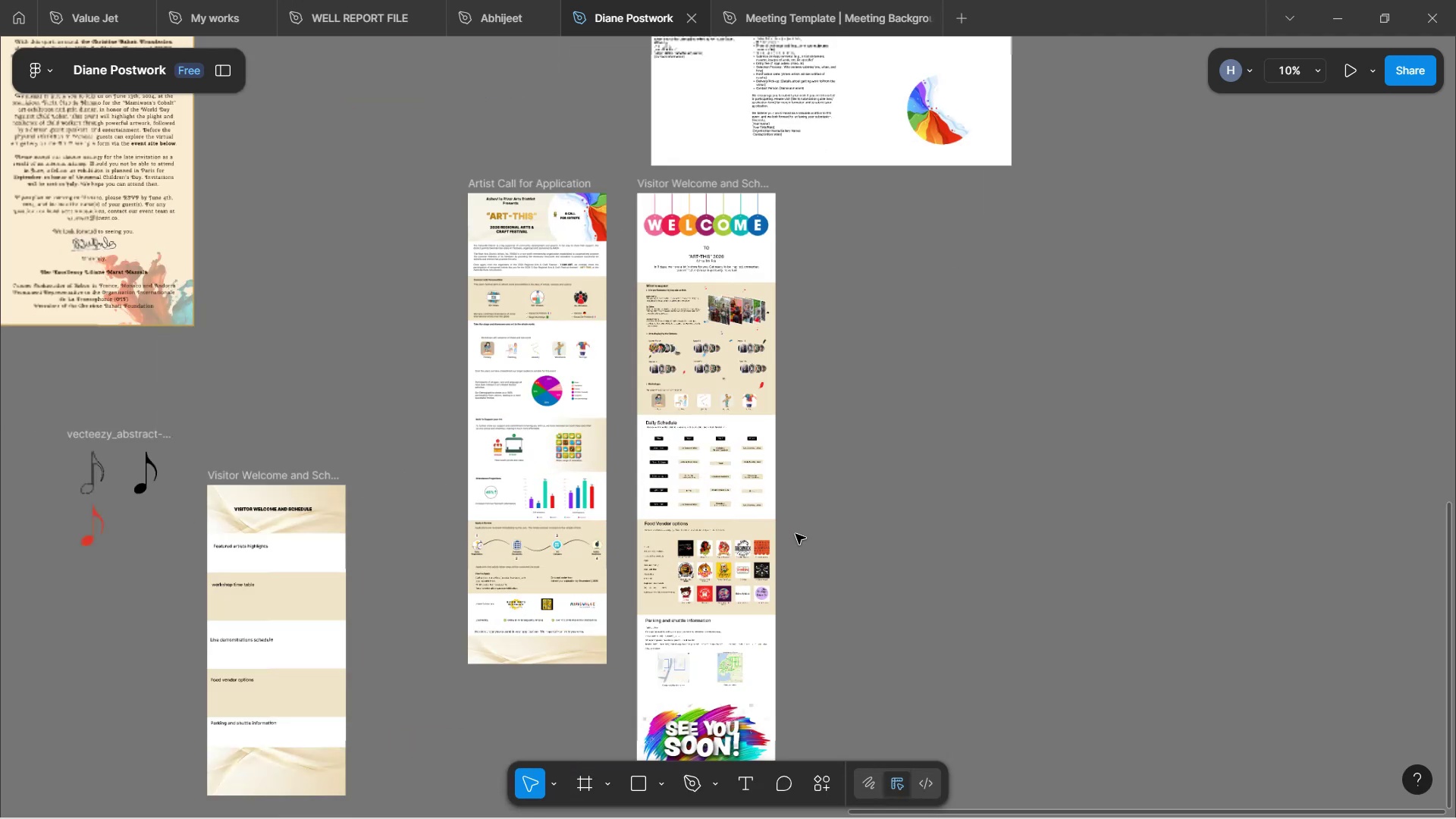 
scroll: coordinate [796, 531], scroll_direction: down, amount: 1.0
 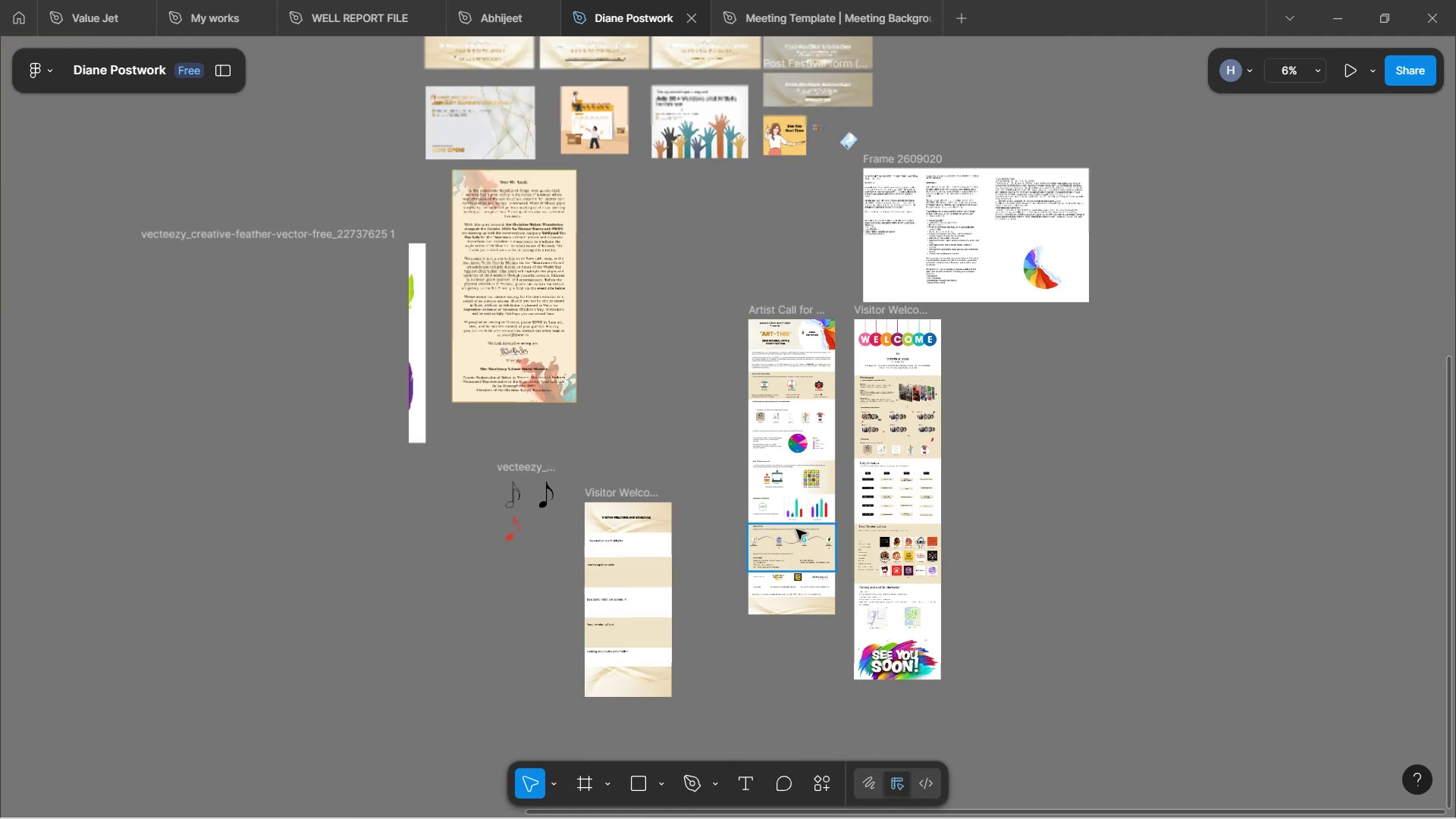 
key(Control+ControlLeft)
 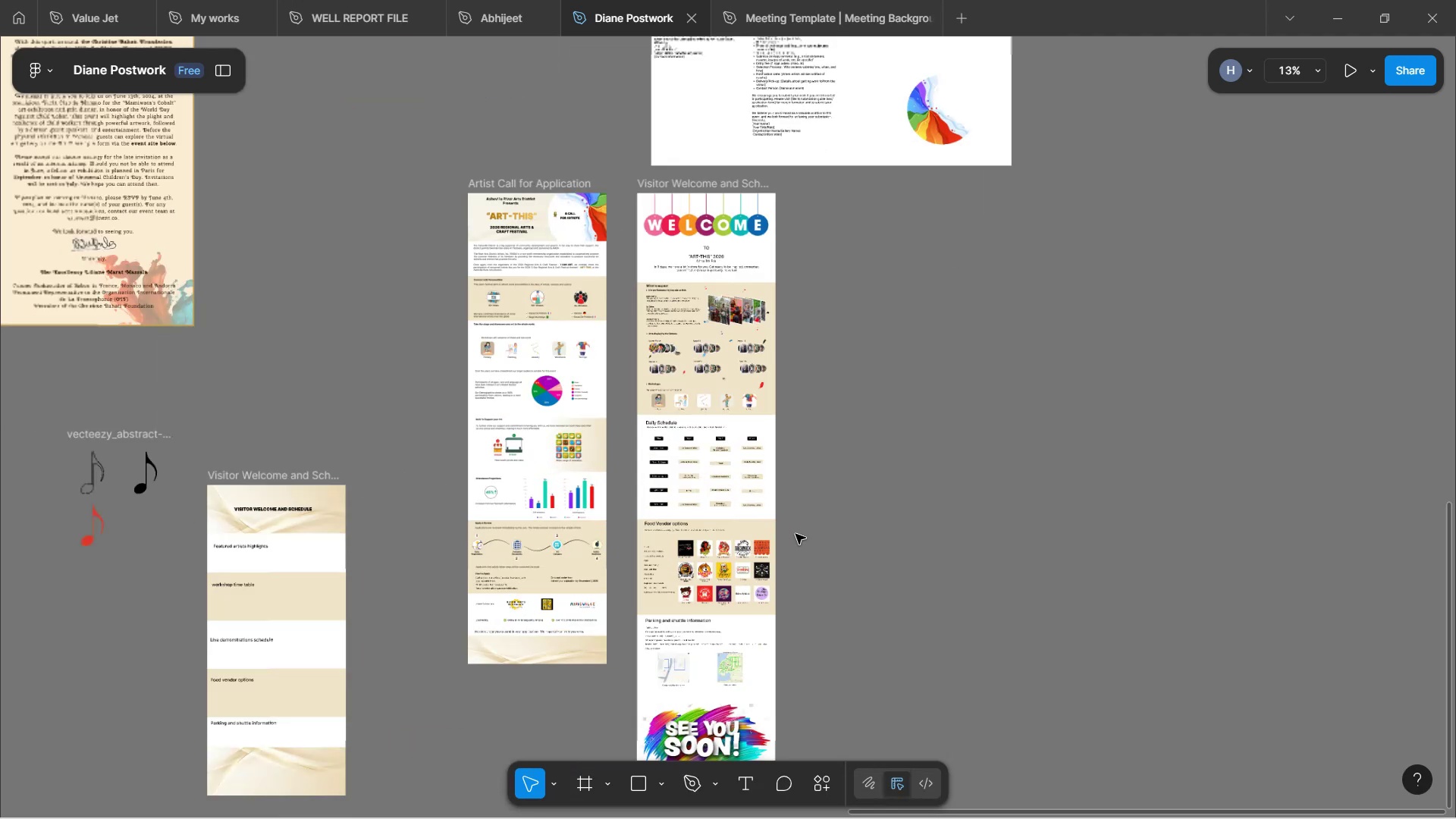 
key(Control+ControlLeft)
 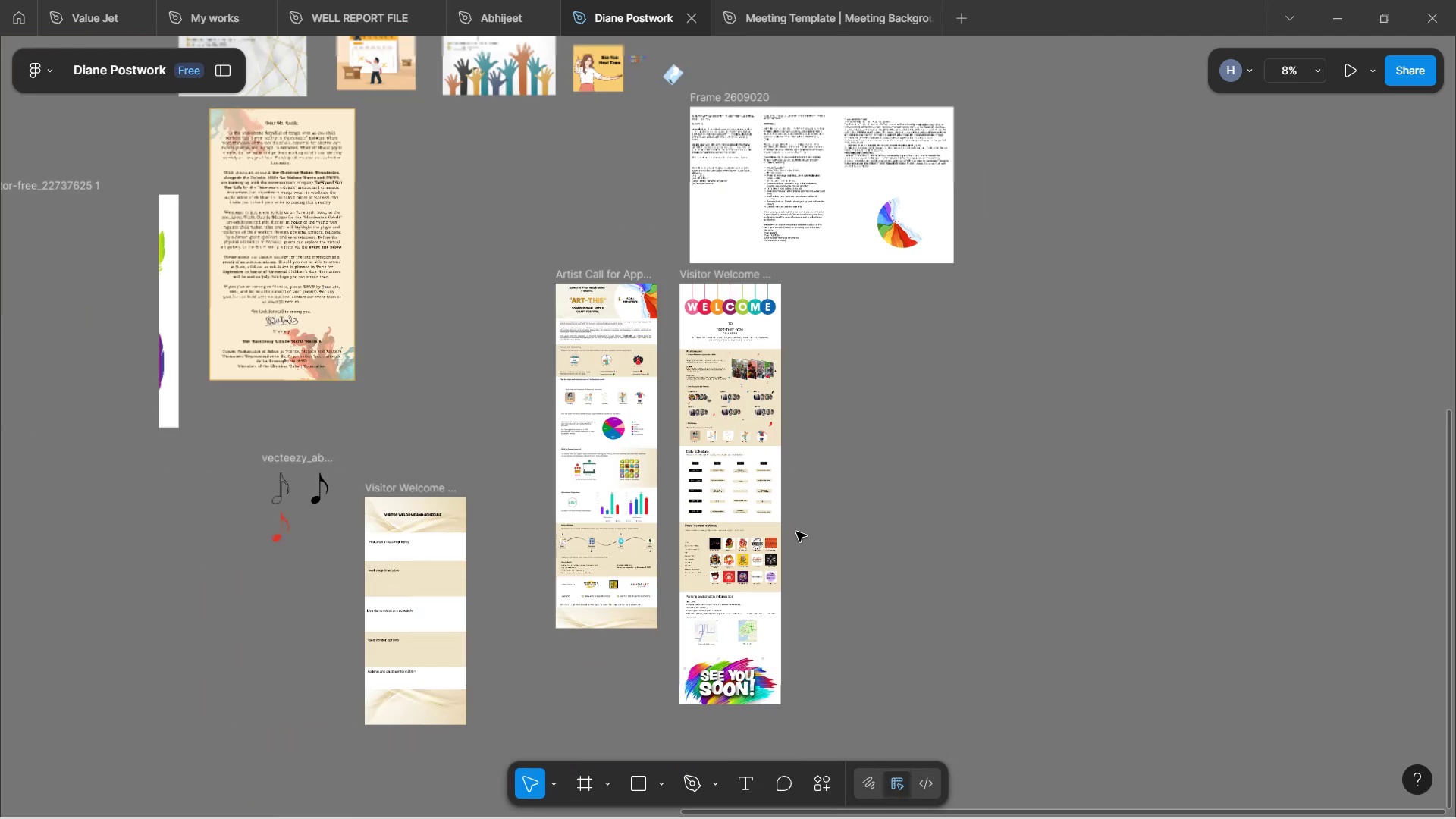 
hold_key(key=ShiftLeft, duration=1.5)
scroll: coordinate [795, 529], scroll_direction: down, amount: 9.0
 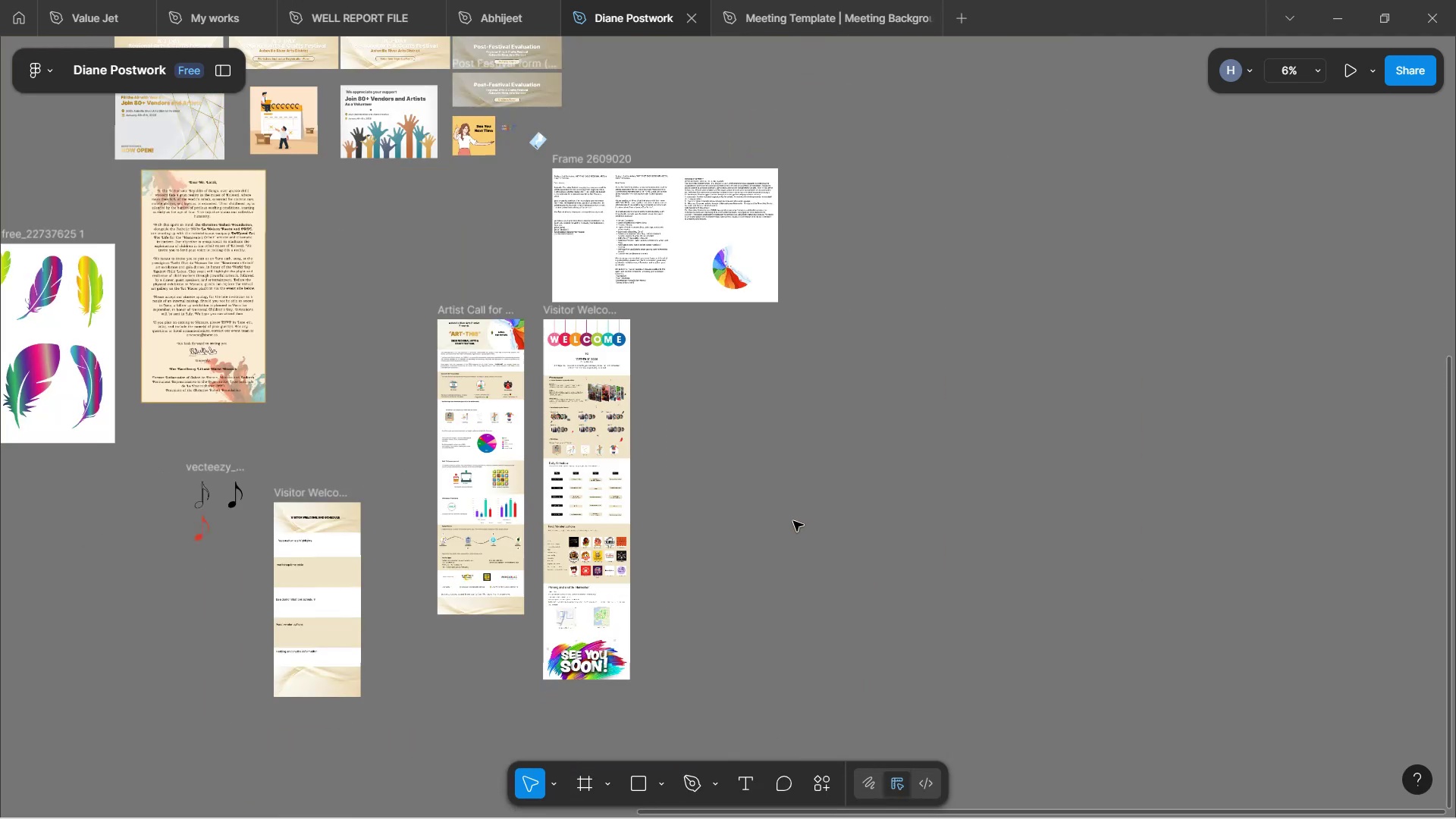 
hold_key(key=ShiftLeft, duration=0.81)
 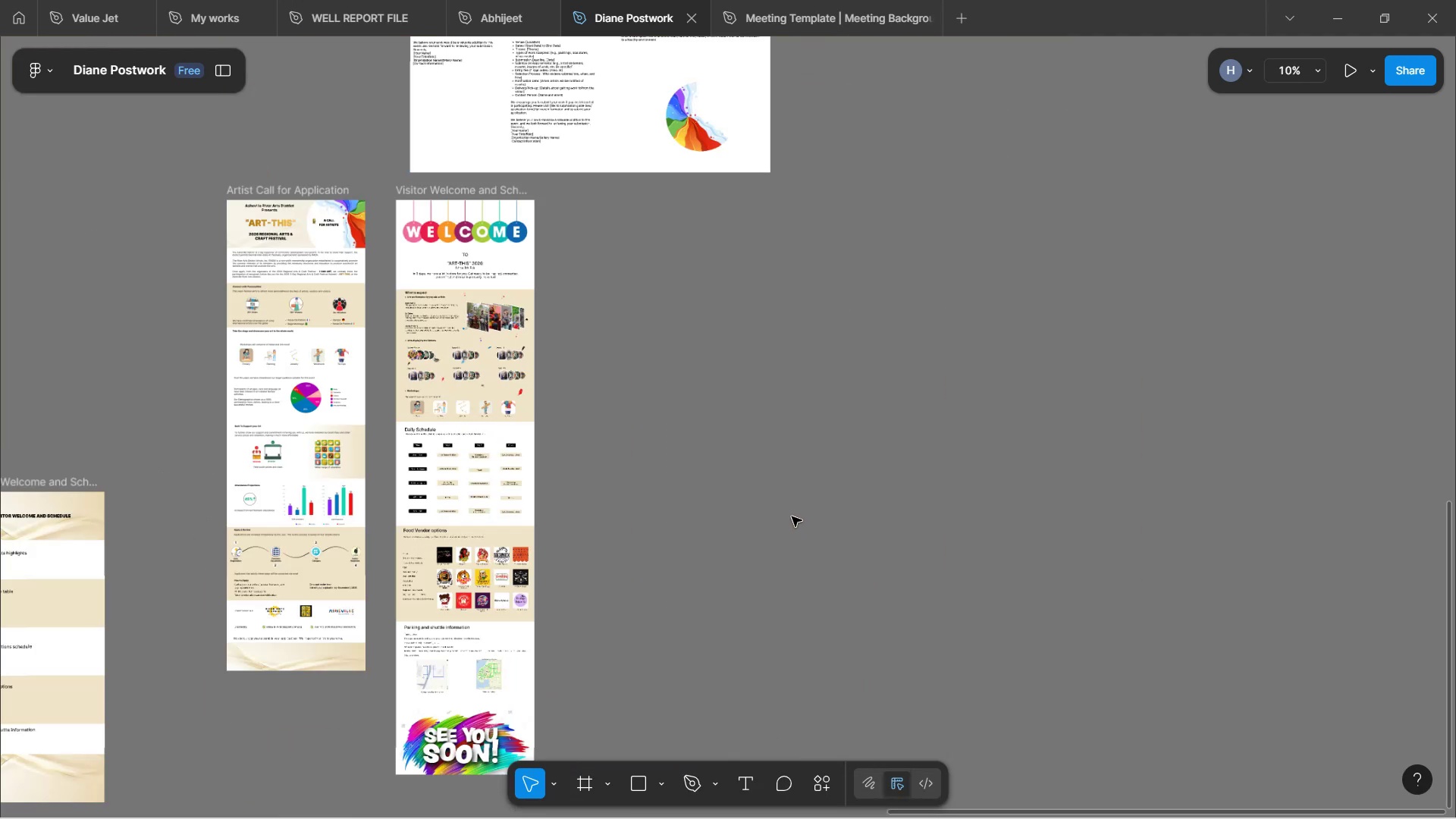 
hold_key(key=ControlLeft, duration=1.33)
scroll: coordinate [758, 466], scroll_direction: up, amount: 6.0
 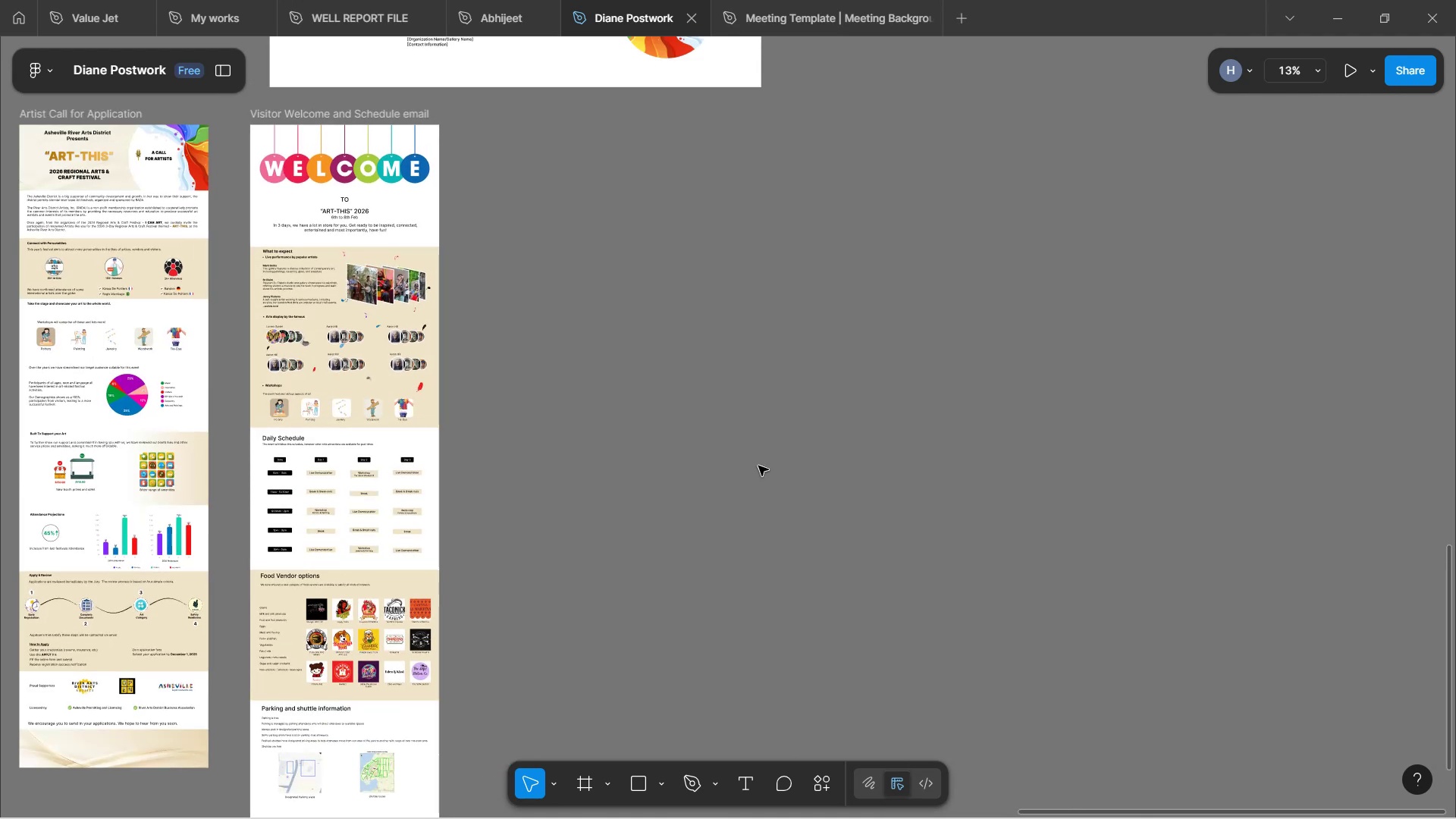 
hold_key(key=ControlLeft, duration=0.51)
 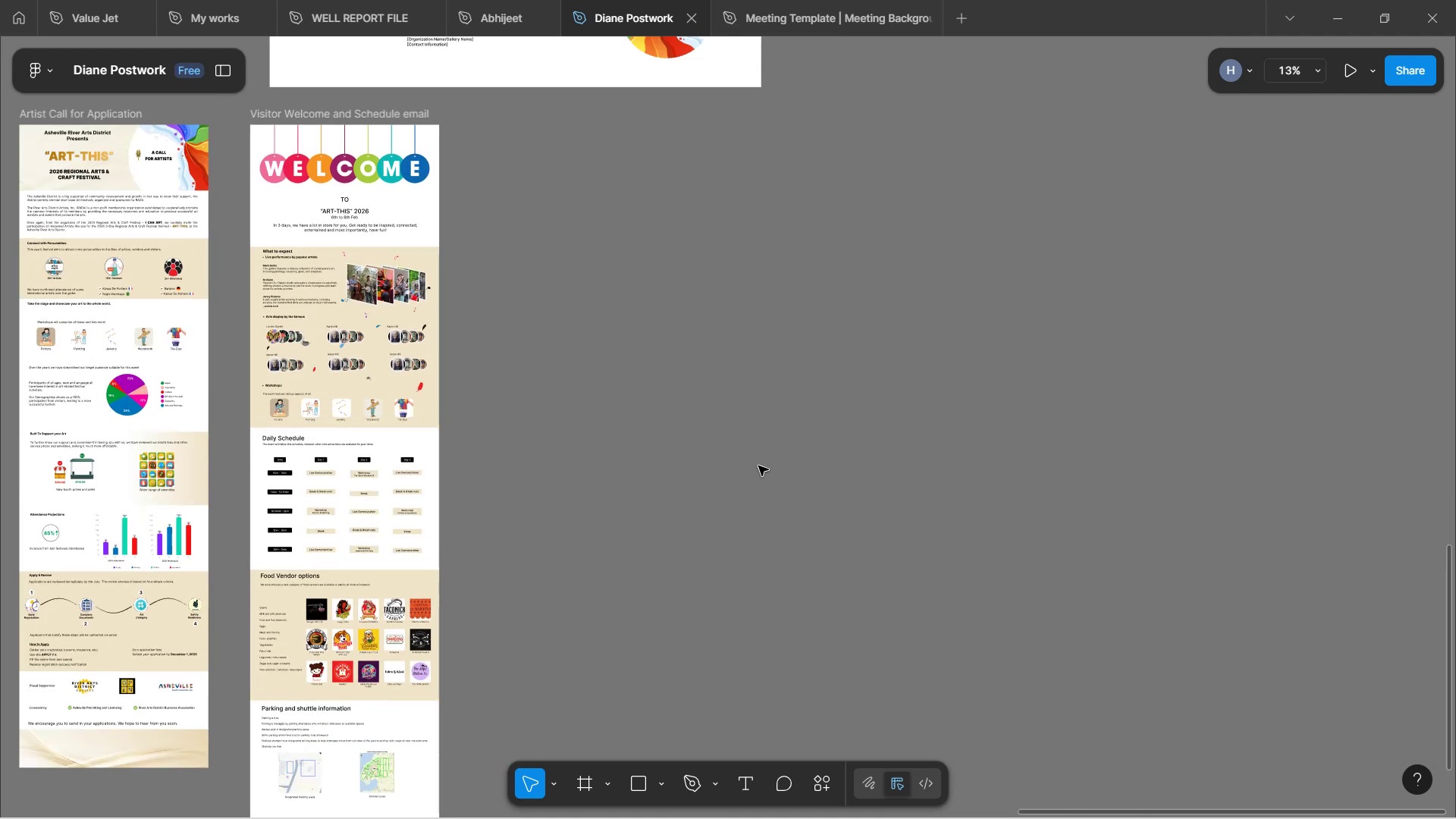 
left_click([758, 466])
 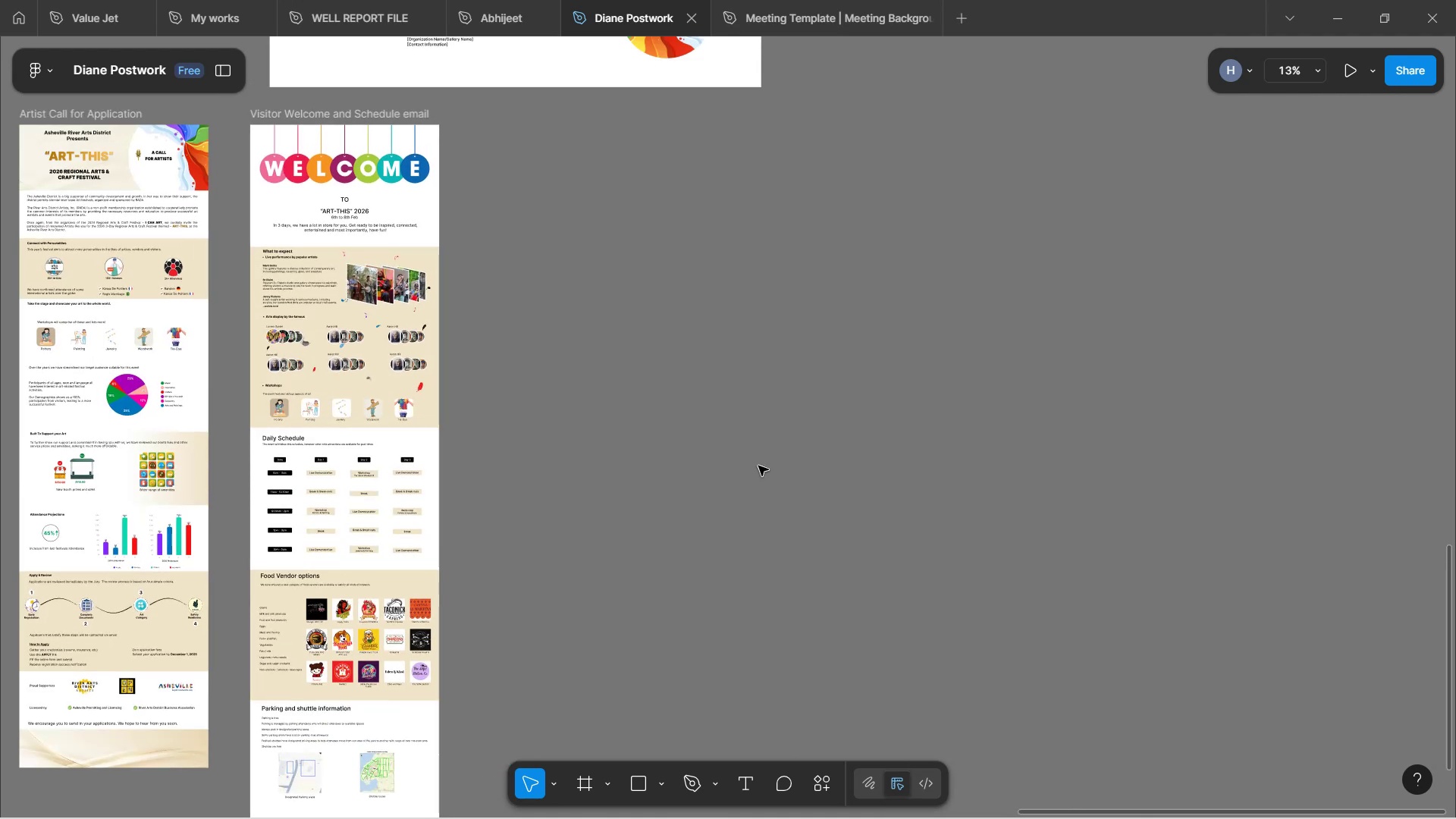 
hold_key(key=ShiftLeft, duration=0.91)
scroll: coordinate [758, 466], scroll_direction: up, amount: 4.0
 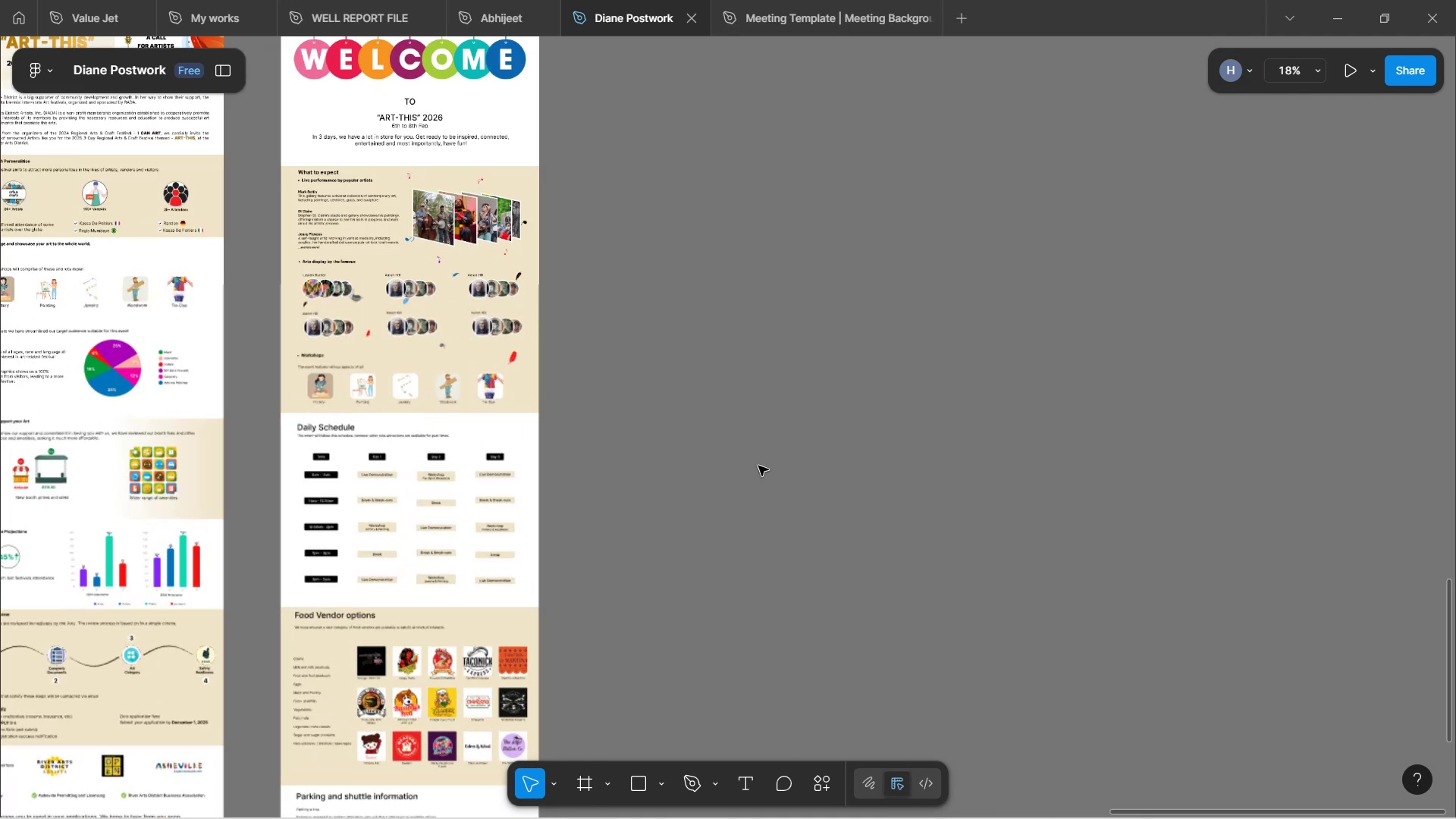 
hold_key(key=ControlLeft, duration=0.54)
 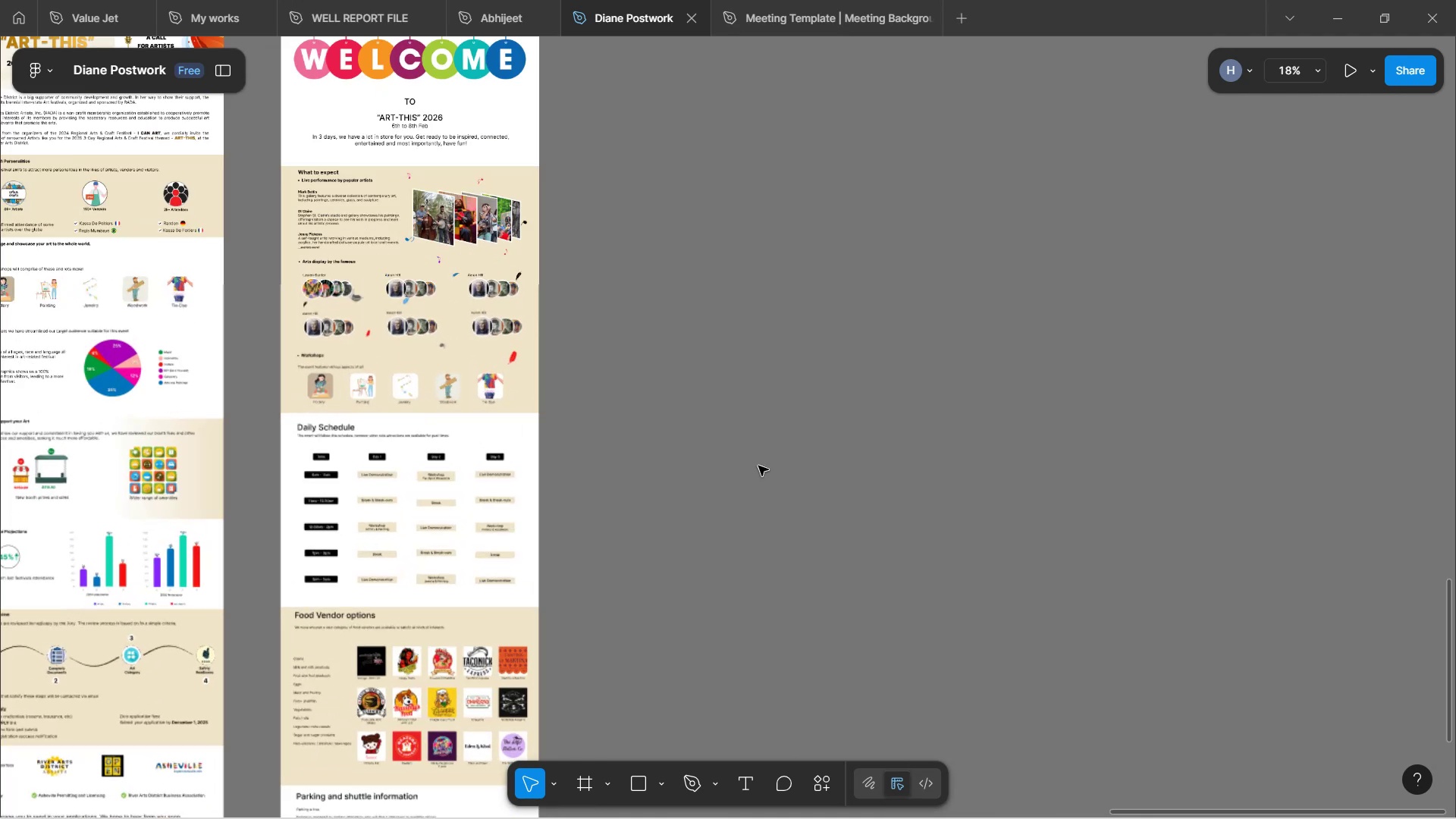 
hold_key(key=ShiftLeft, duration=0.48)
 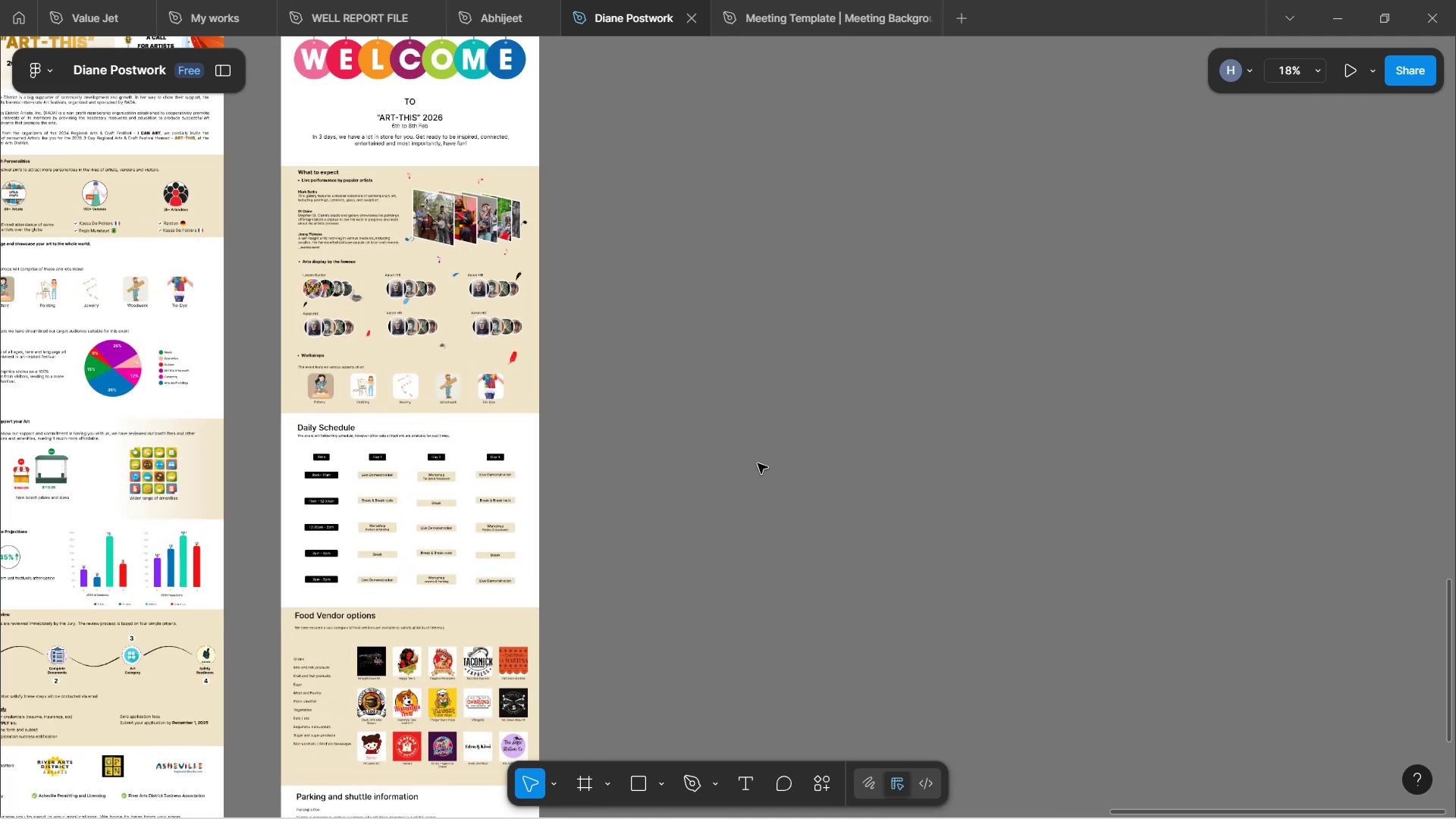 
left_click([758, 463])
 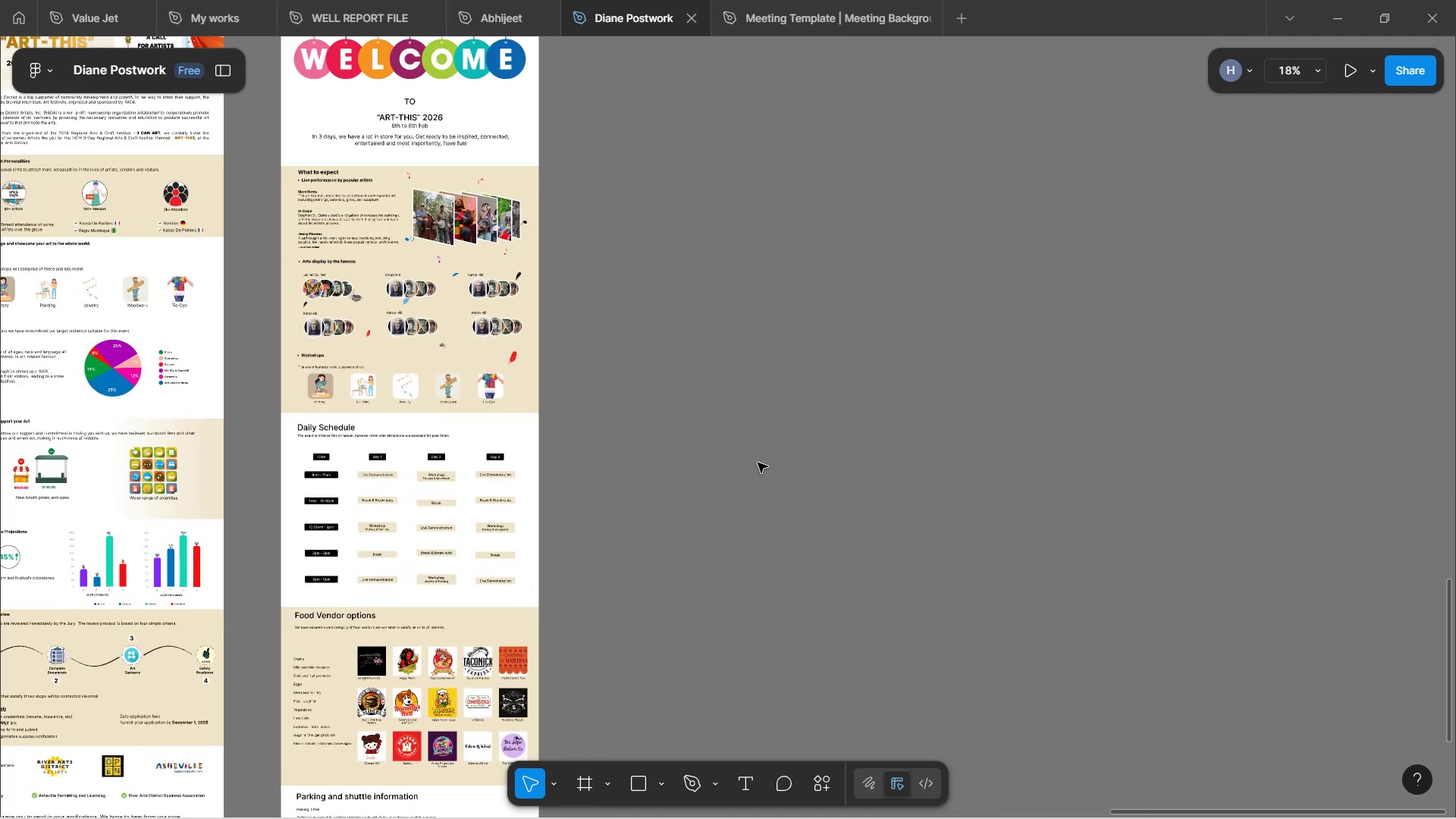 
hold_key(key=ShiftLeft, duration=1.51)
scroll: coordinate [758, 463], scroll_direction: up, amount: 2.0
 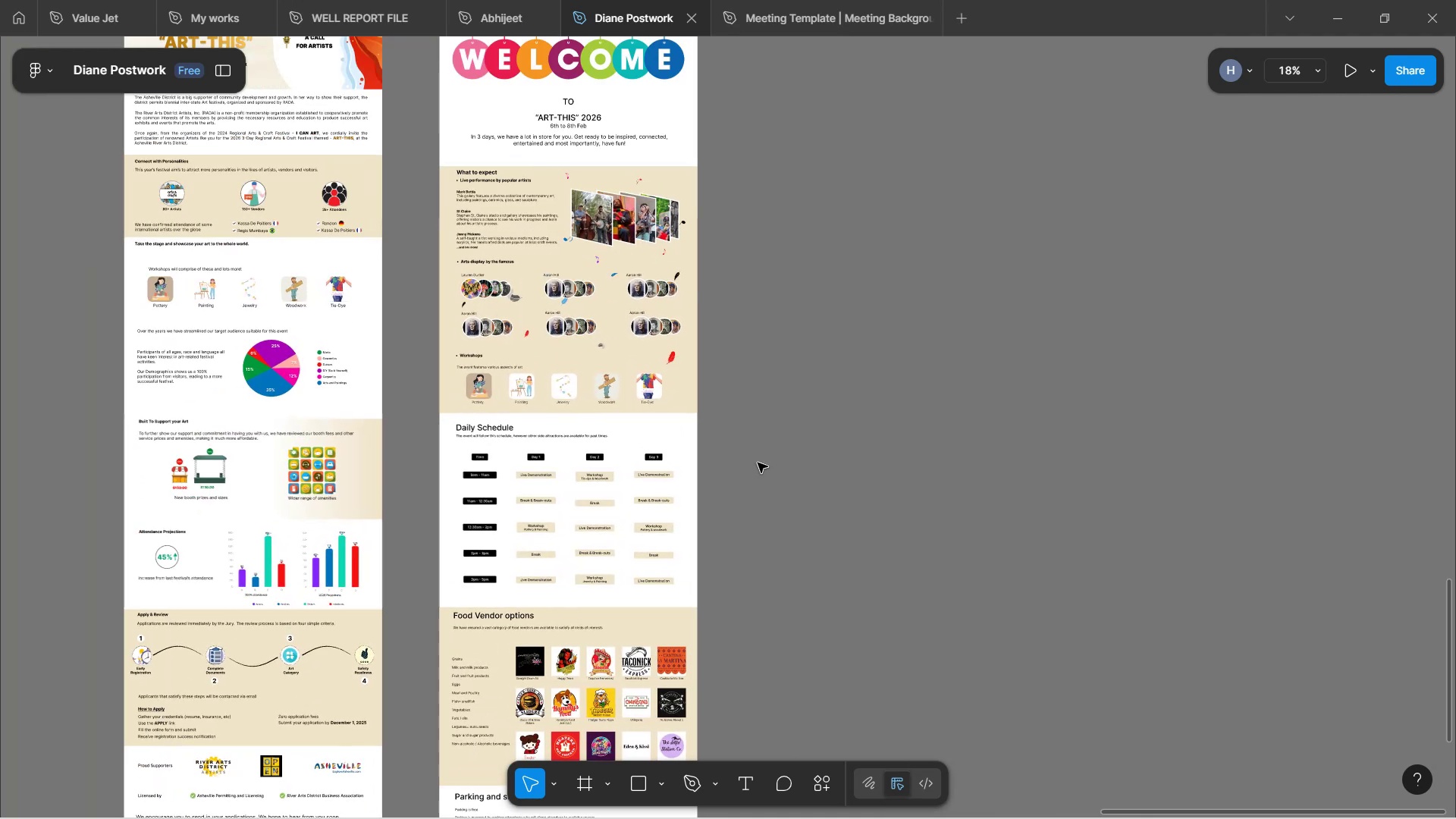 
key(Shift+ShiftLeft)
 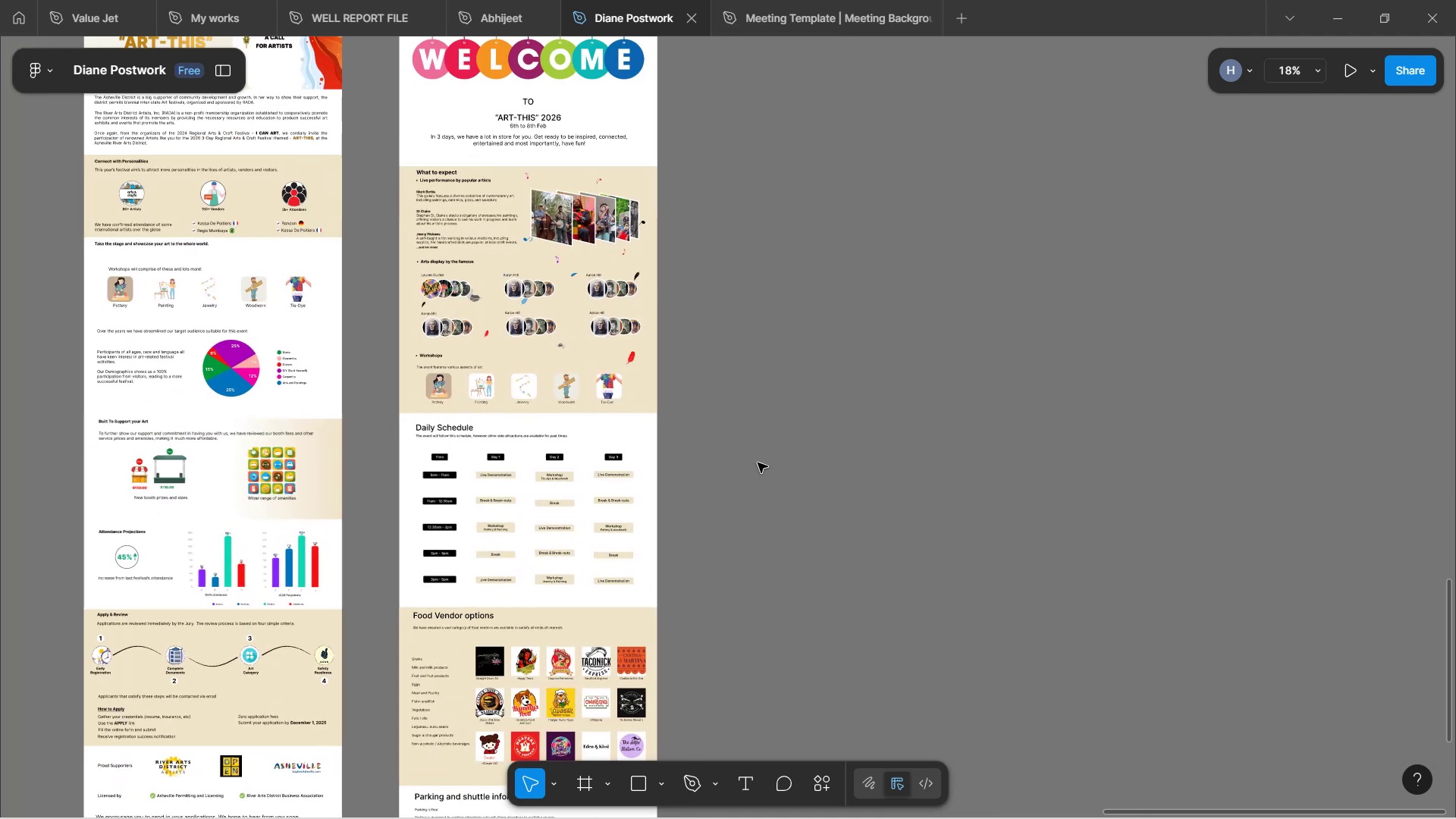 
key(Shift+ShiftLeft)
 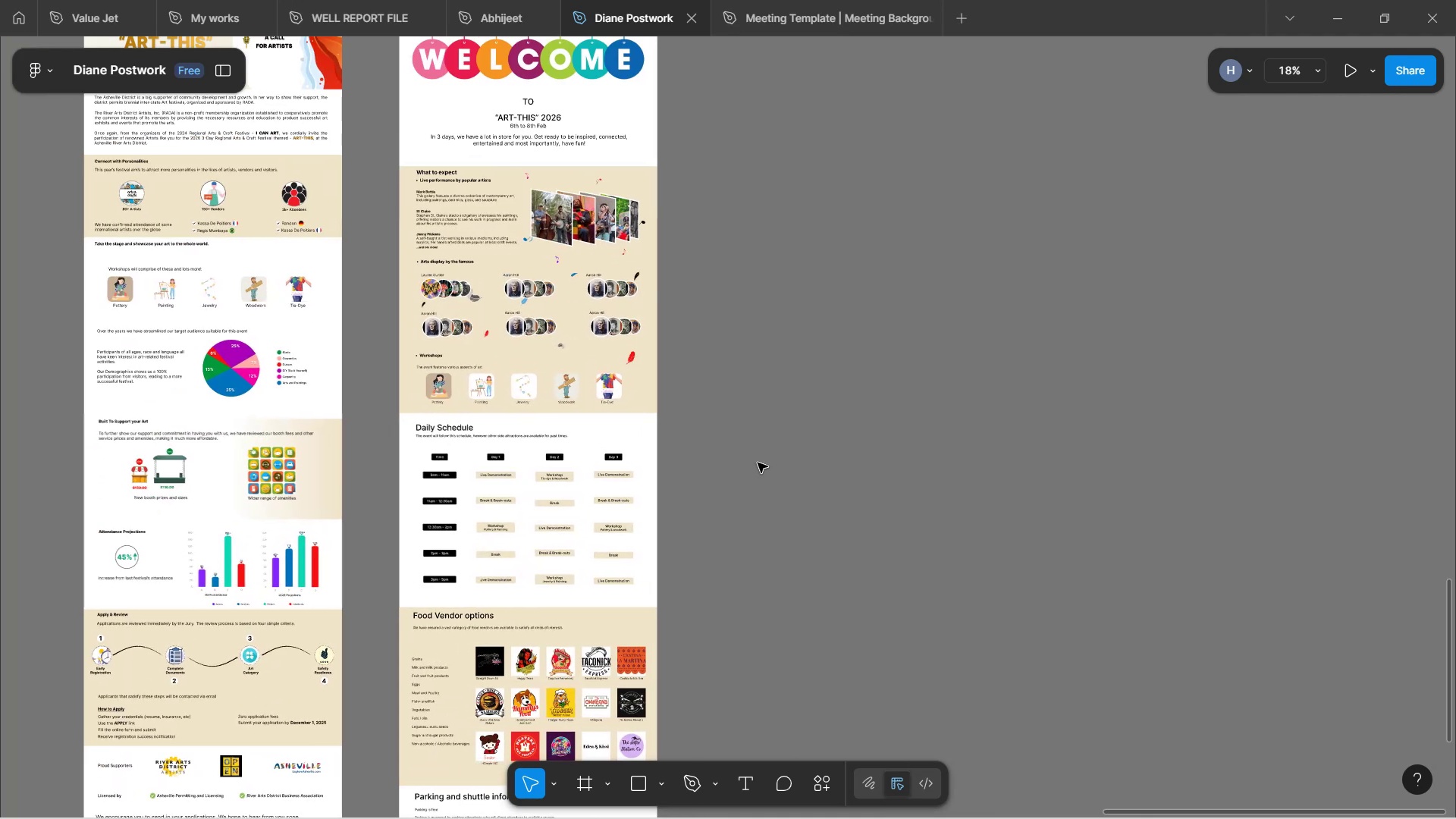 
key(Shift+ShiftLeft)
 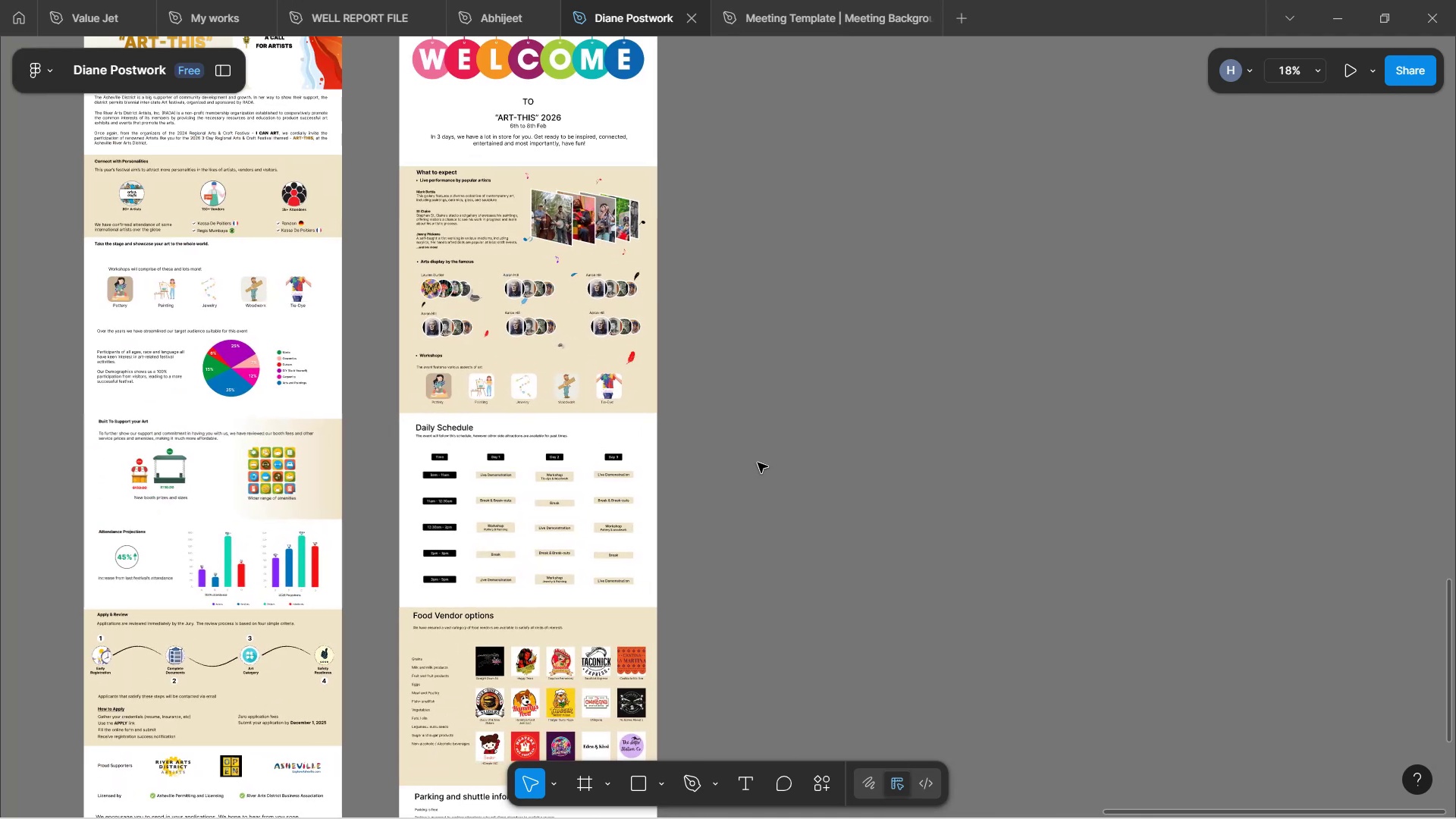 
key(Shift+ShiftLeft)
 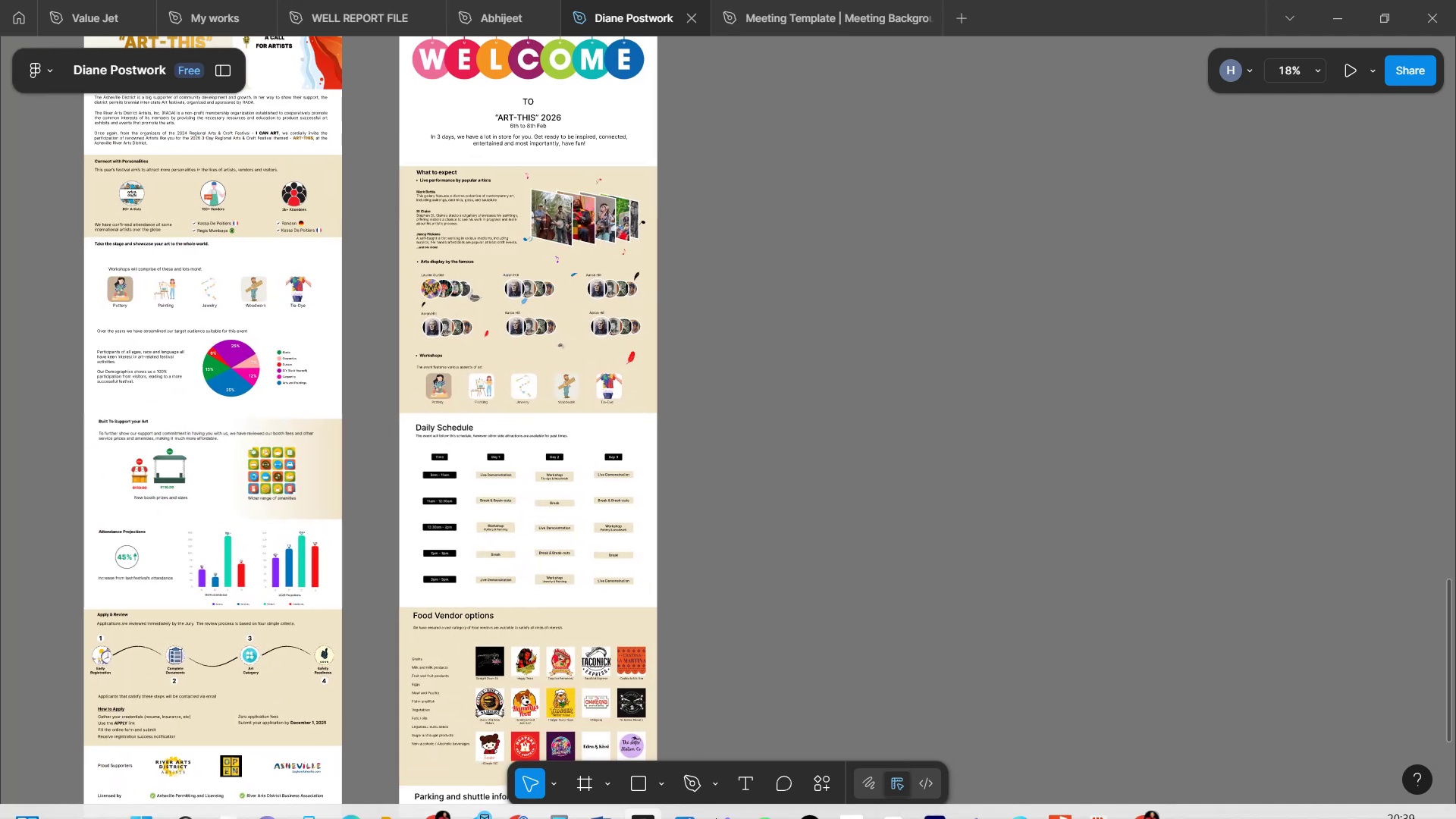 
key(Shift+ShiftLeft)
 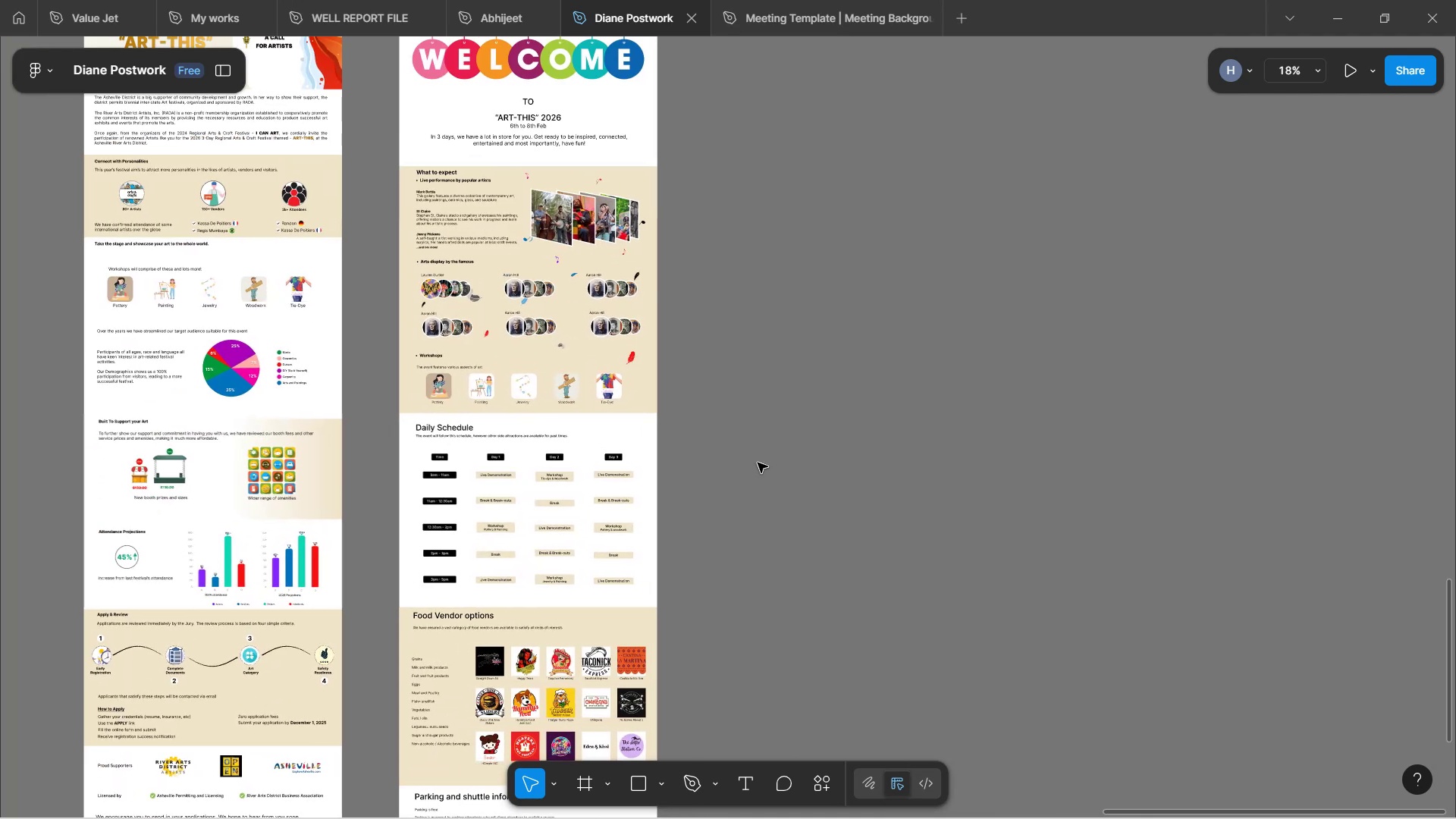 
key(Shift+ShiftLeft)
 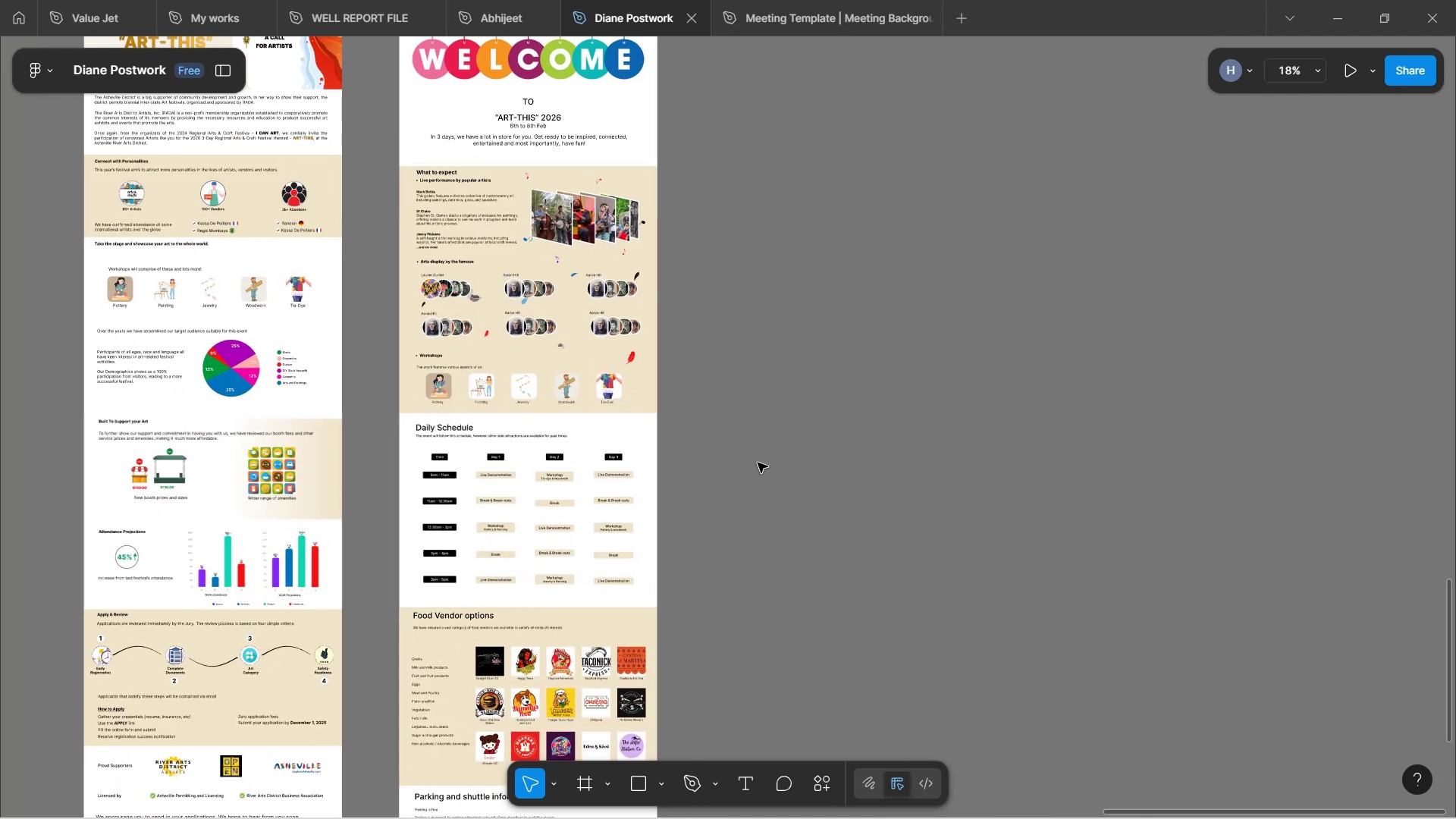 
key(Shift+ShiftLeft)
 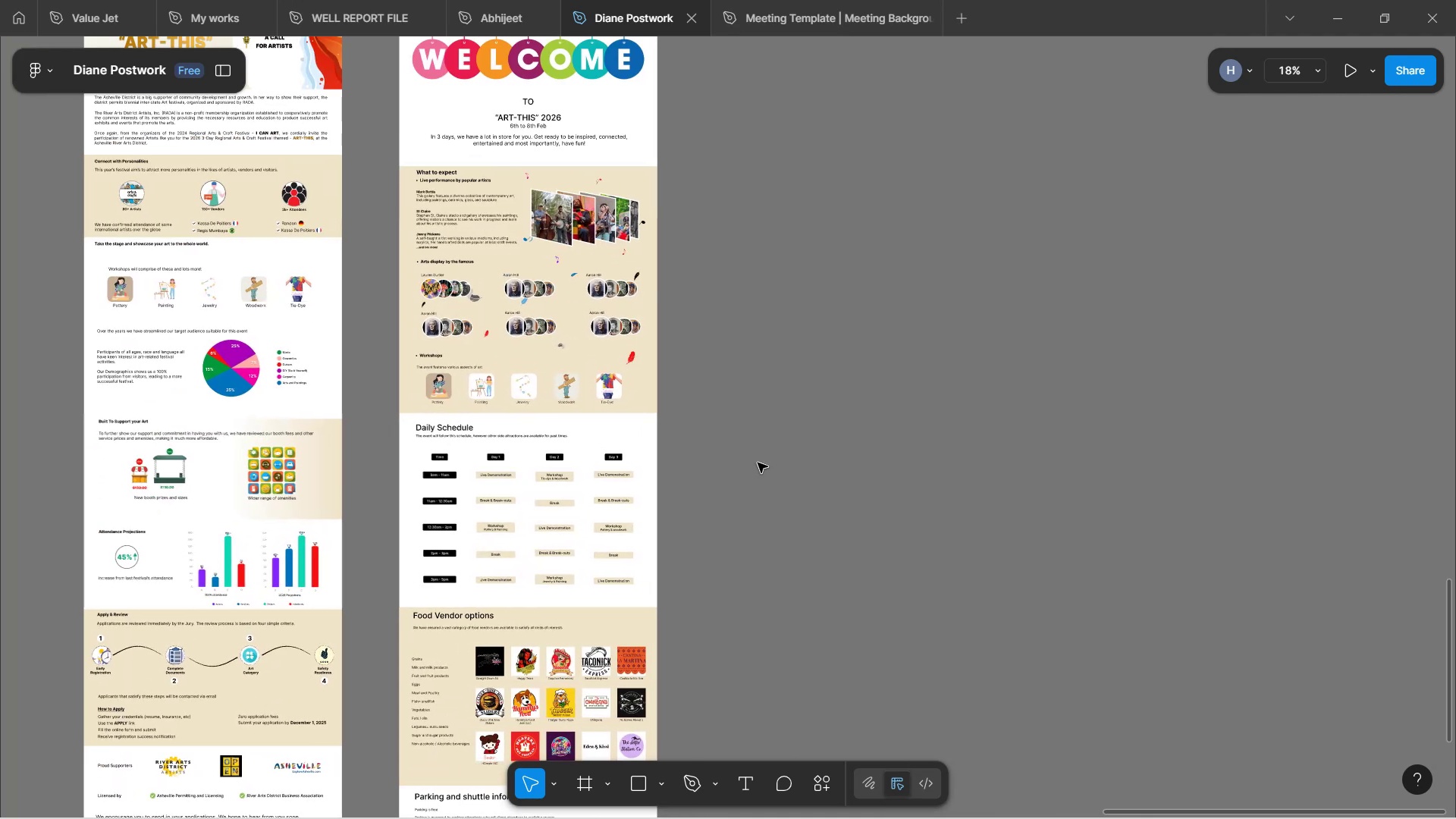 
key(Shift+ShiftLeft)
 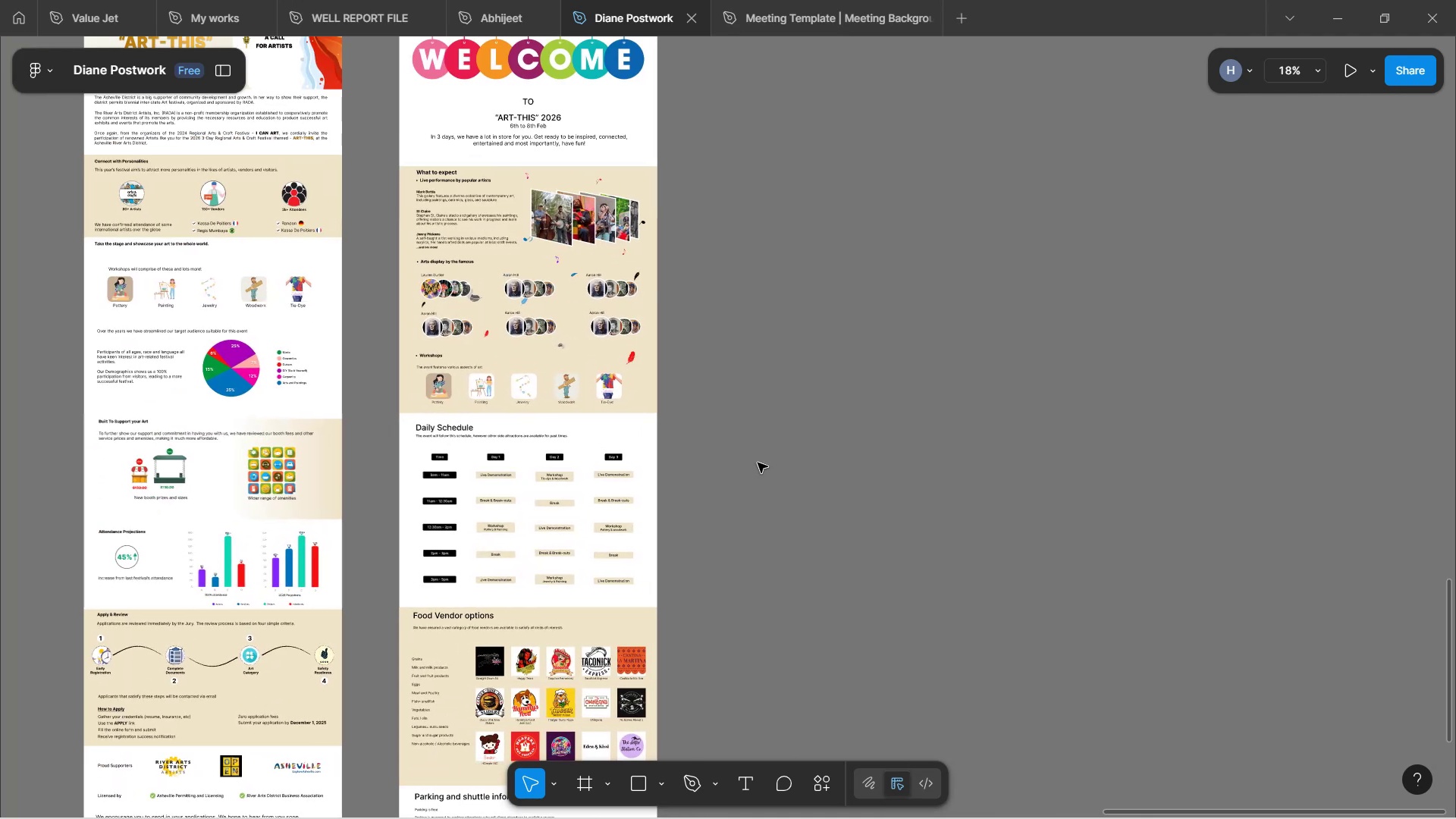 
key(Shift+ShiftLeft)
 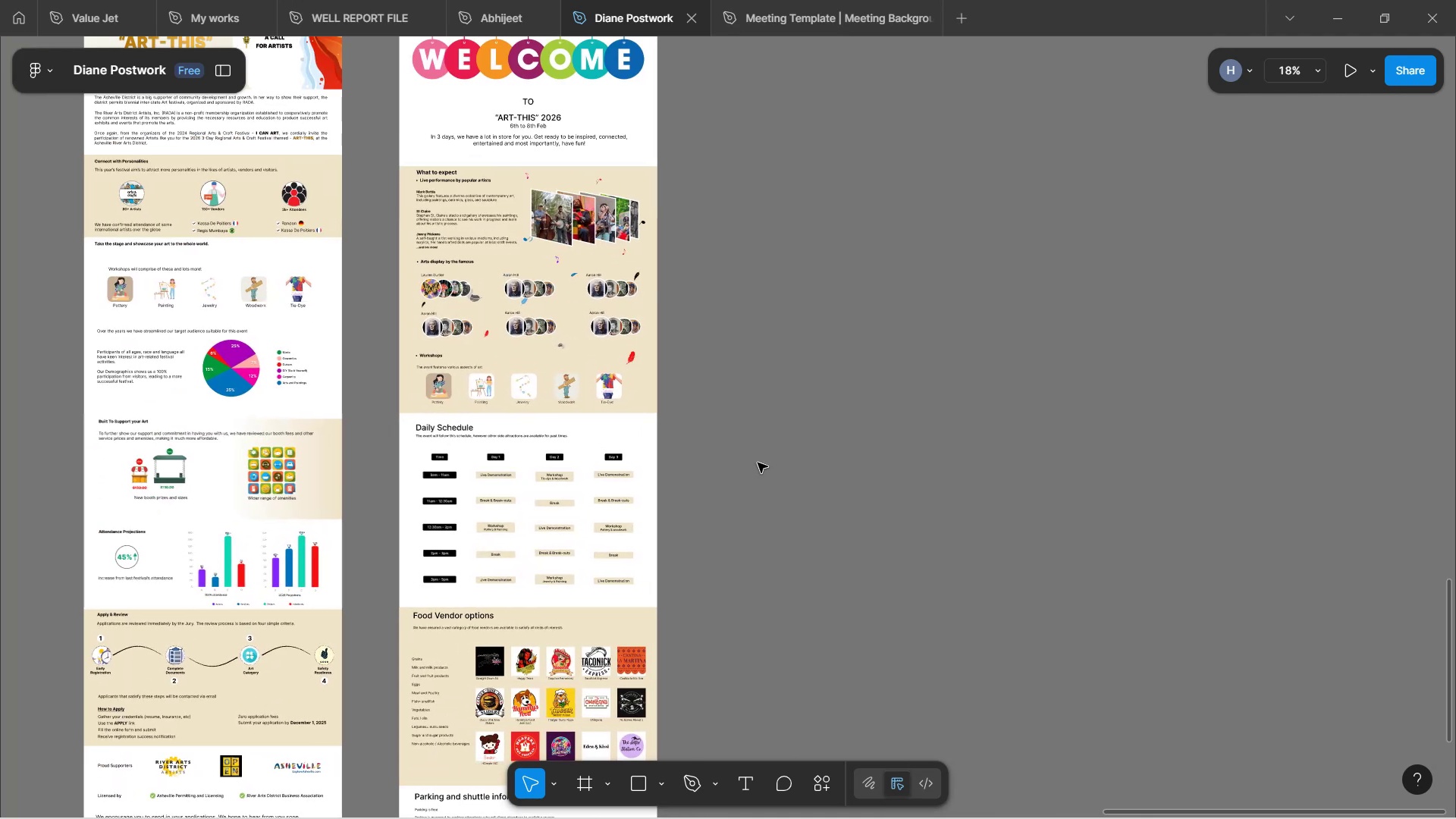 
key(Shift+ShiftLeft)
 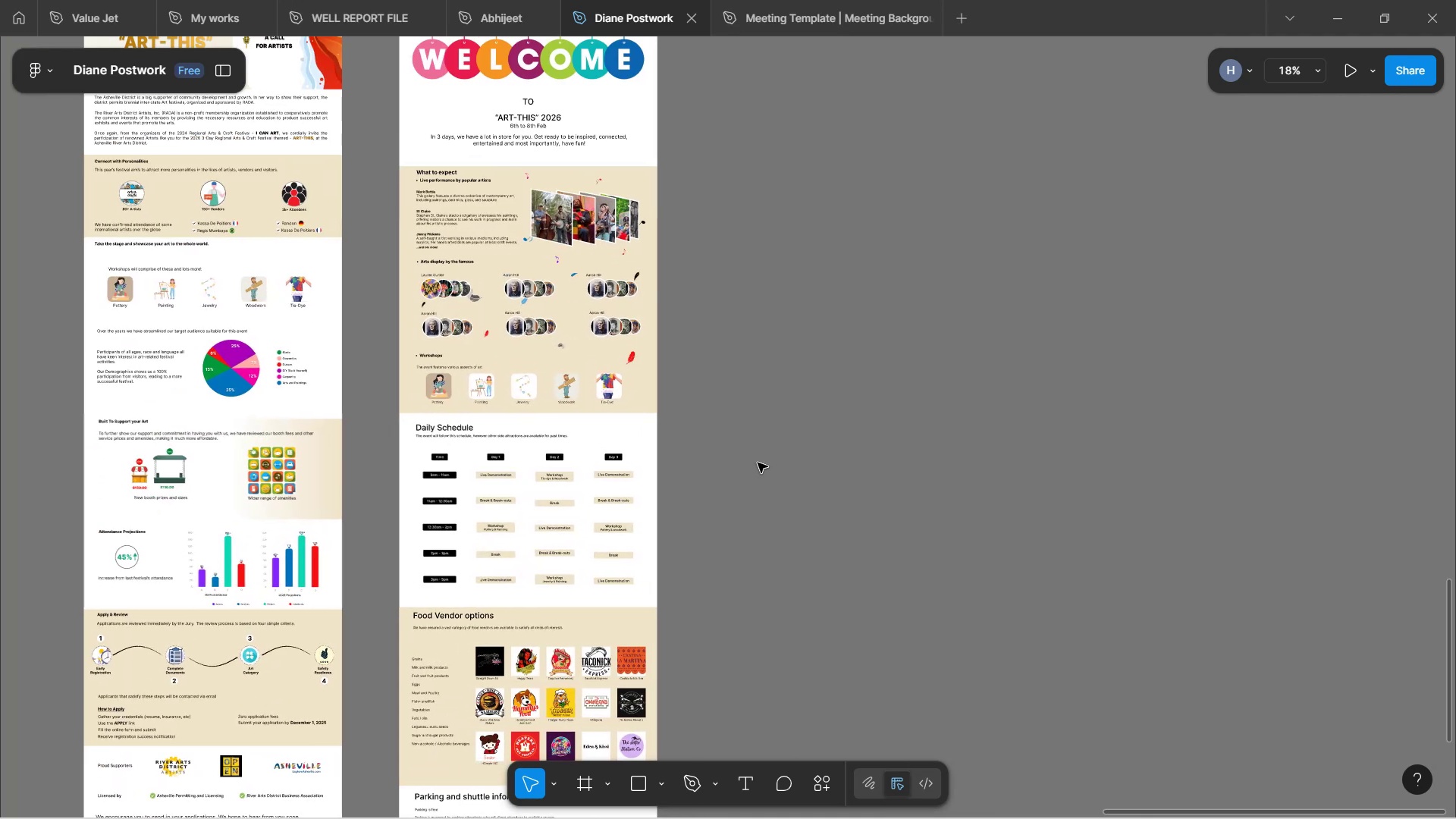 
key(Shift+ShiftLeft)
 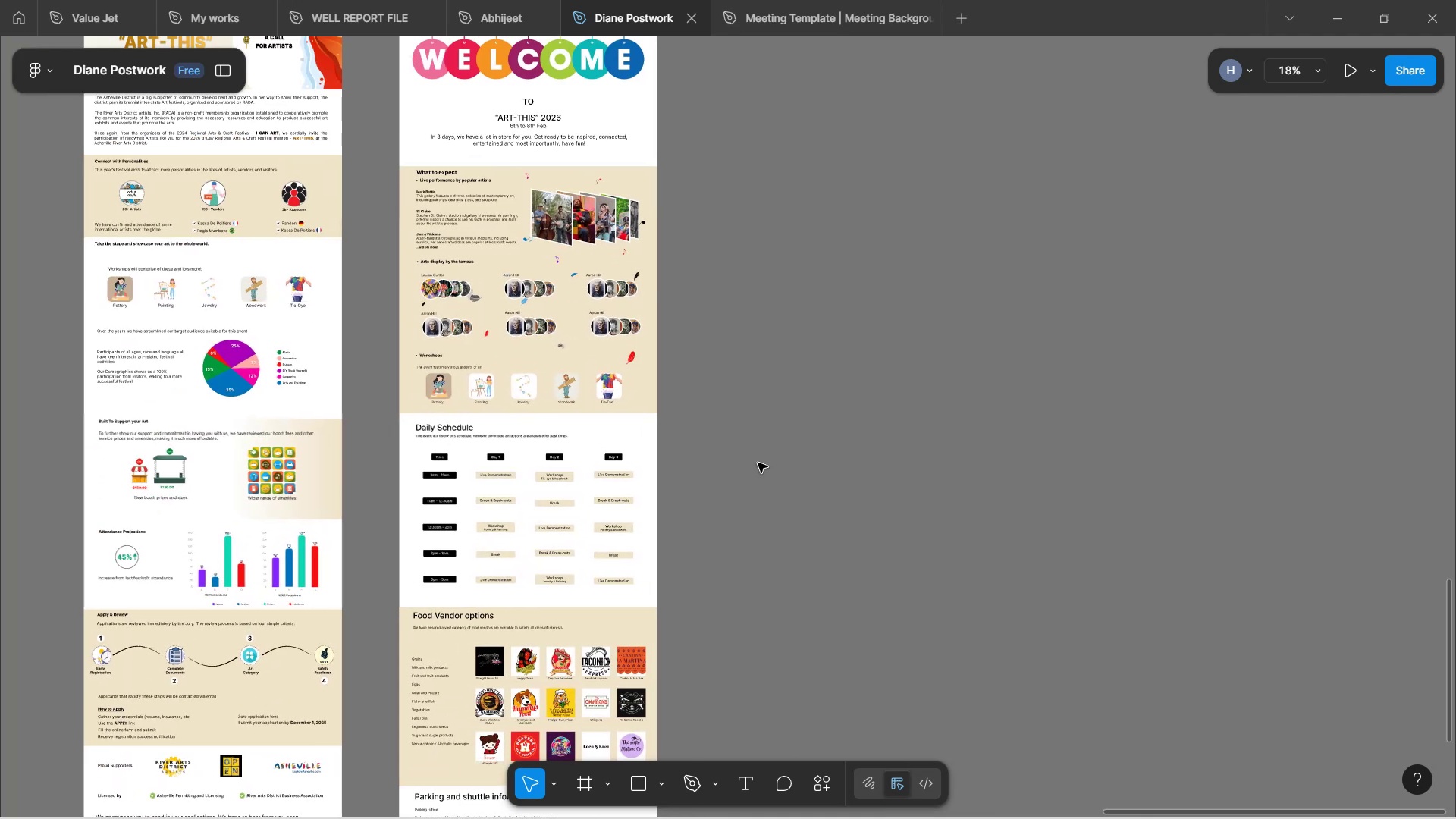 
key(Shift+ShiftLeft)
 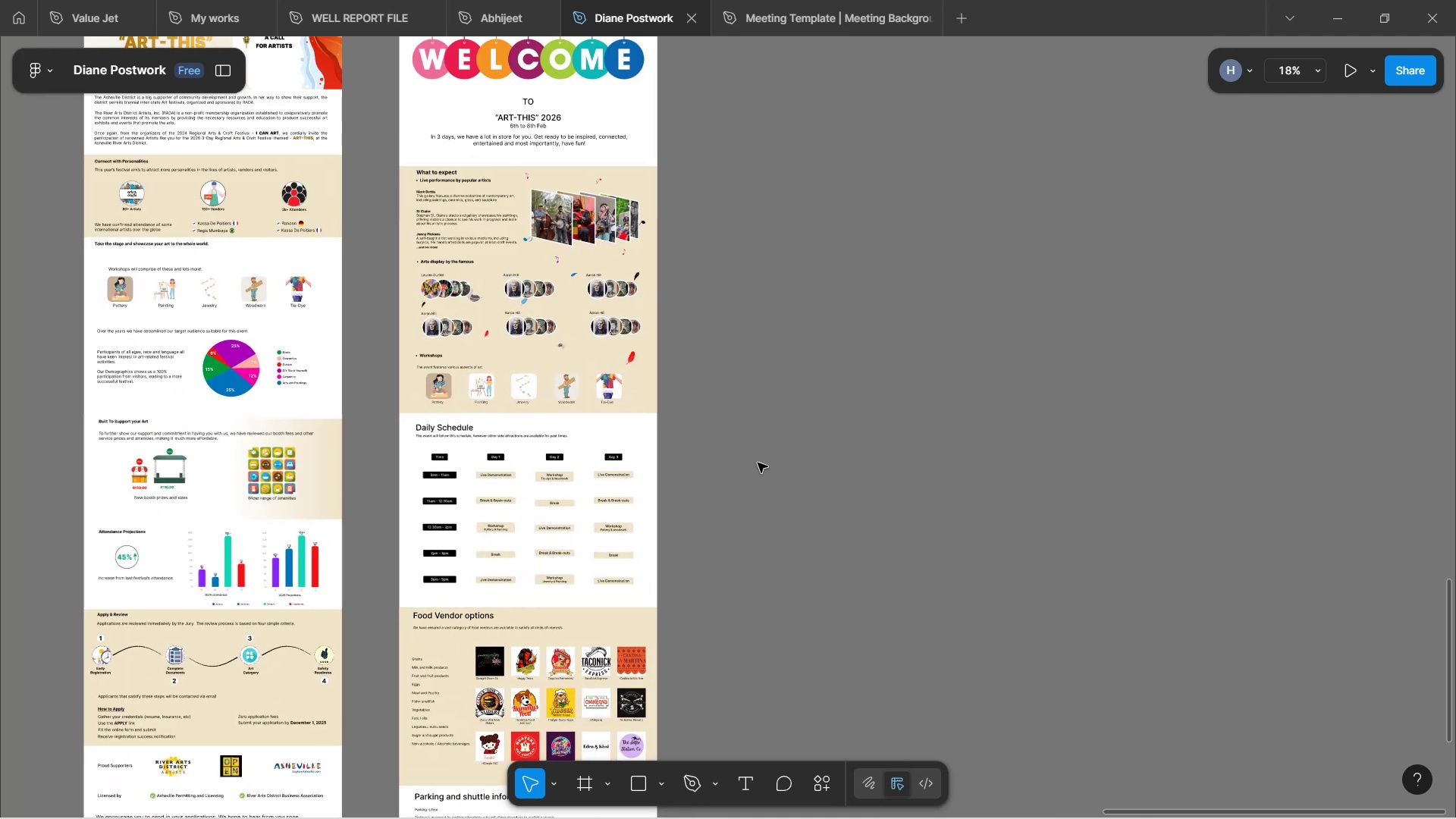 
key(Shift+ShiftLeft)
 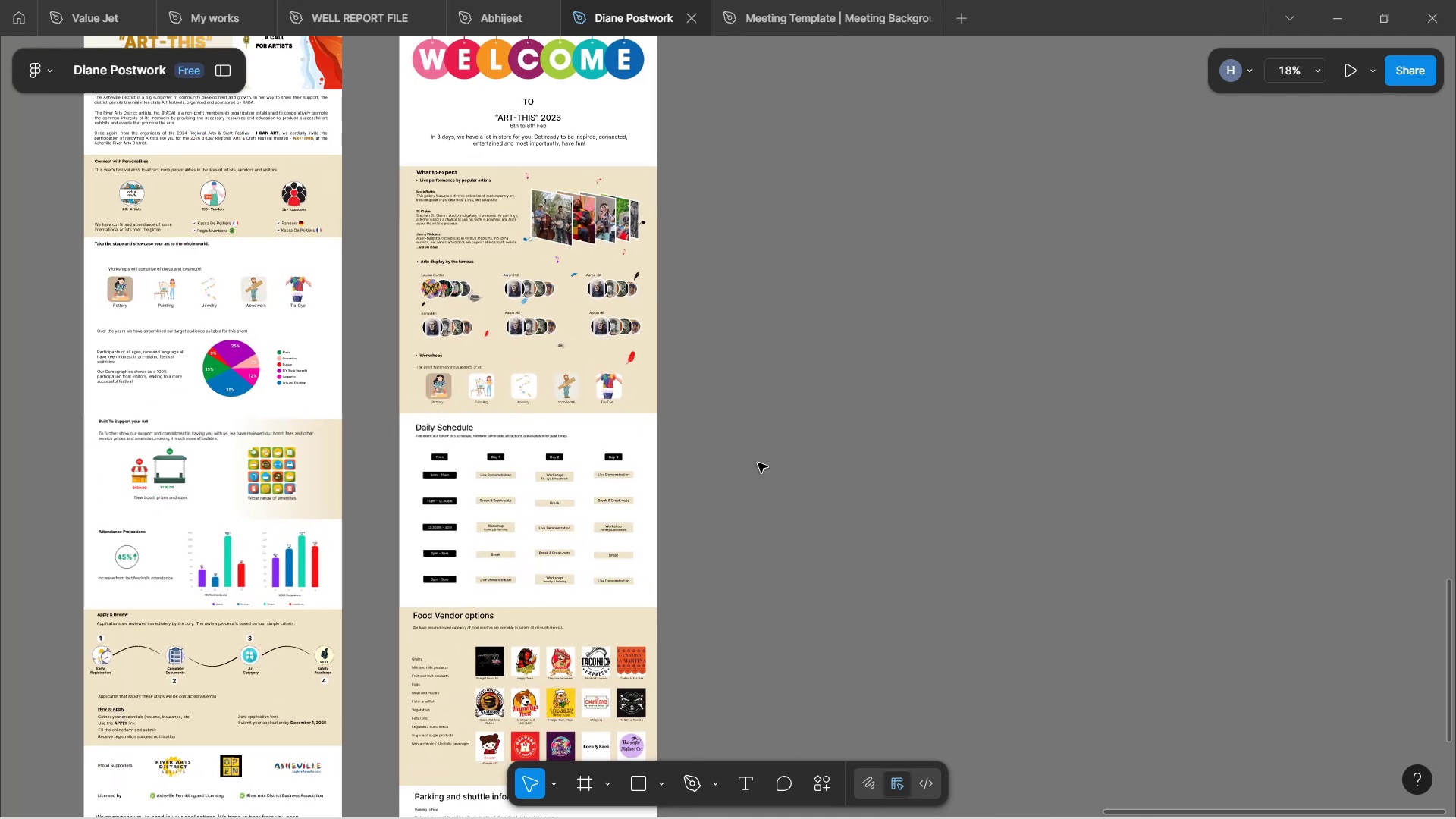 
key(Shift+ShiftLeft)
 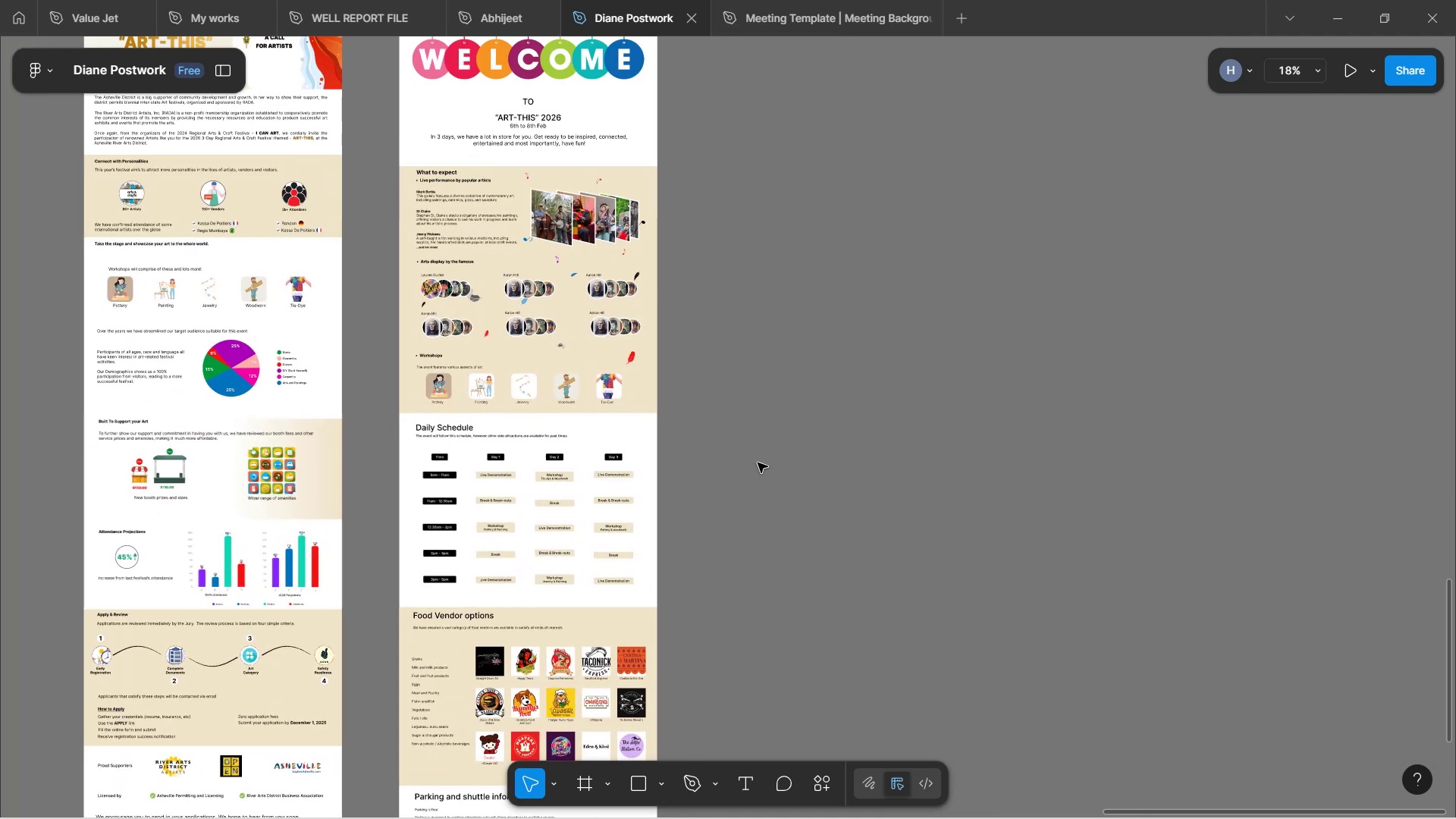 
key(Shift+ShiftLeft)
 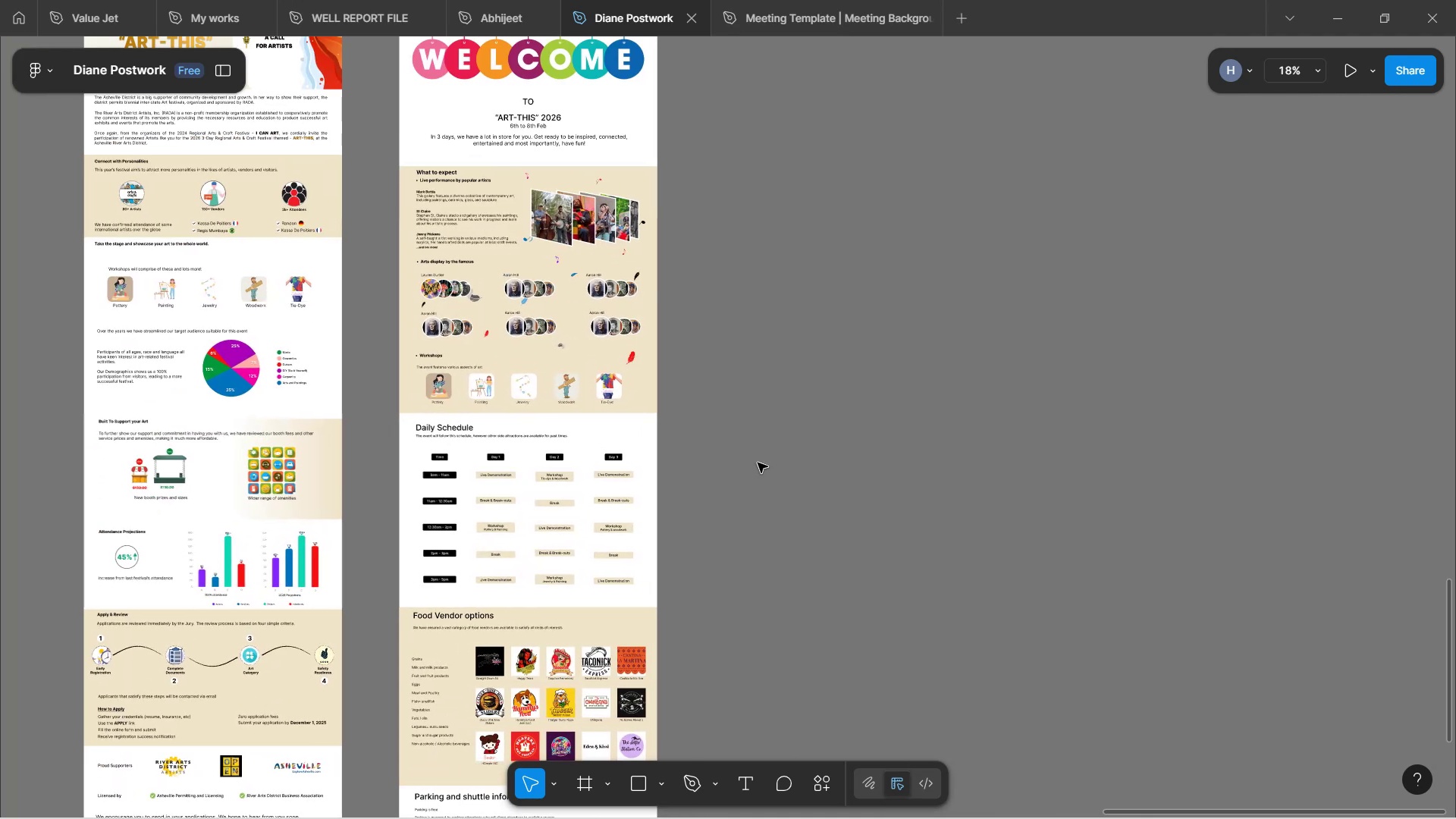 
key(Shift+ShiftLeft)
 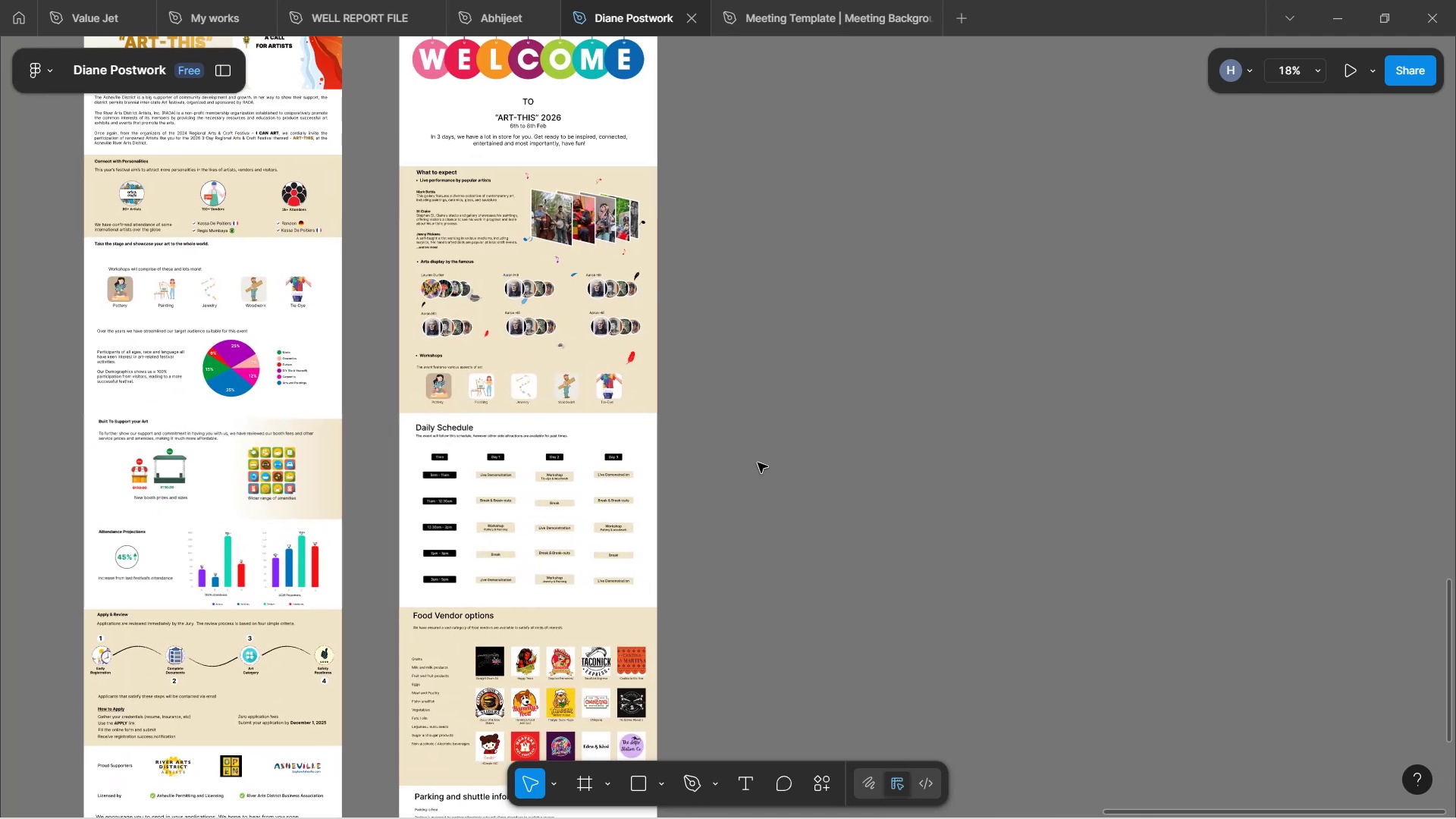 
key(Shift+ShiftLeft)
 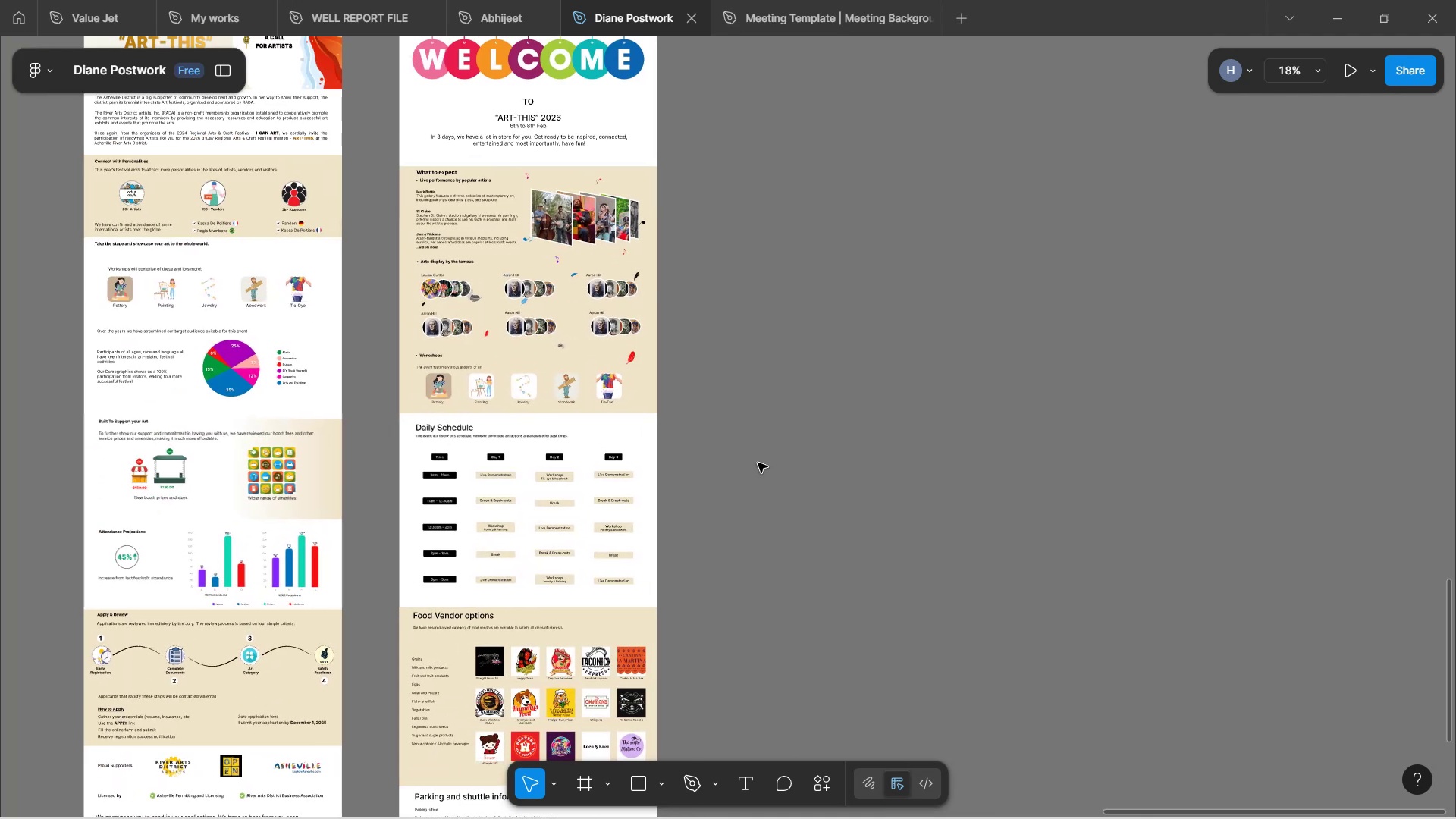 
key(Shift+ShiftLeft)
 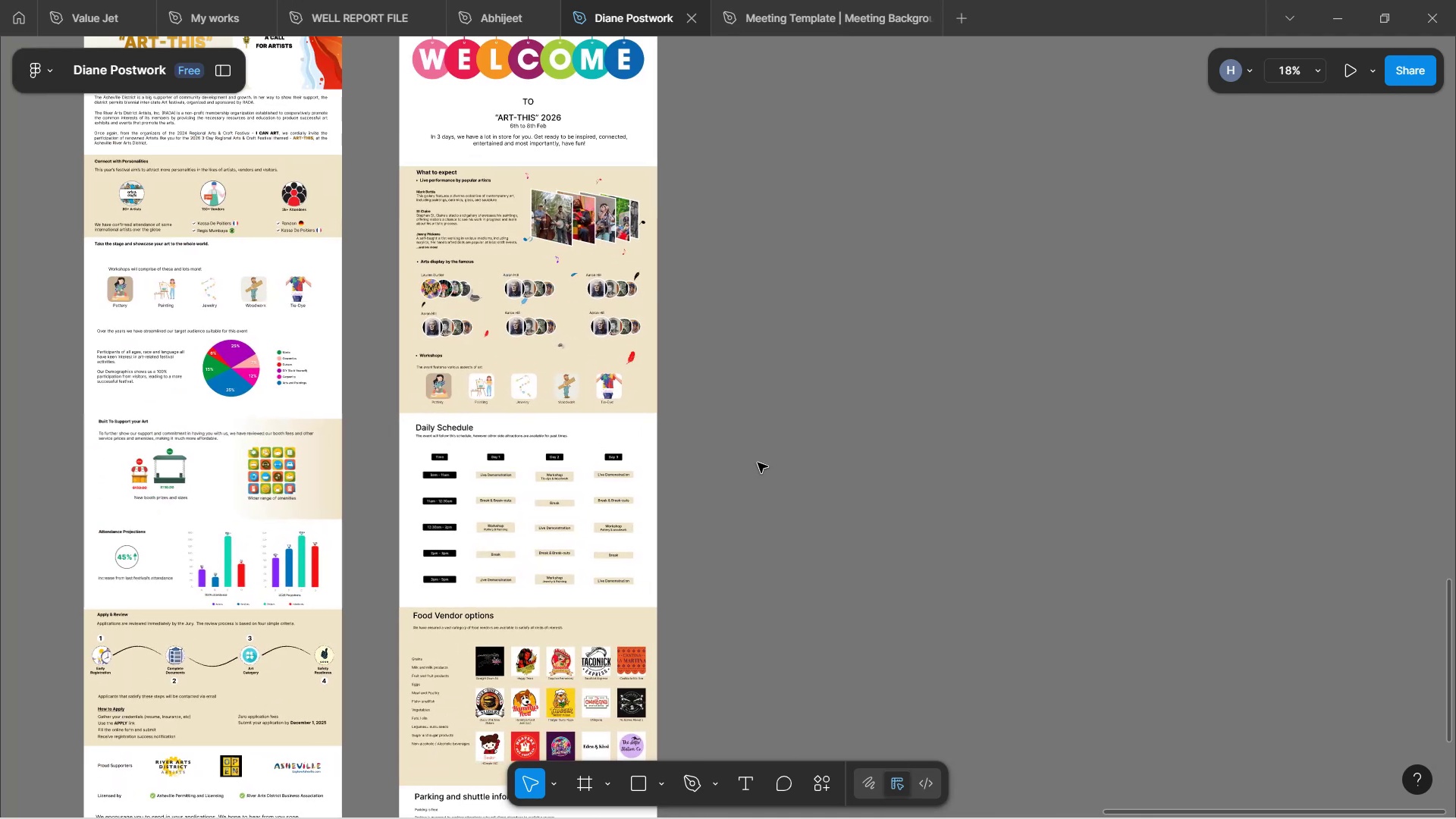 
key(Shift+ShiftLeft)
 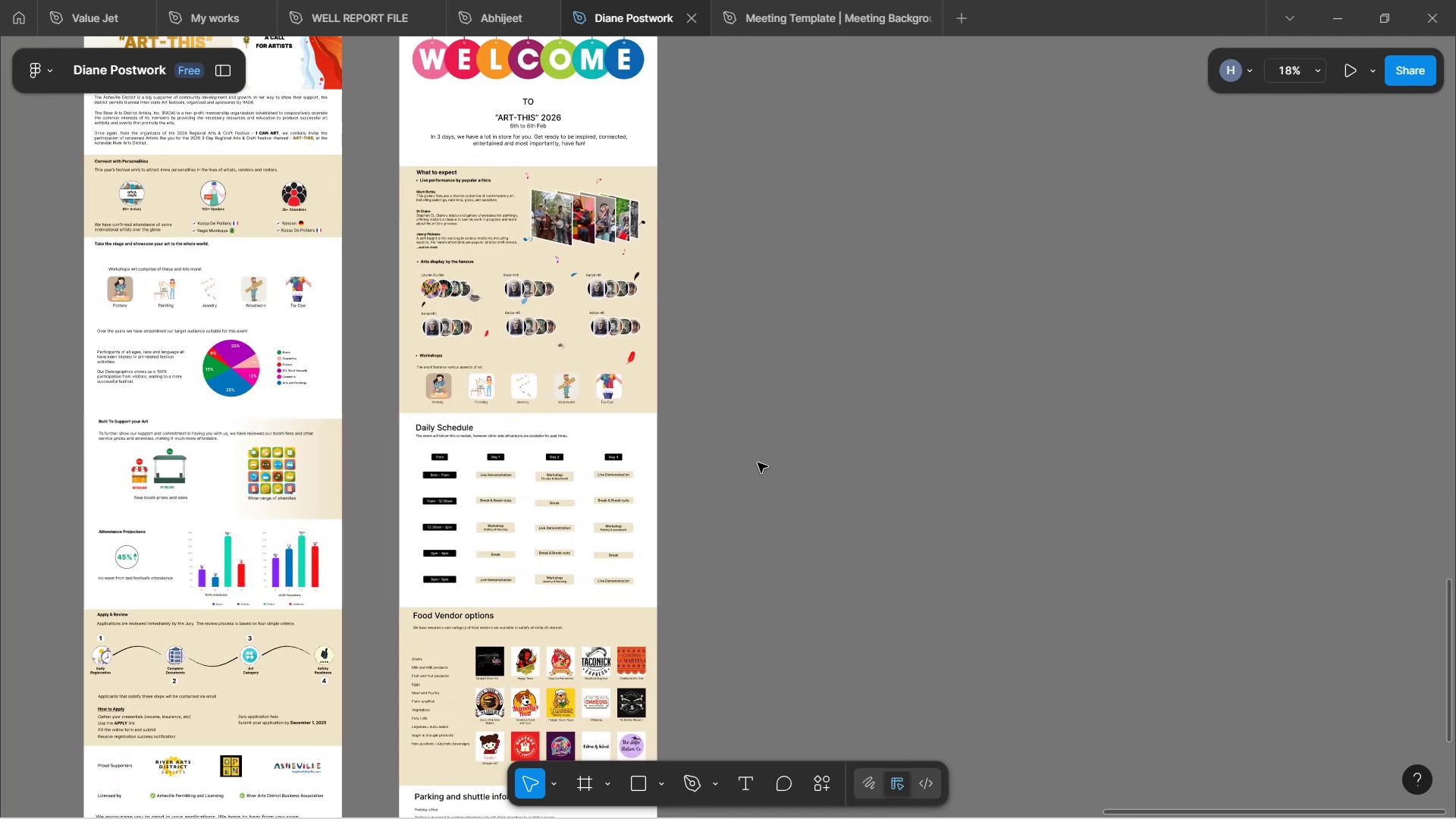 
key(Shift+ShiftLeft)
 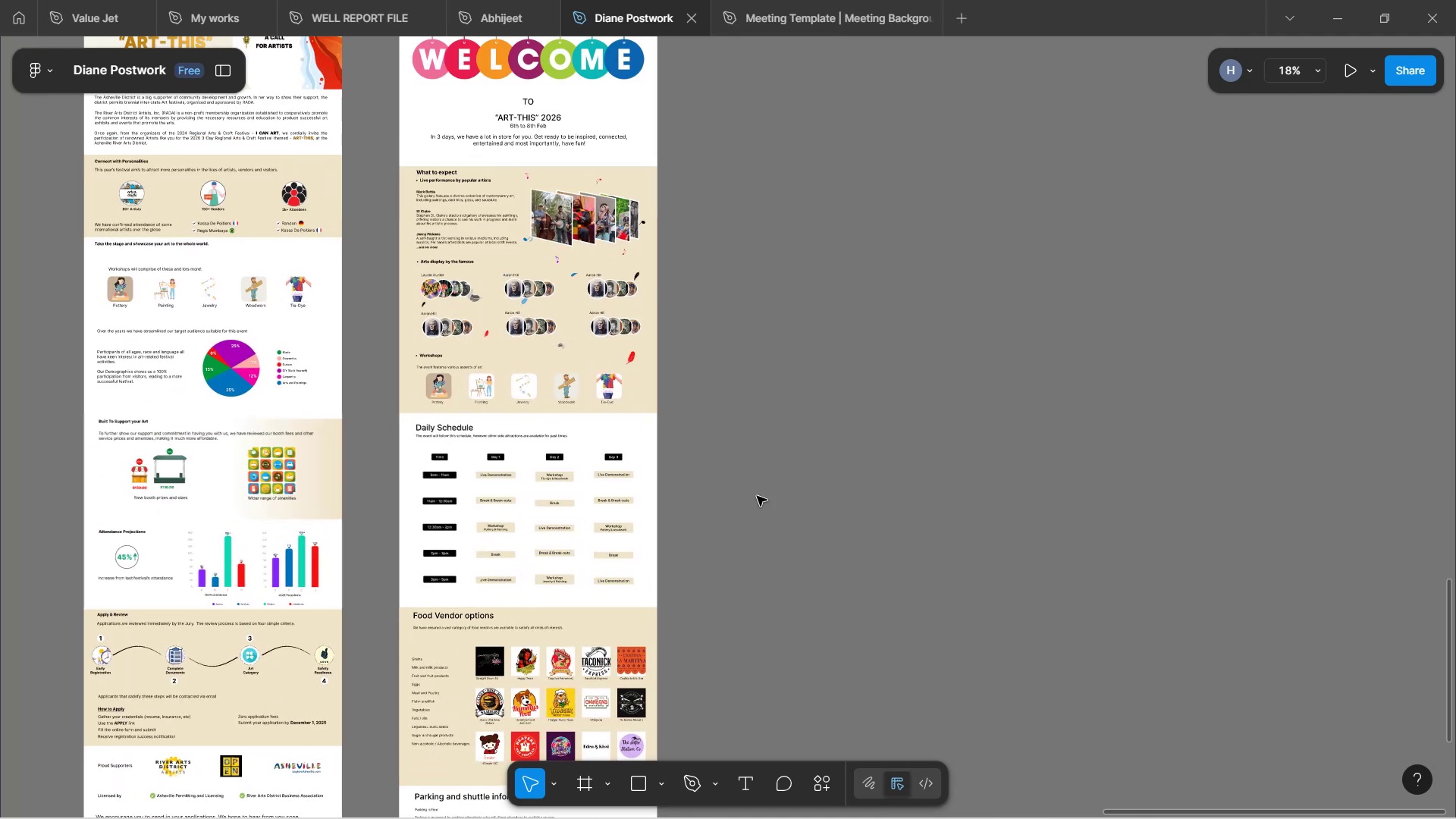 
key(Shift+ShiftLeft)
 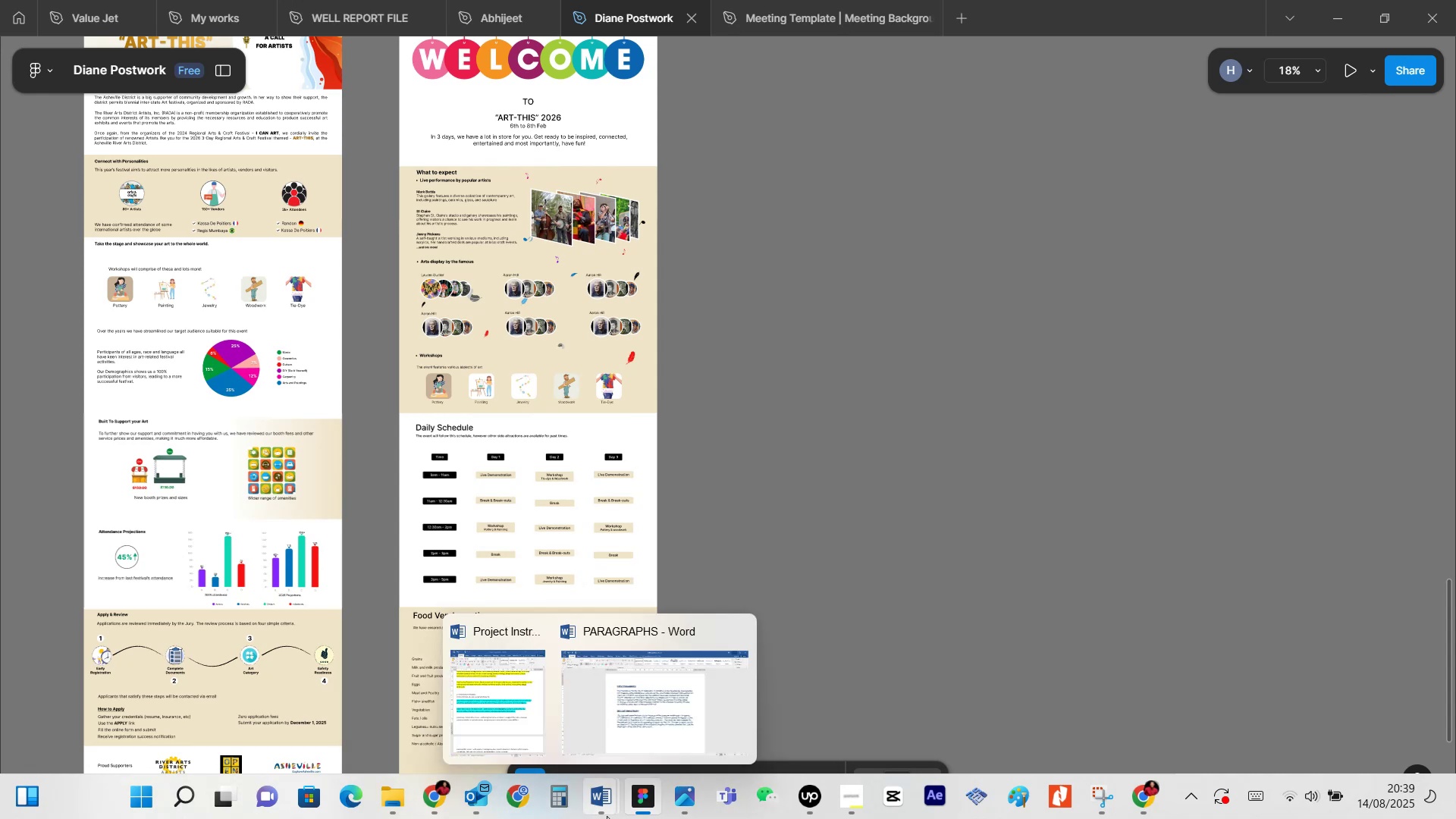 
left_click([508, 702])
 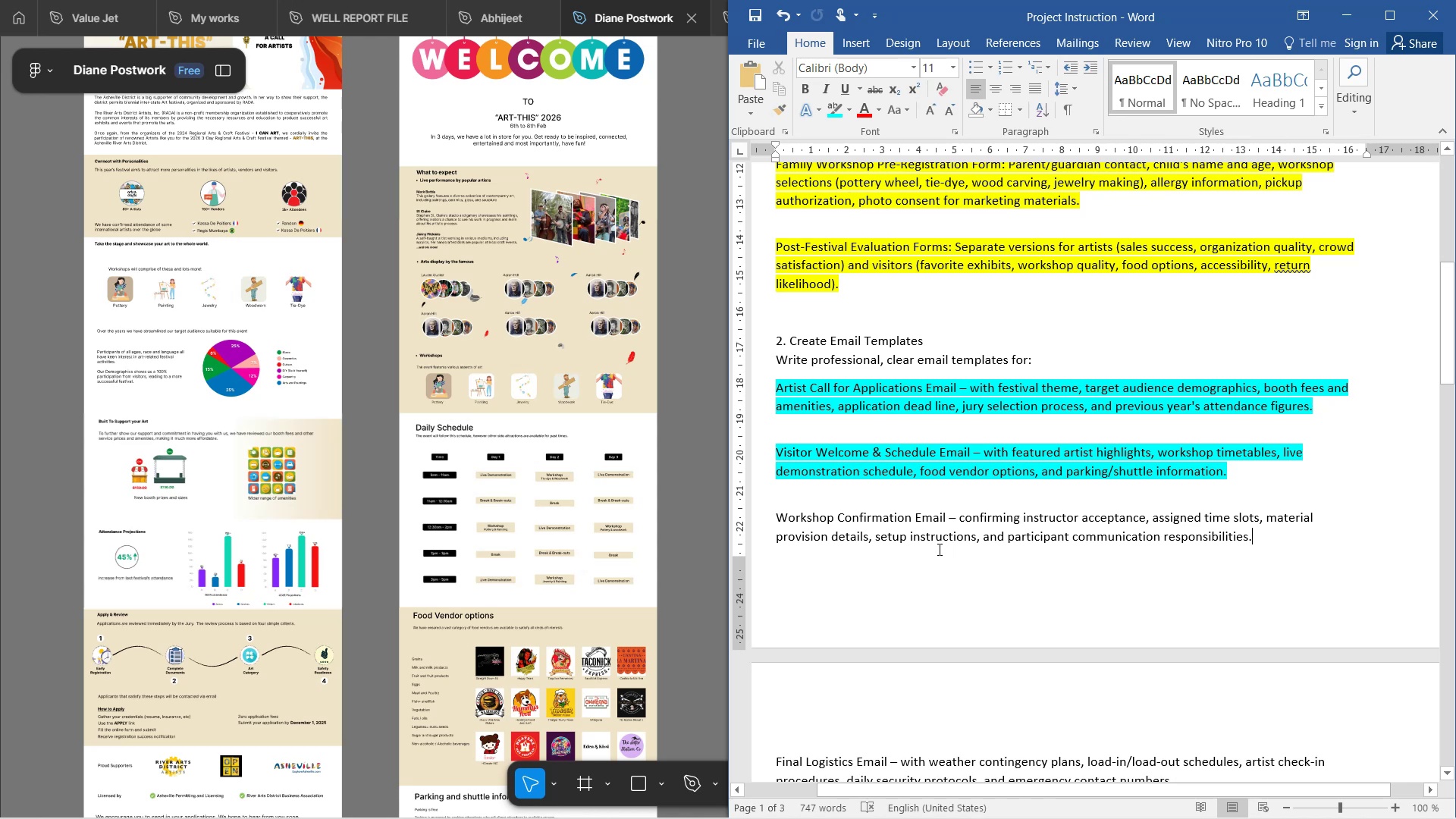 
wait(42.14)
 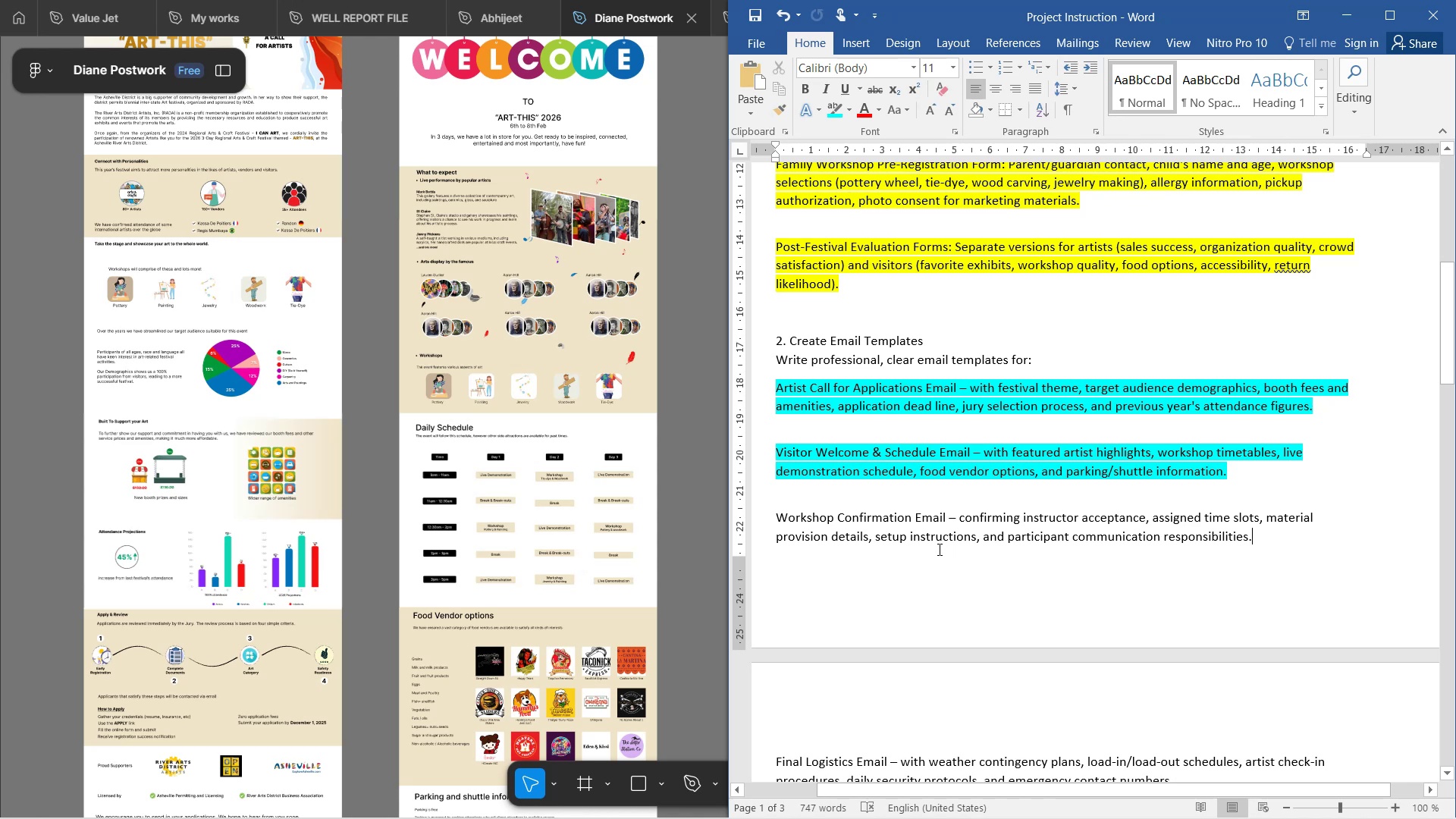 
left_click([912, 531])
 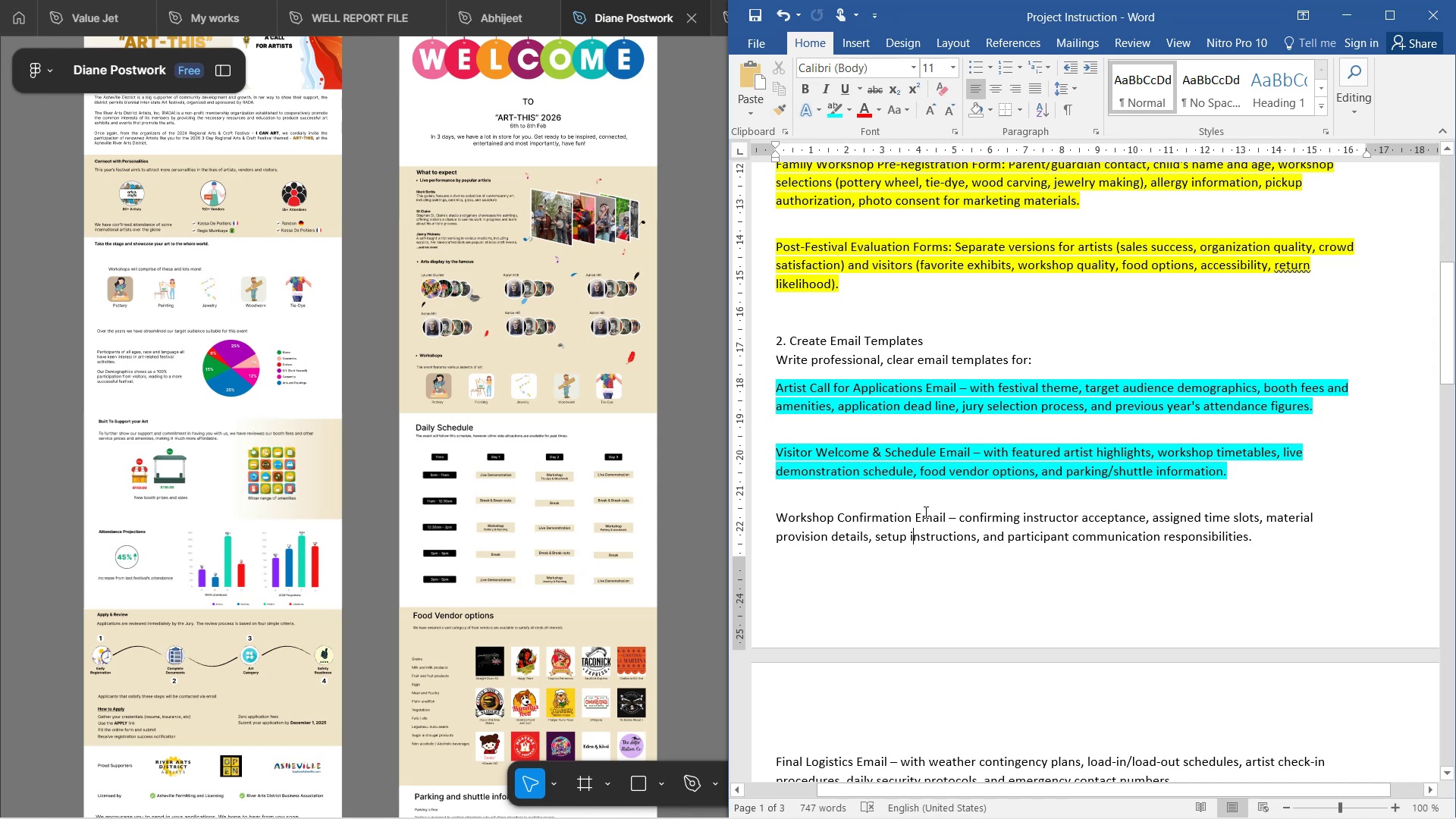 
scroll: coordinate [924, 512], scroll_direction: down, amount: 3.0
 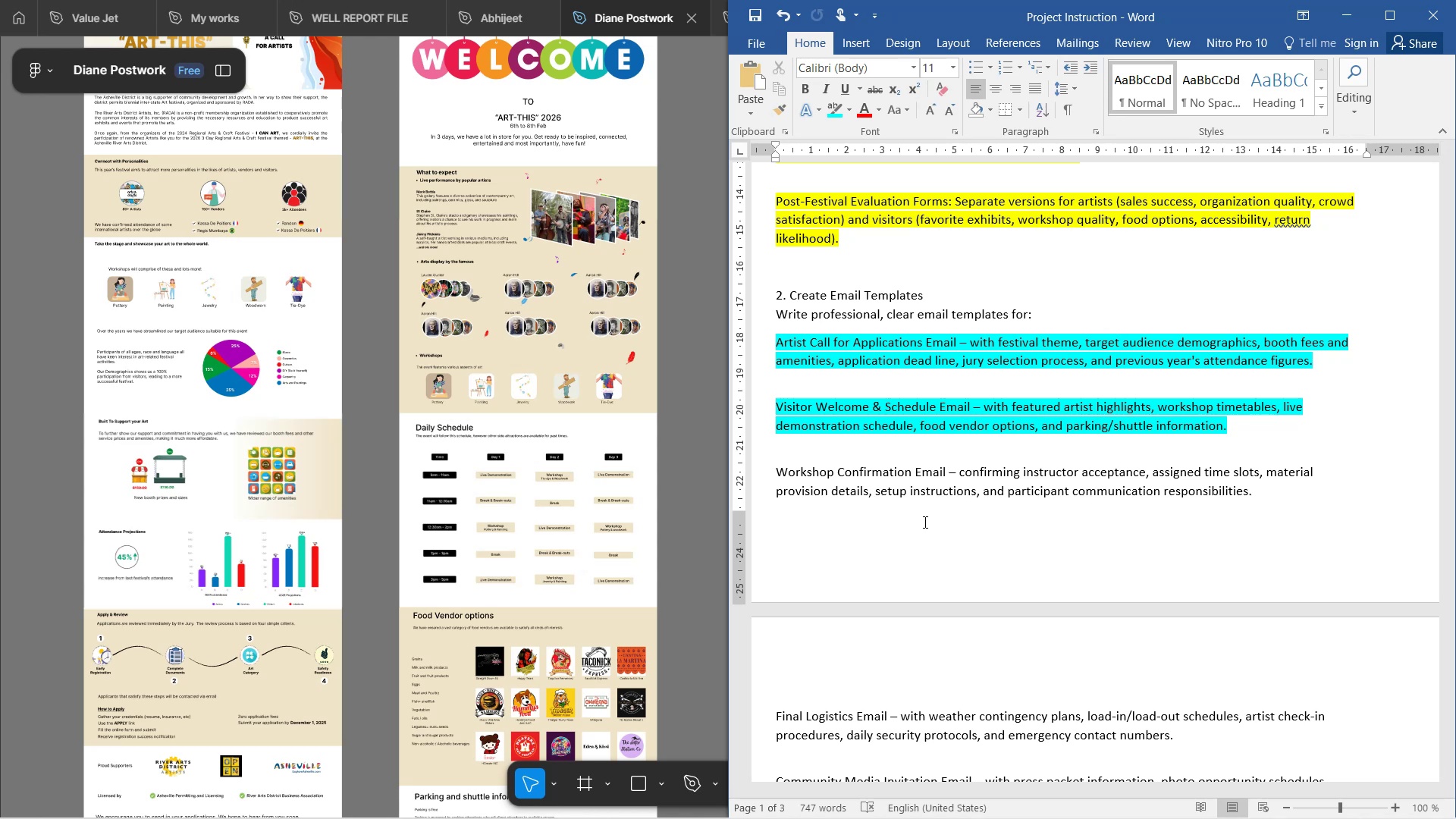 
wait(22.65)
 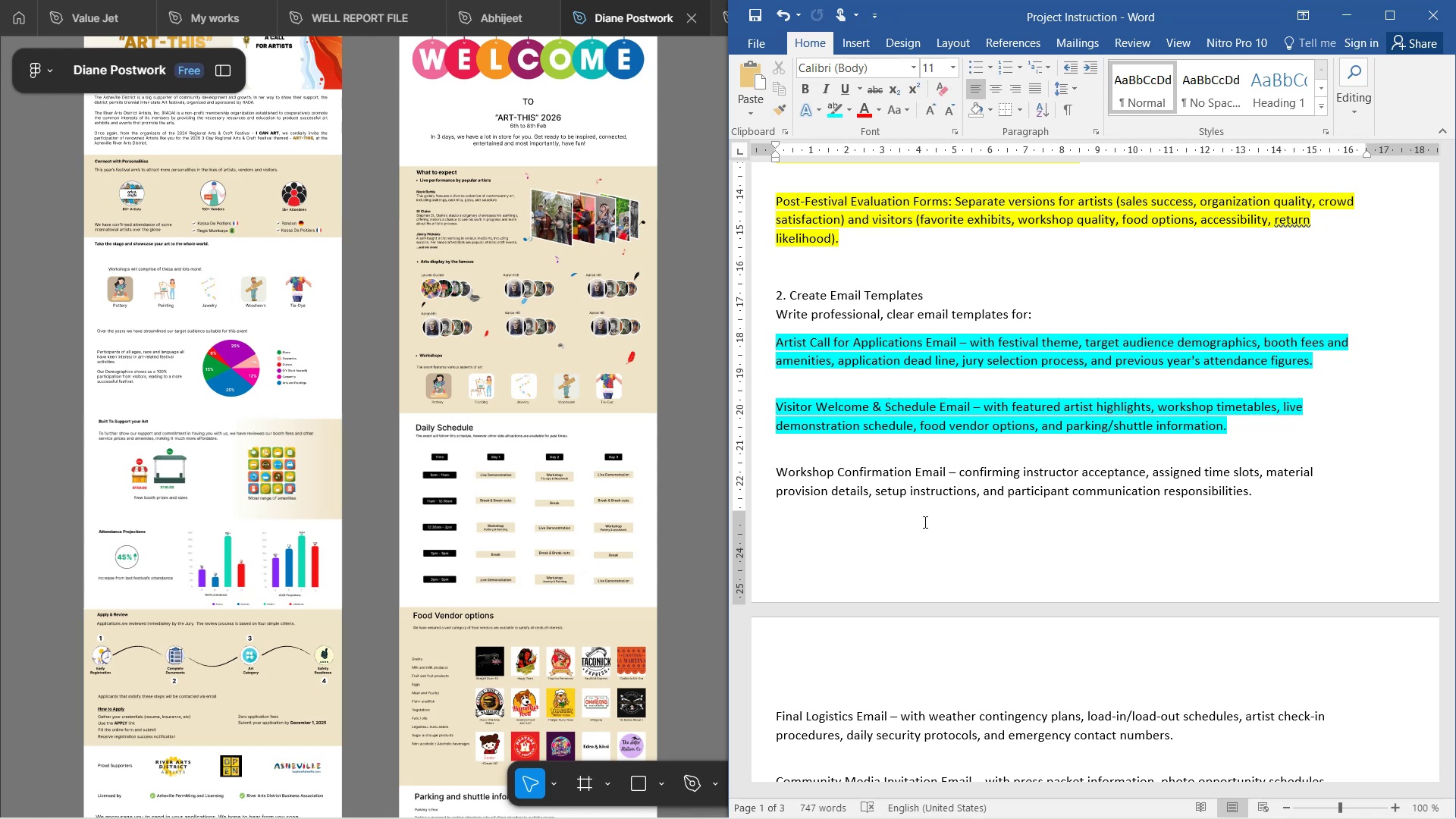 
scroll: coordinate [949, 527], scroll_direction: down, amount: 28.0
 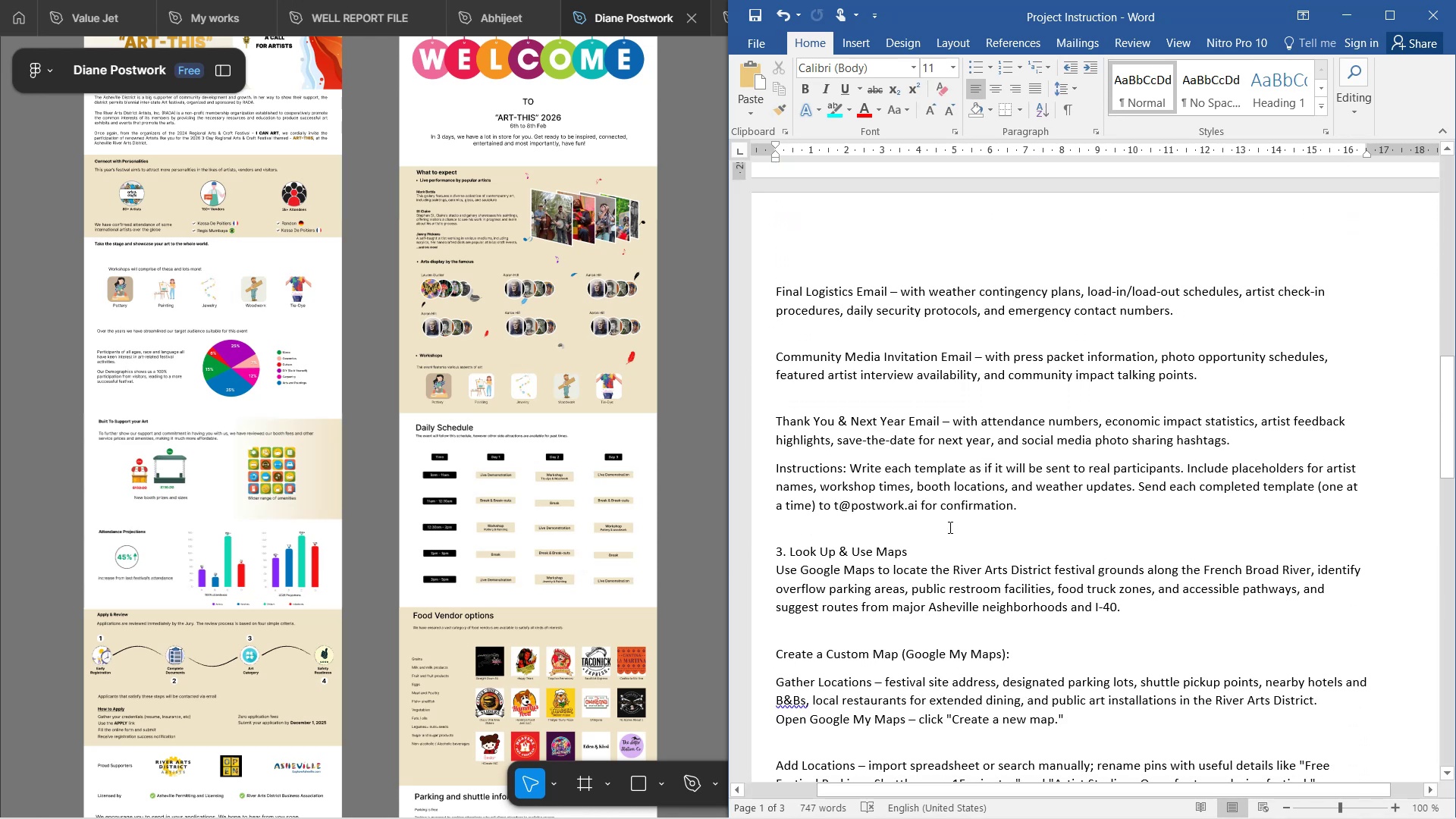 
scroll: coordinate [956, 523], scroll_direction: up, amount: 29.0
 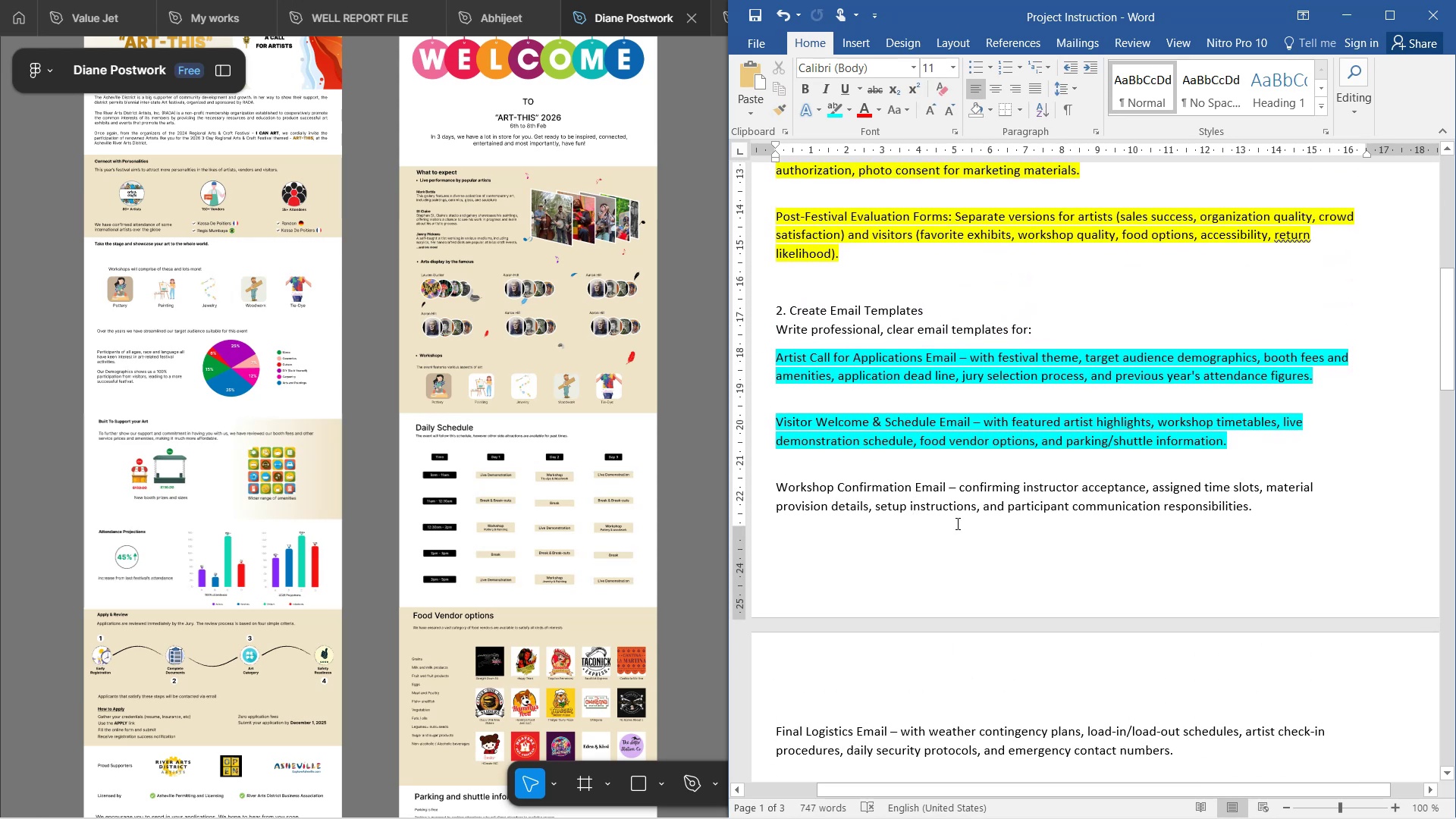 
scroll: coordinate [958, 523], scroll_direction: down, amount: 26.0
 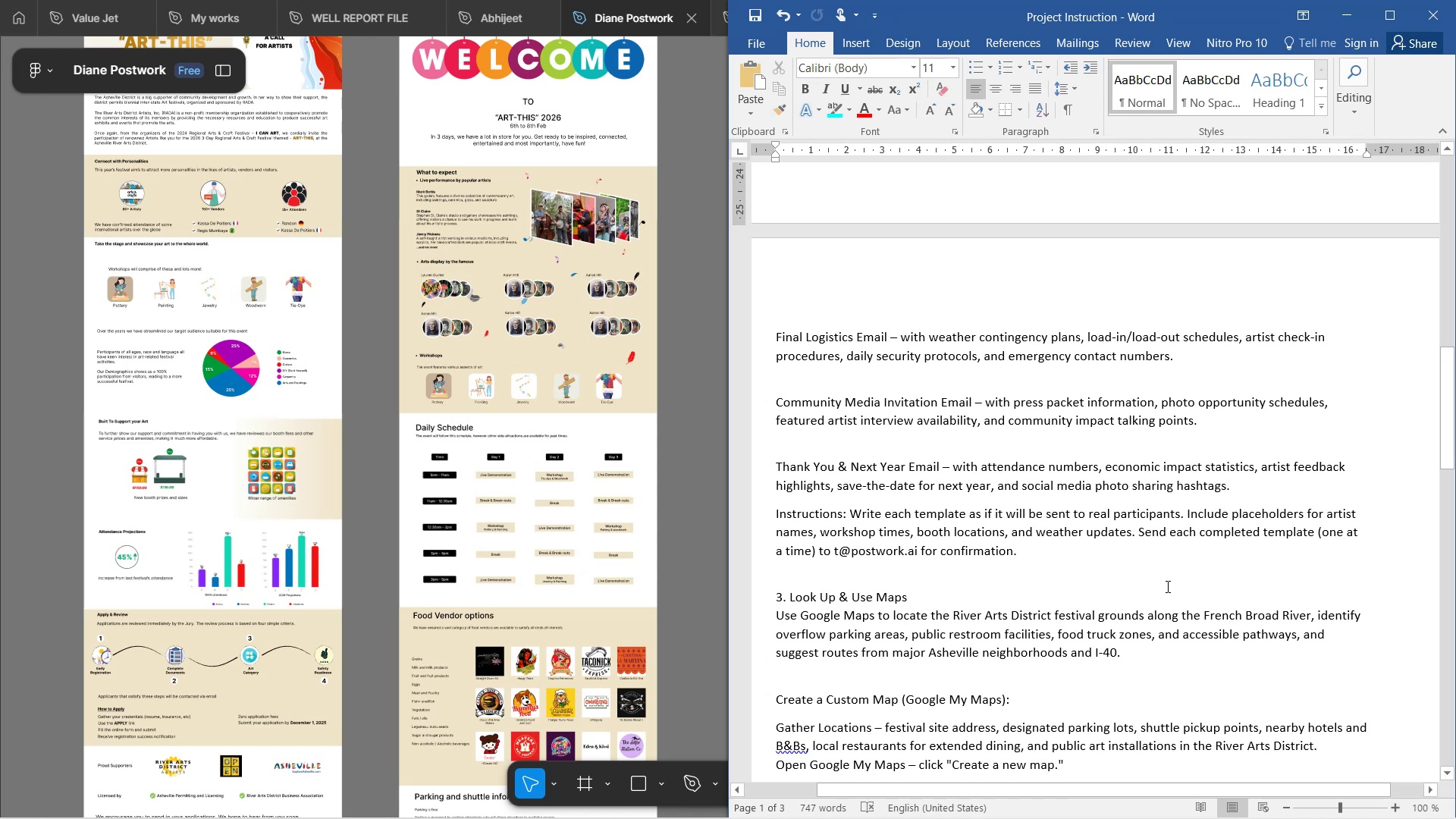 
wait(33.64)
 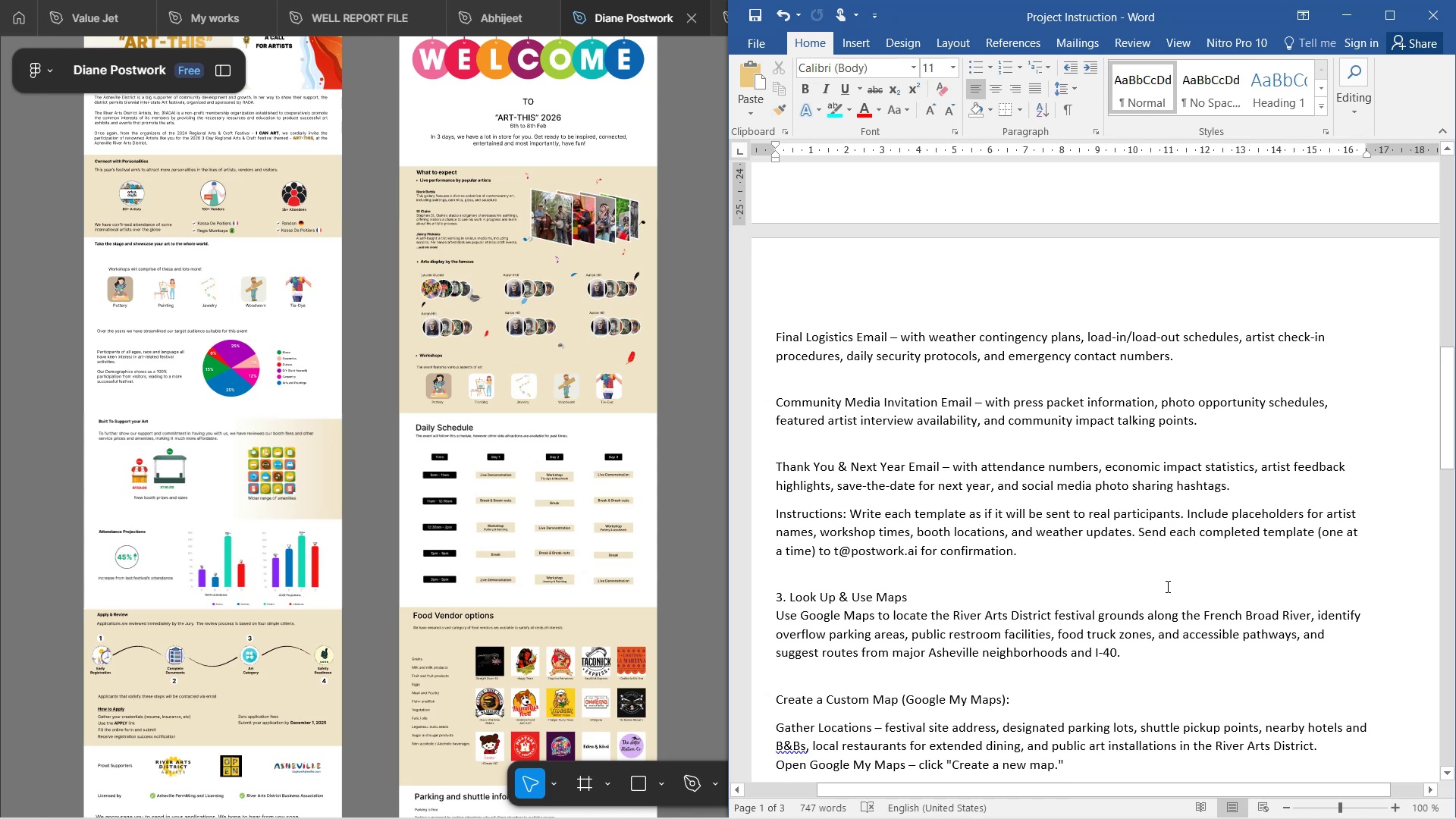 
scroll: coordinate [1169, 581], scroll_direction: down, amount: 8.0
 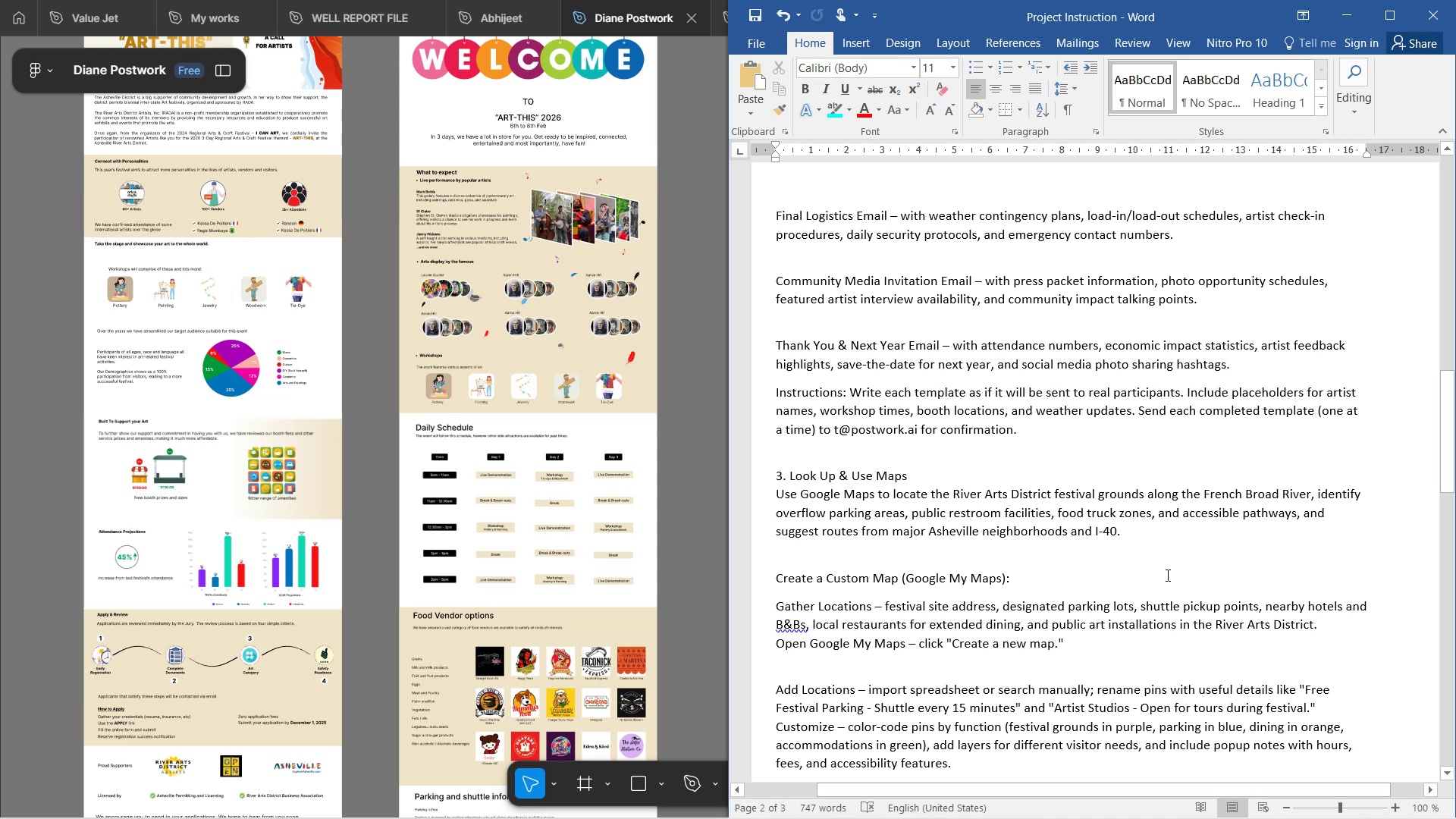 
mouse_move([1282, 819])
 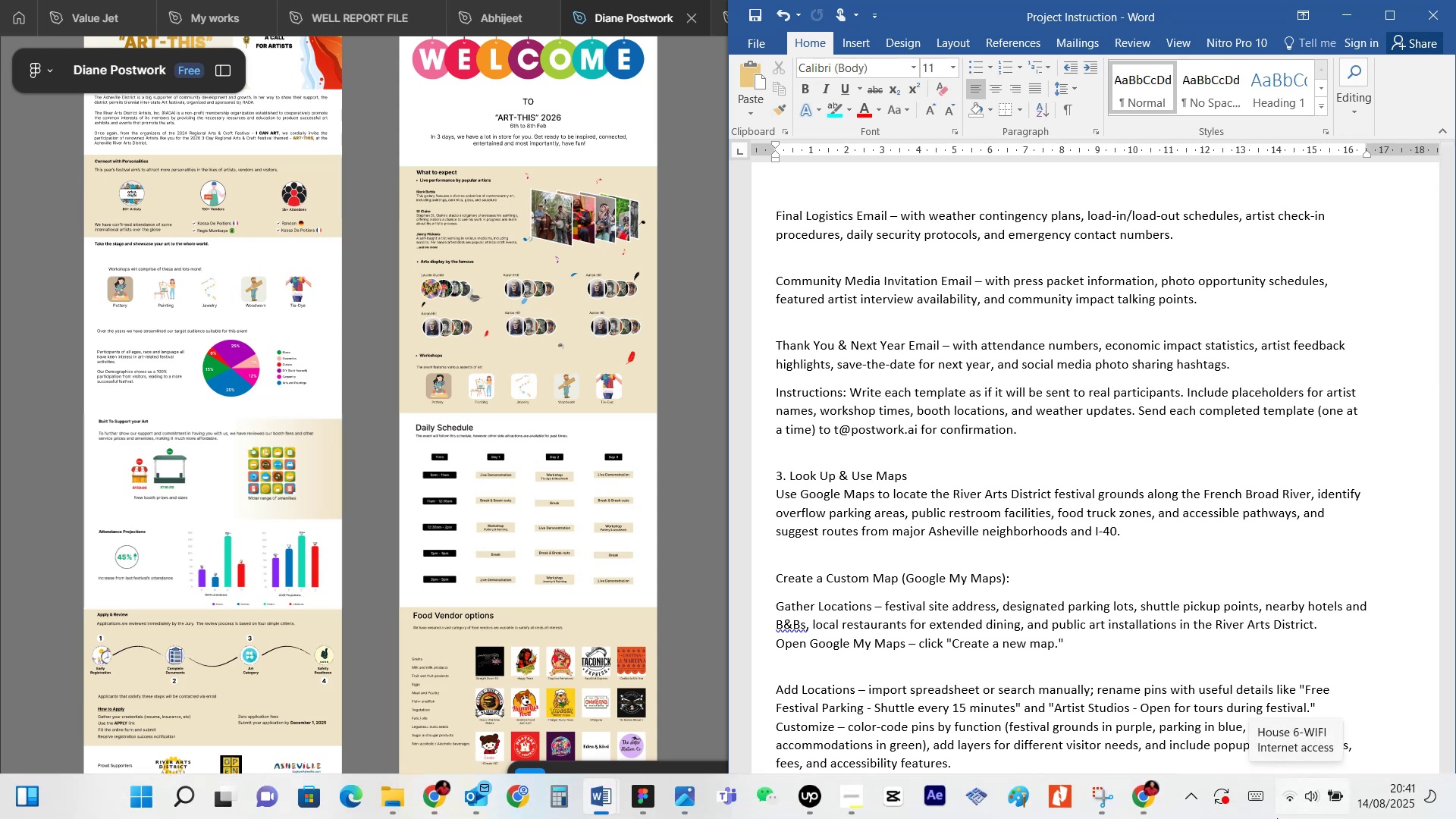 
mouse_move([1266, 818])
 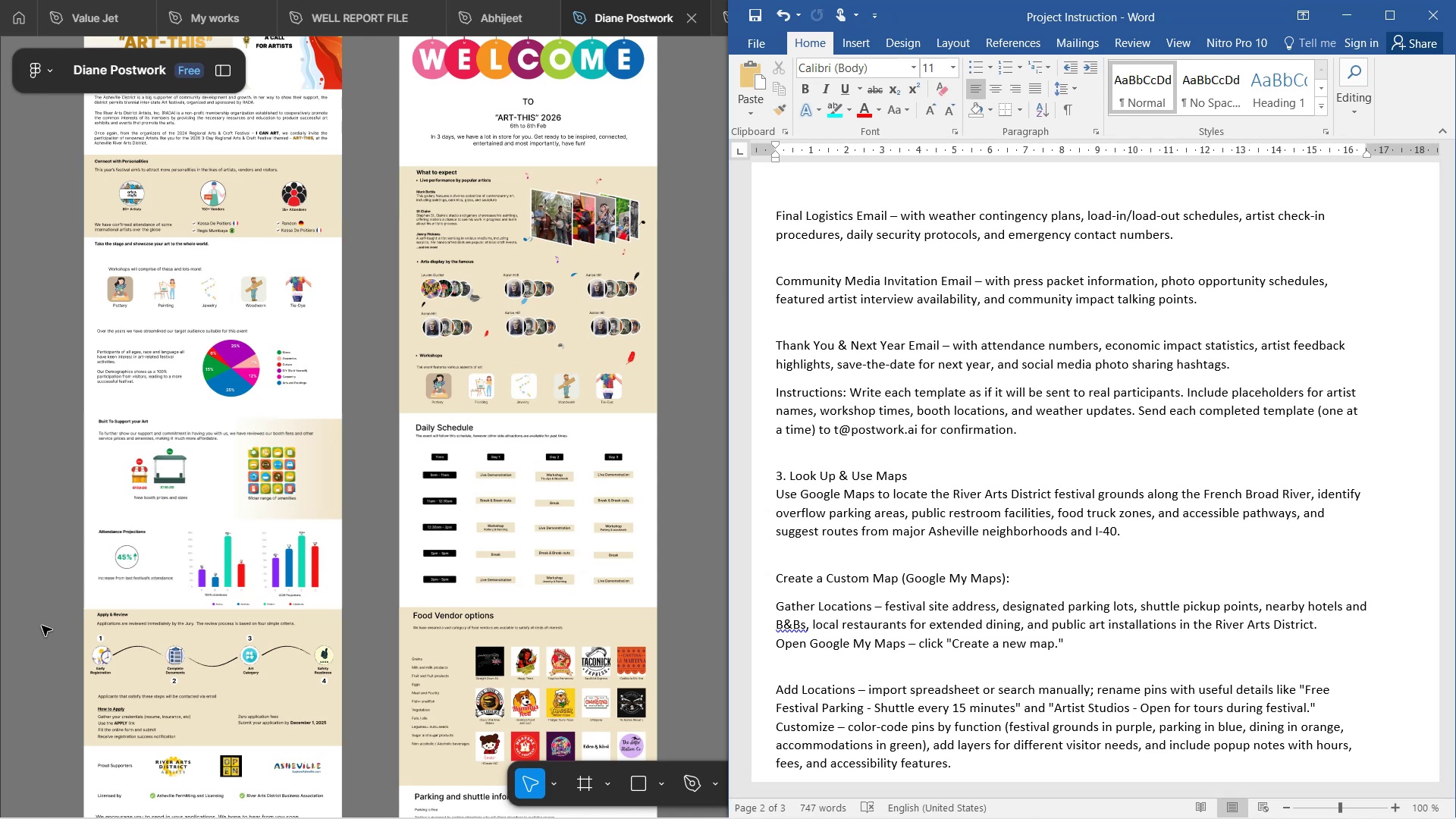 
wait(220.29)
 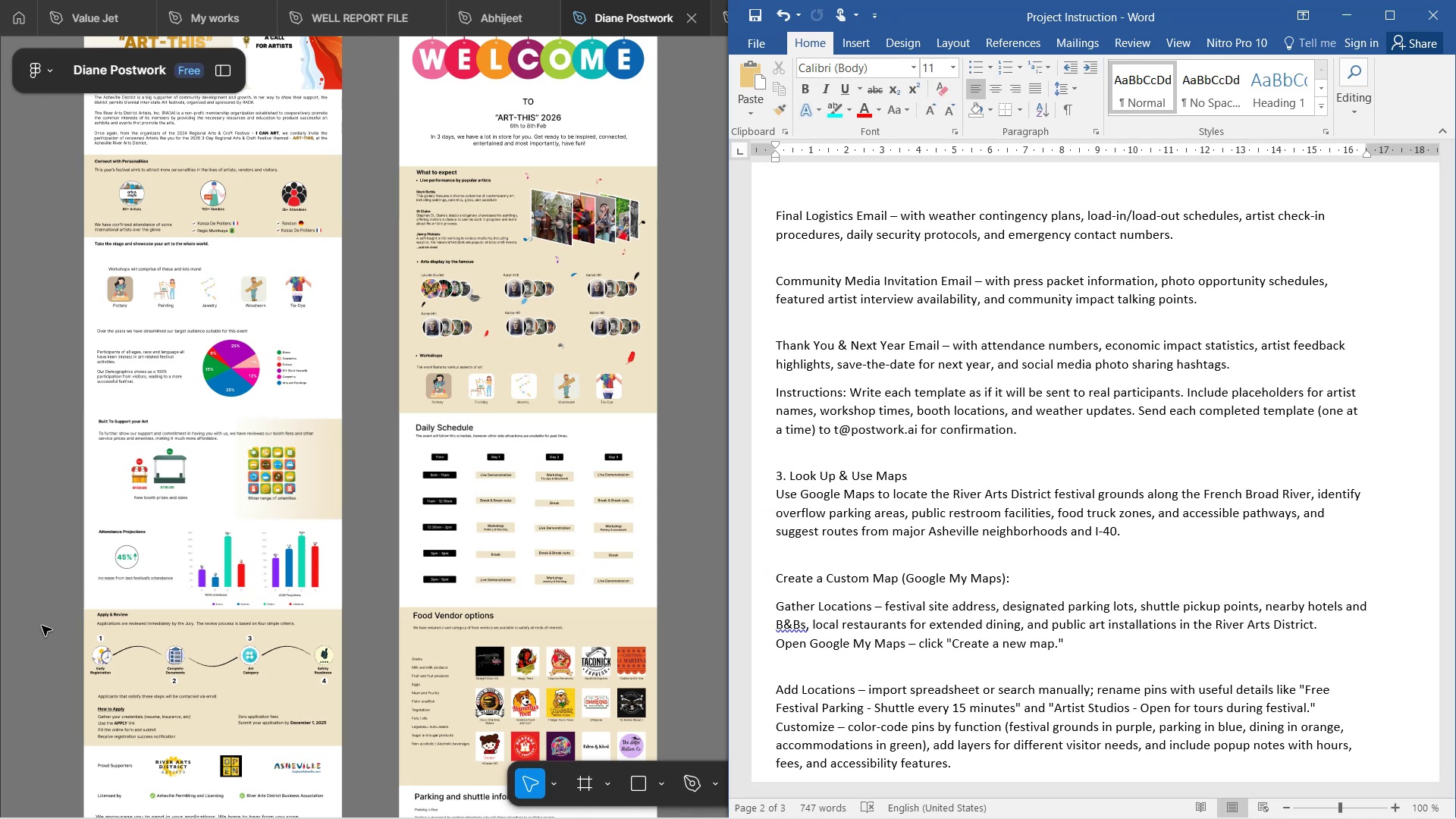 
scroll: coordinate [999, 395], scroll_direction: up, amount: 11.0
 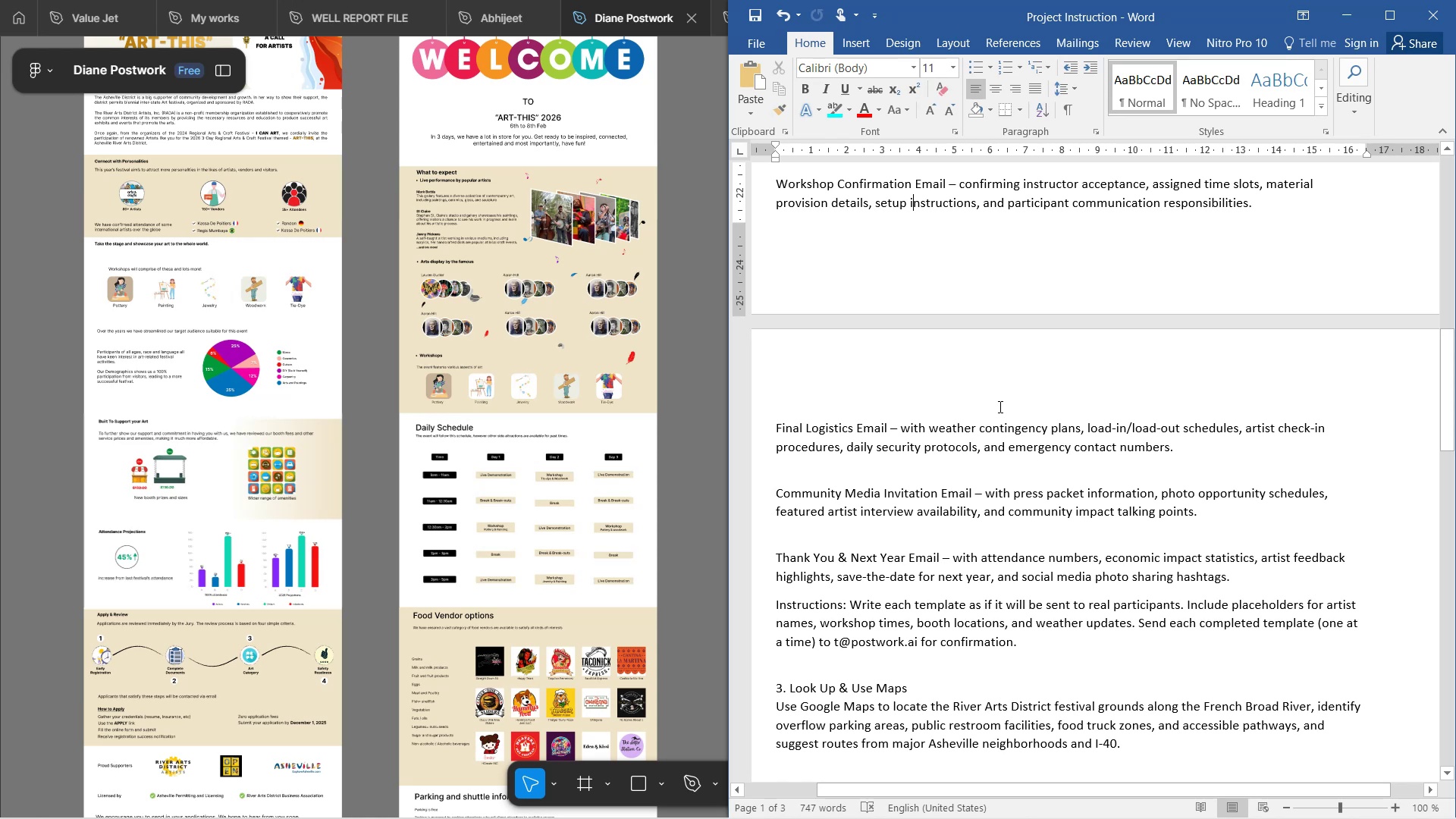 
wait(6.79)
 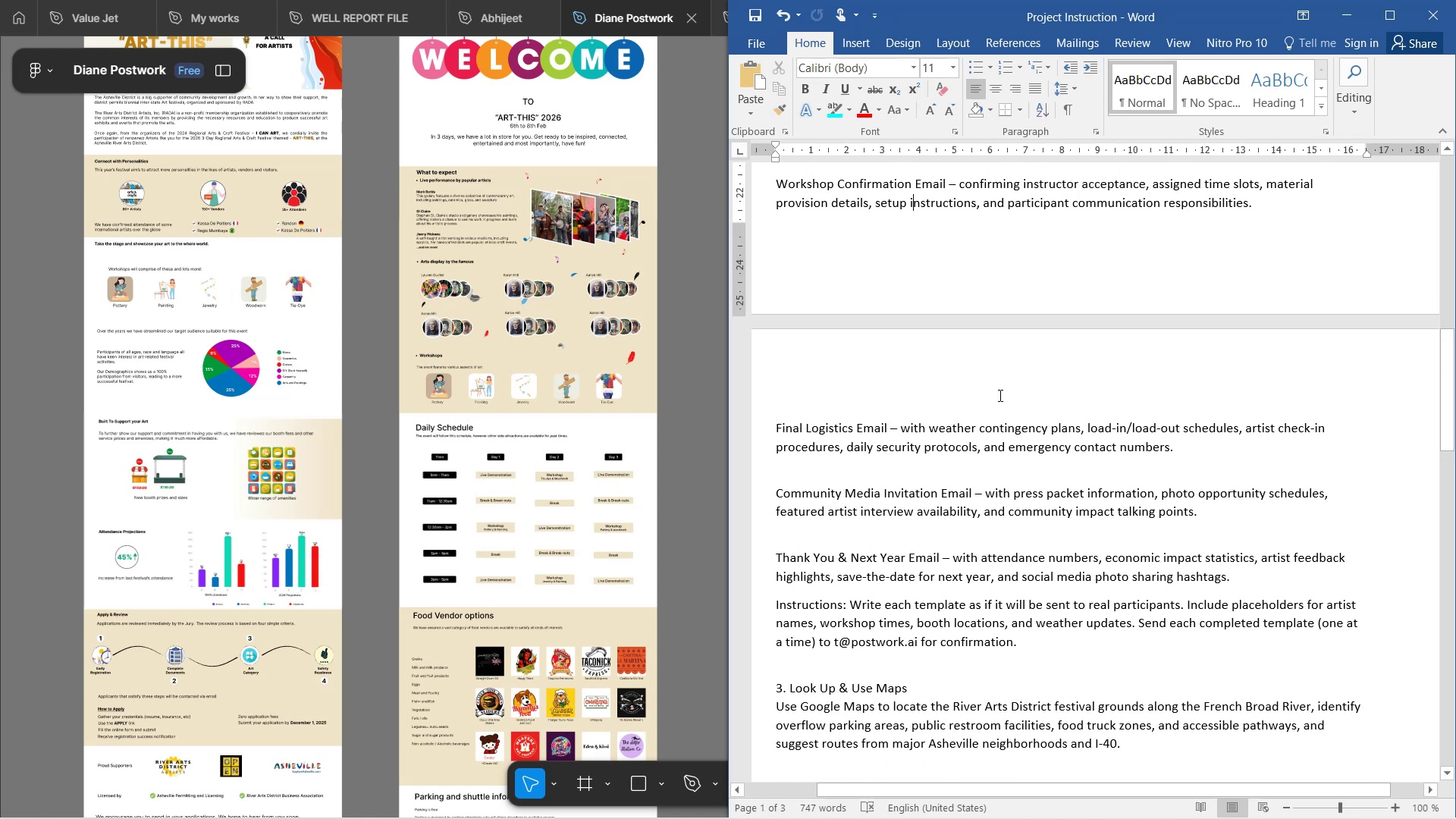 
scroll: coordinate [1012, 386], scroll_direction: up, amount: 13.0
 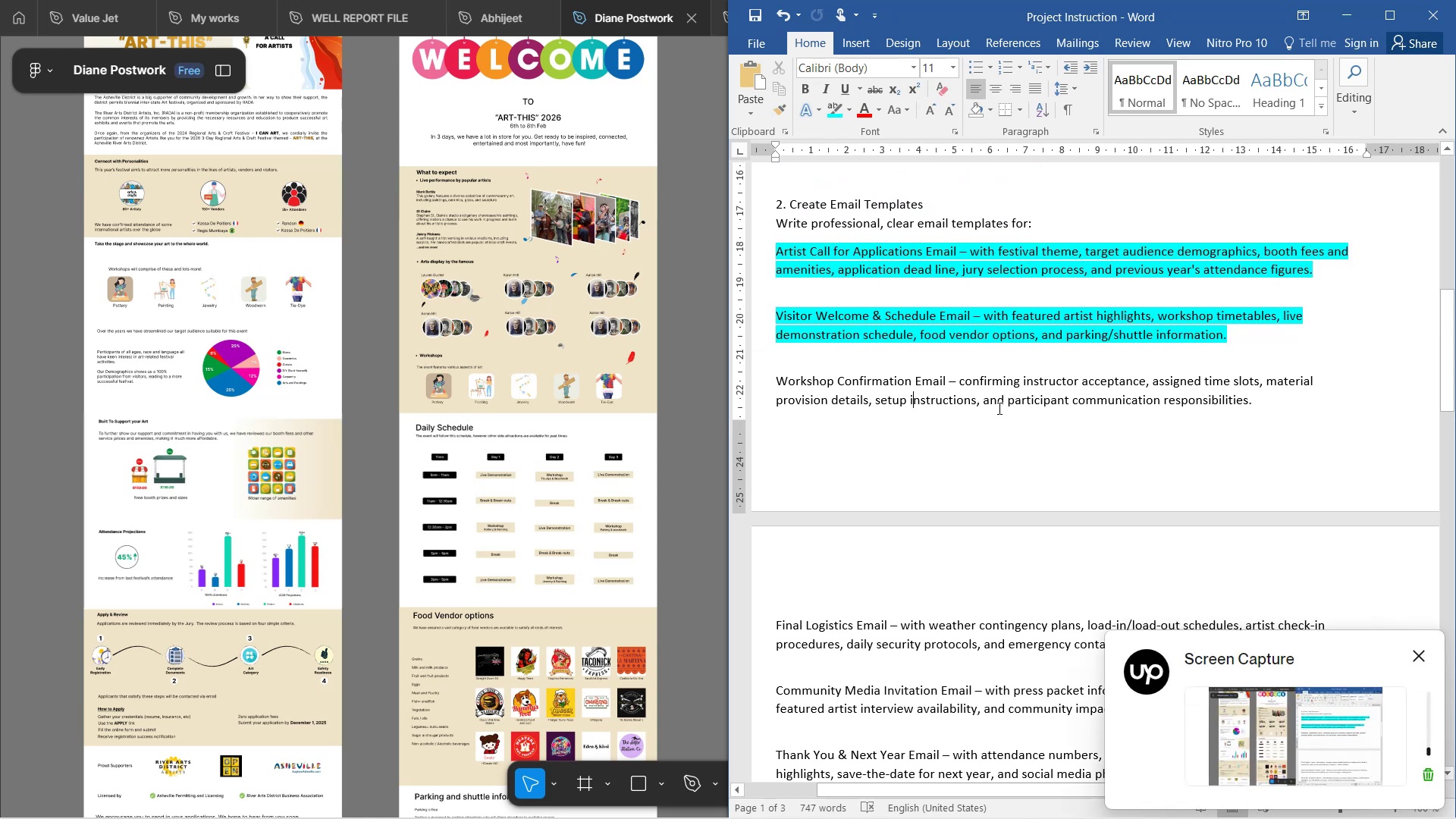 
wait(5.16)
 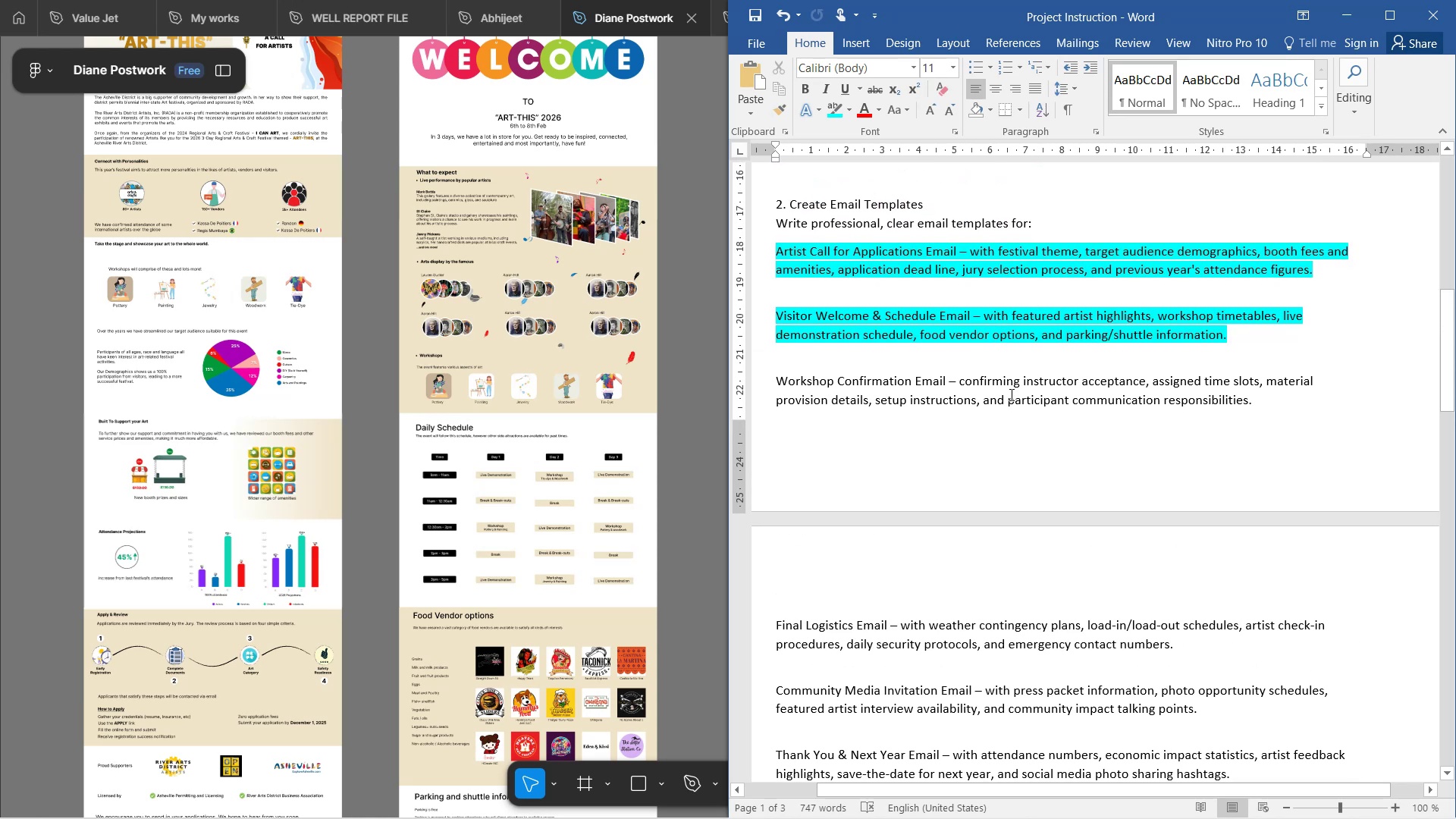 
scroll: coordinate [966, 426], scroll_direction: up, amount: 5.0
 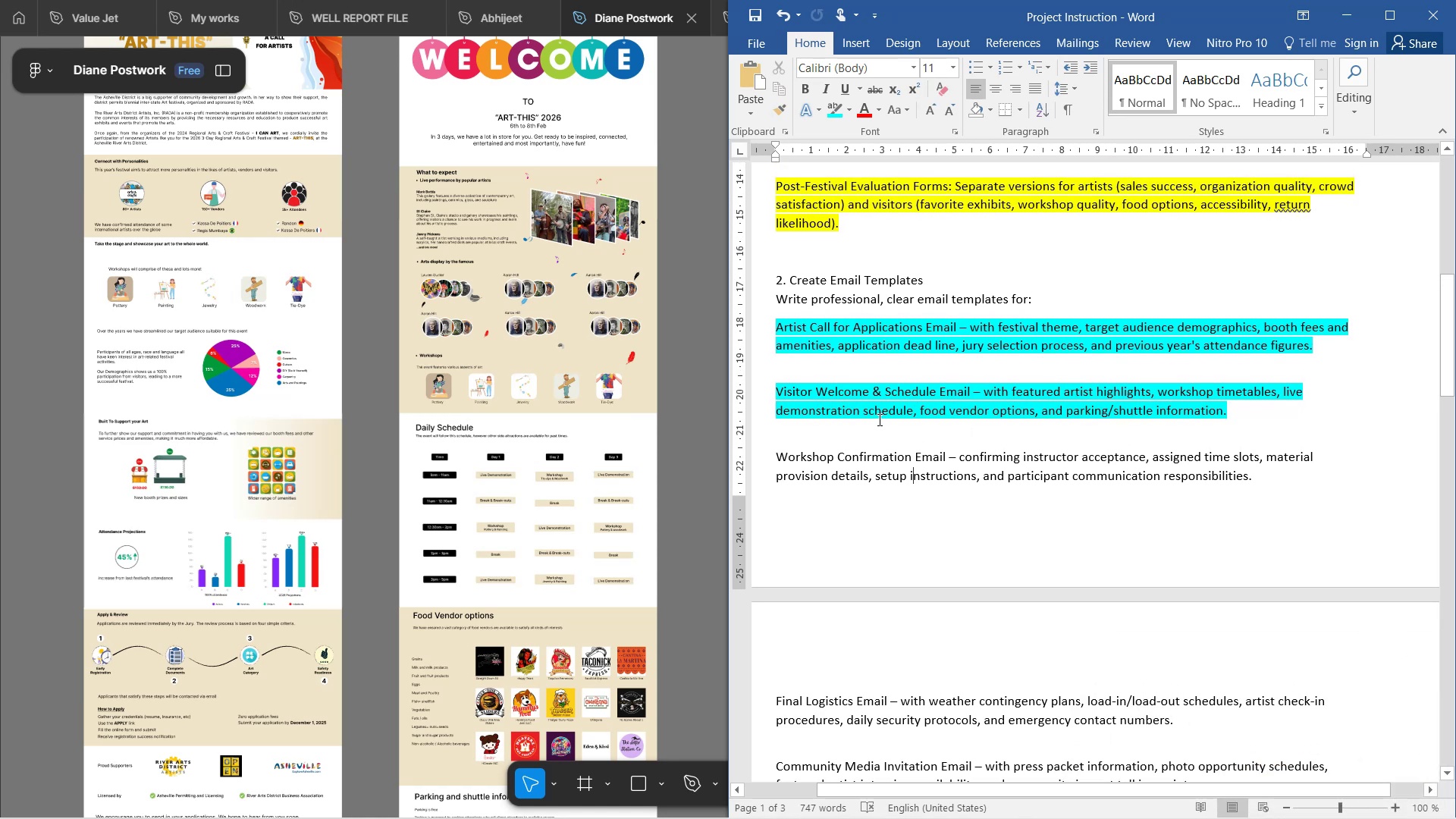 
scroll: coordinate [893, 416], scroll_direction: down, amount: 4.0
 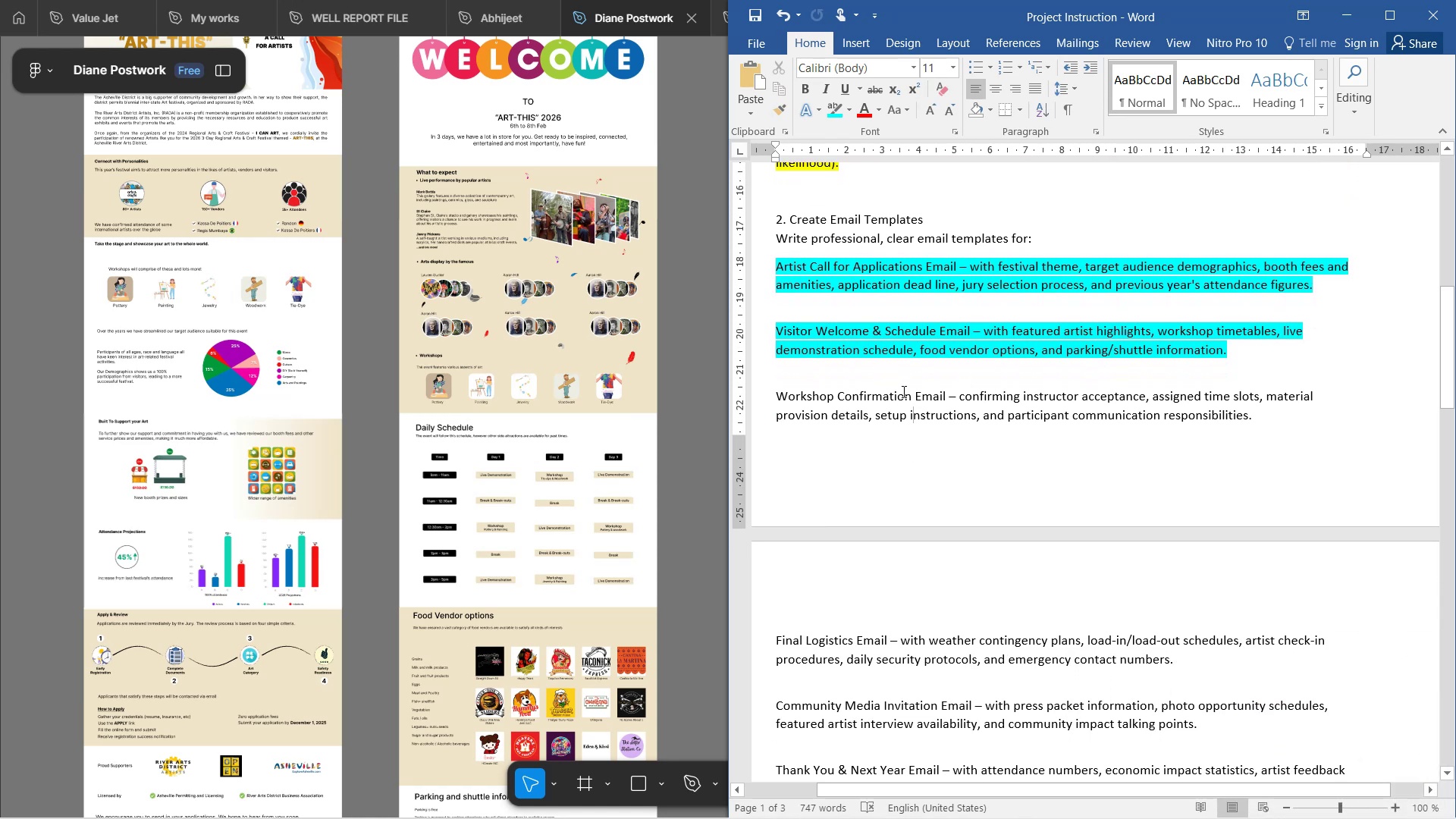 
scroll: coordinate [910, 388], scroll_direction: up, amount: 12.0
 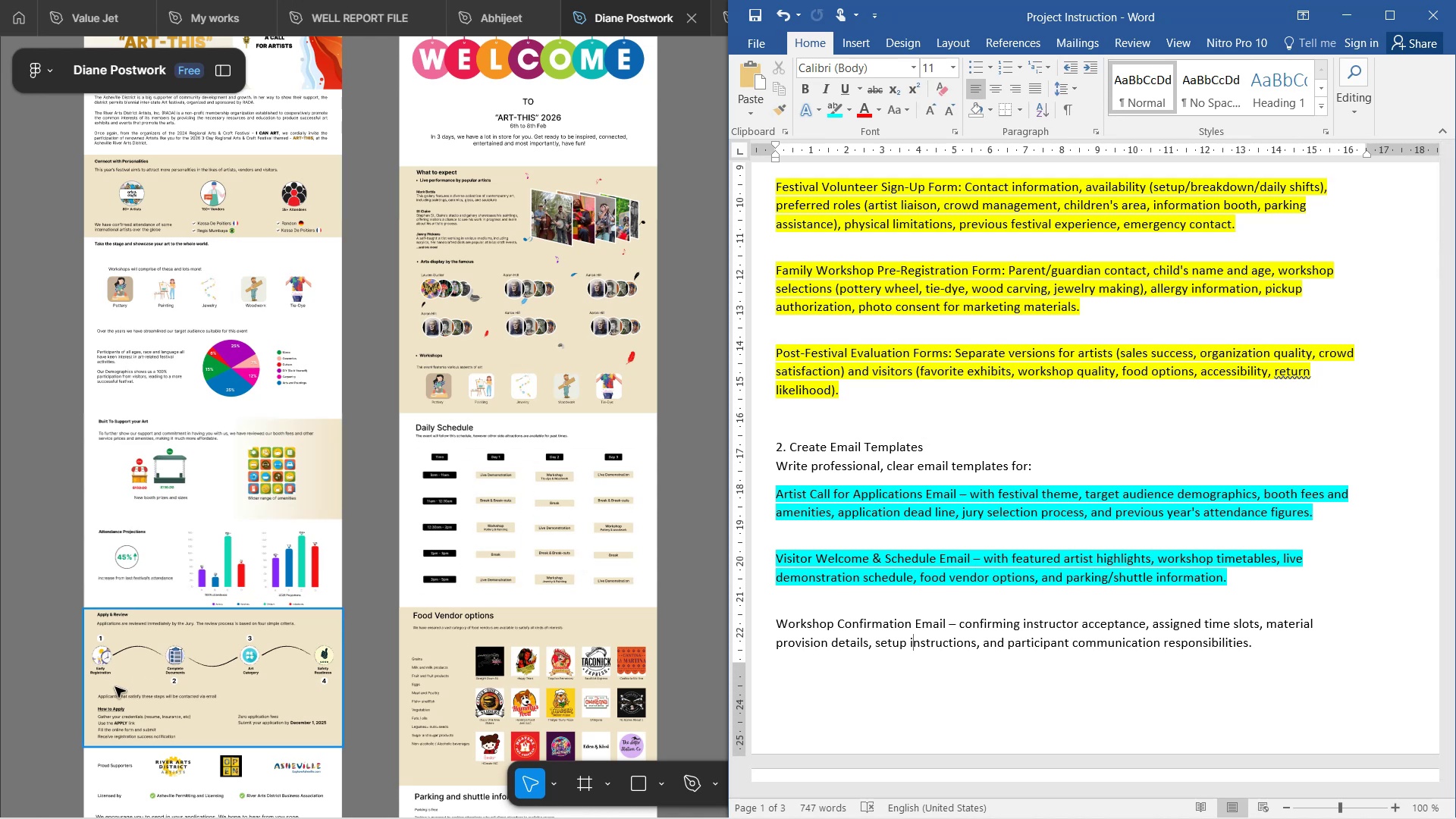 
wait(18.78)
 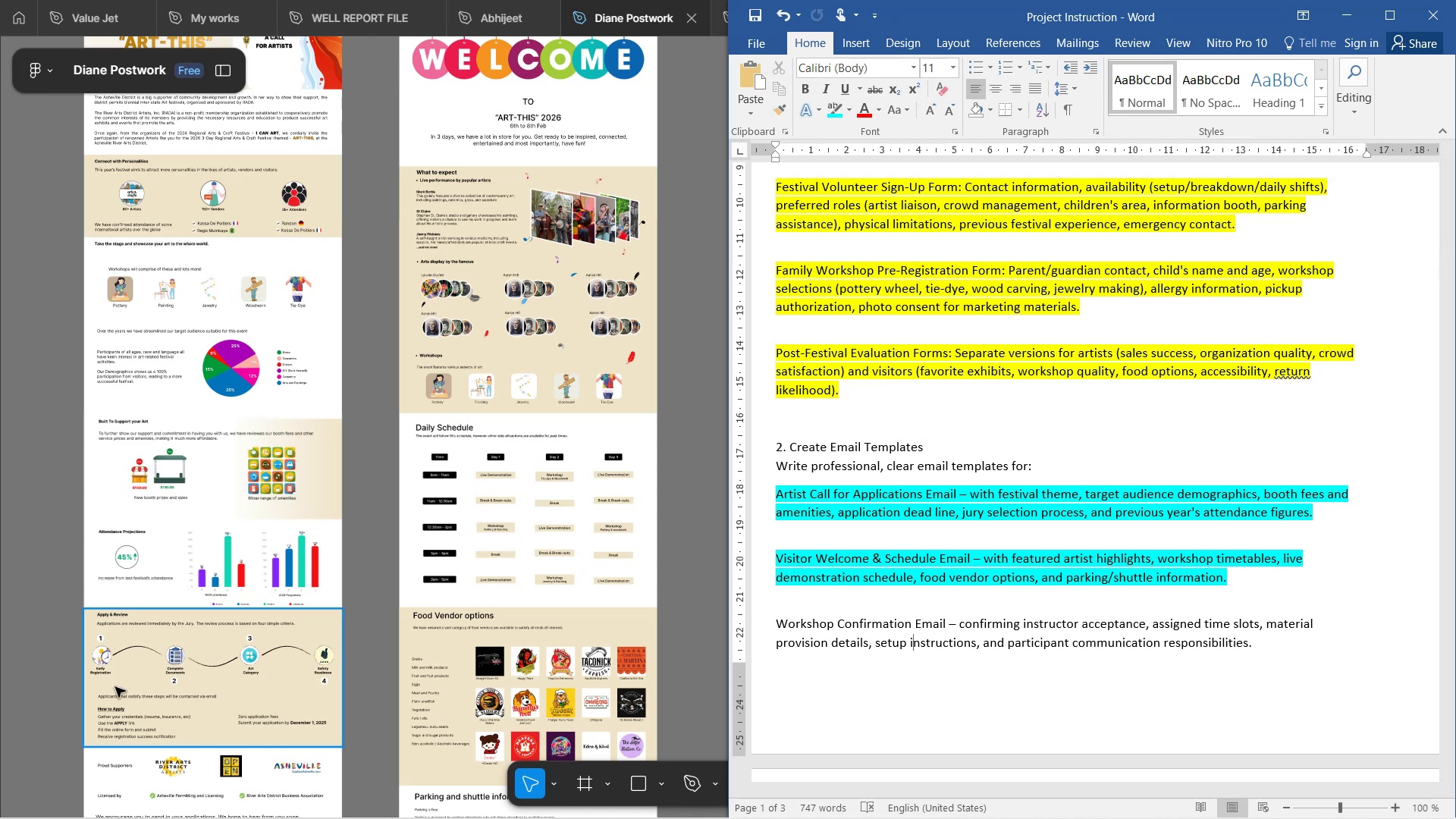 
scroll: coordinate [1003, 441], scroll_direction: up, amount: 3.0
 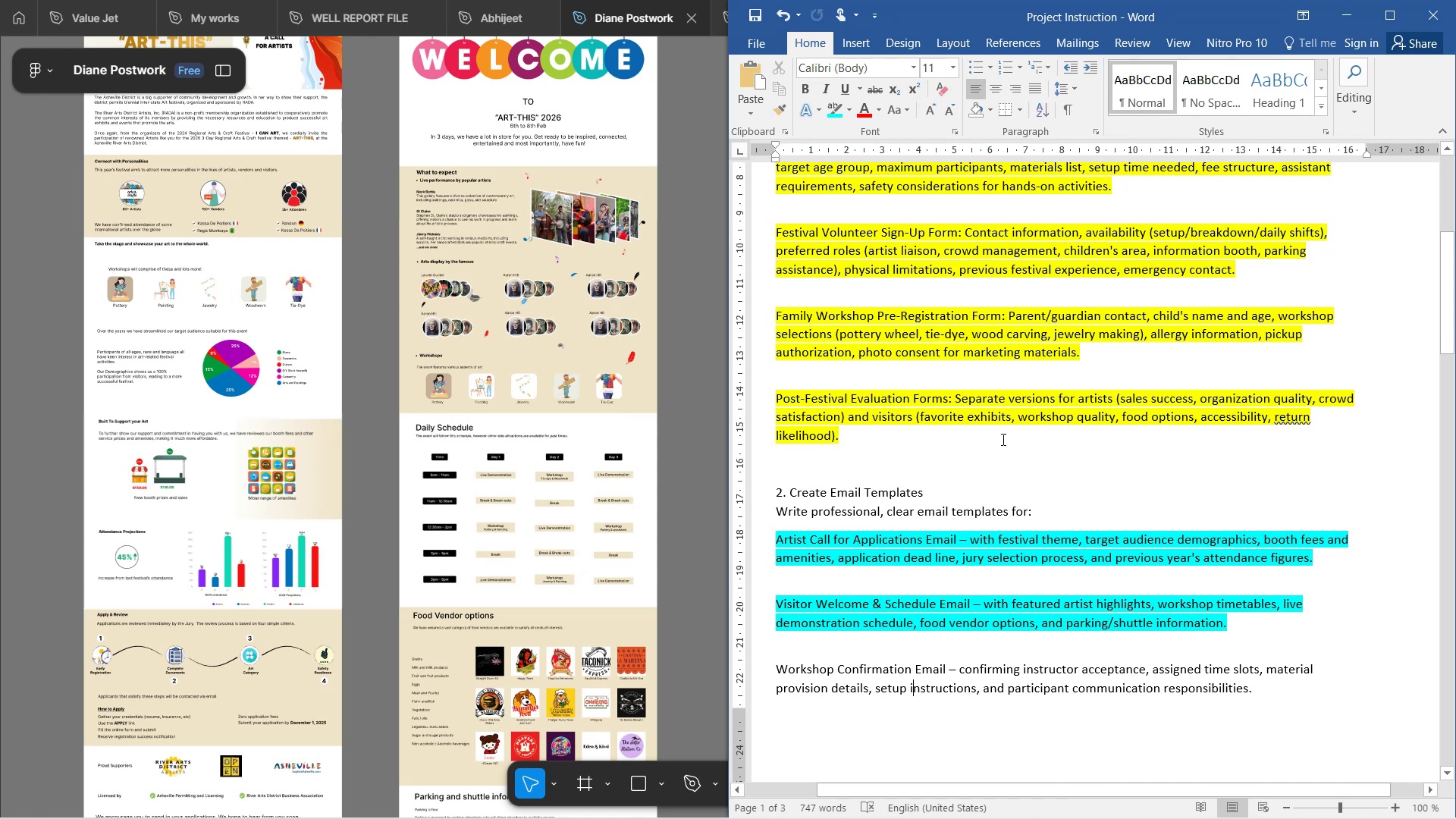 
scroll: coordinate [1131, 477], scroll_direction: down, amount: 36.0
 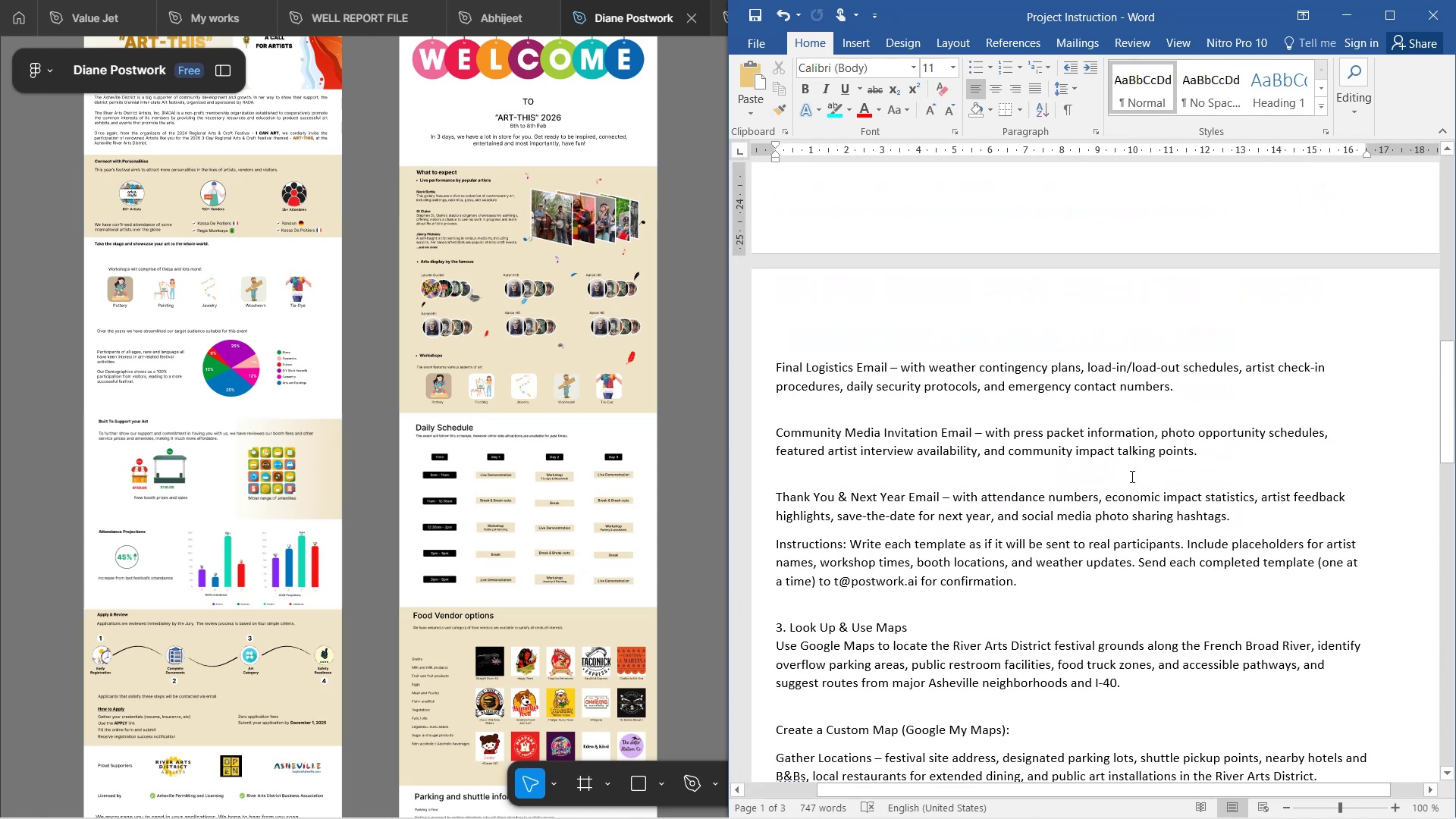 
scroll: coordinate [1130, 466], scroll_direction: up, amount: 19.0
 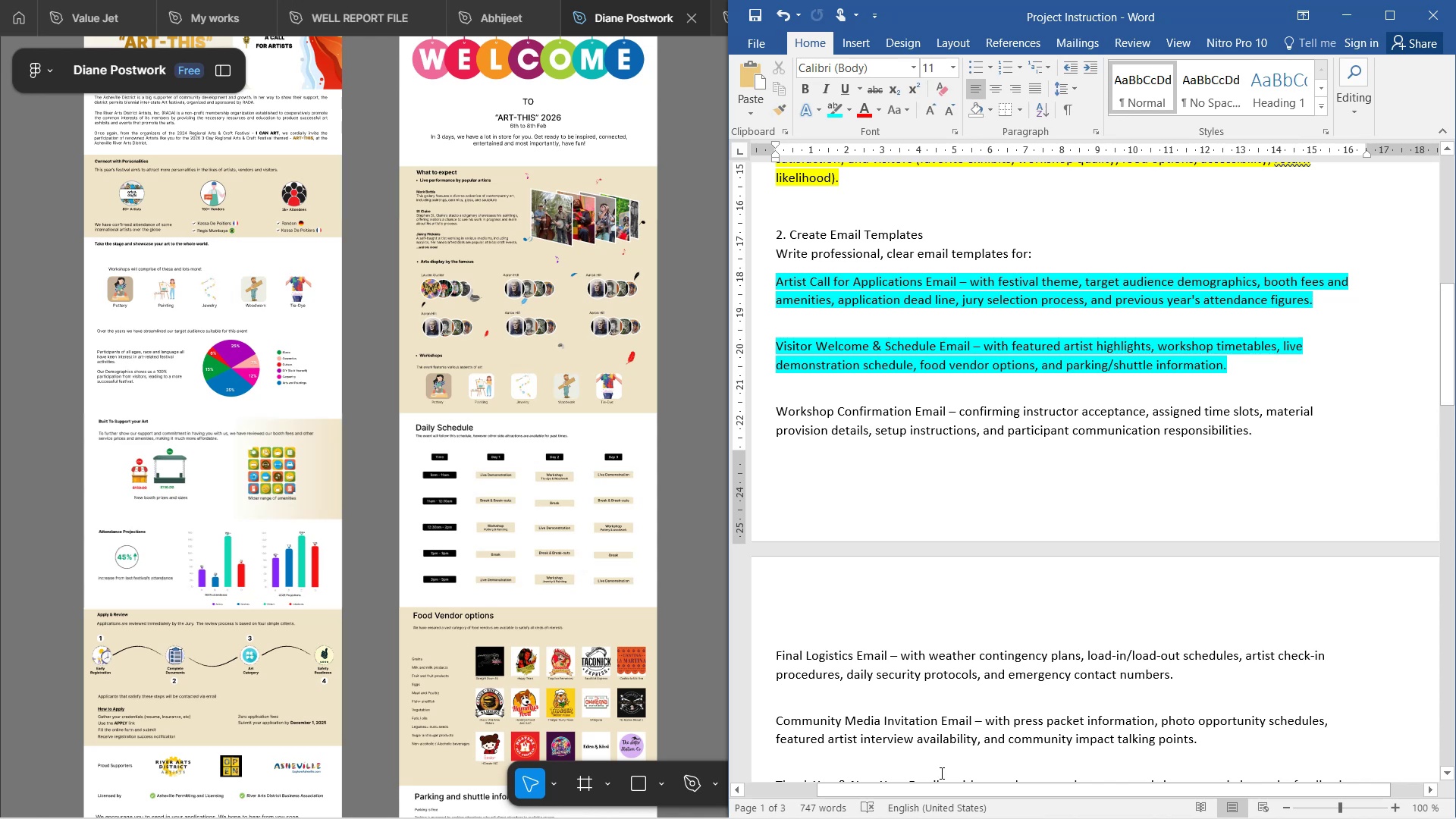 
wait(337.52)
 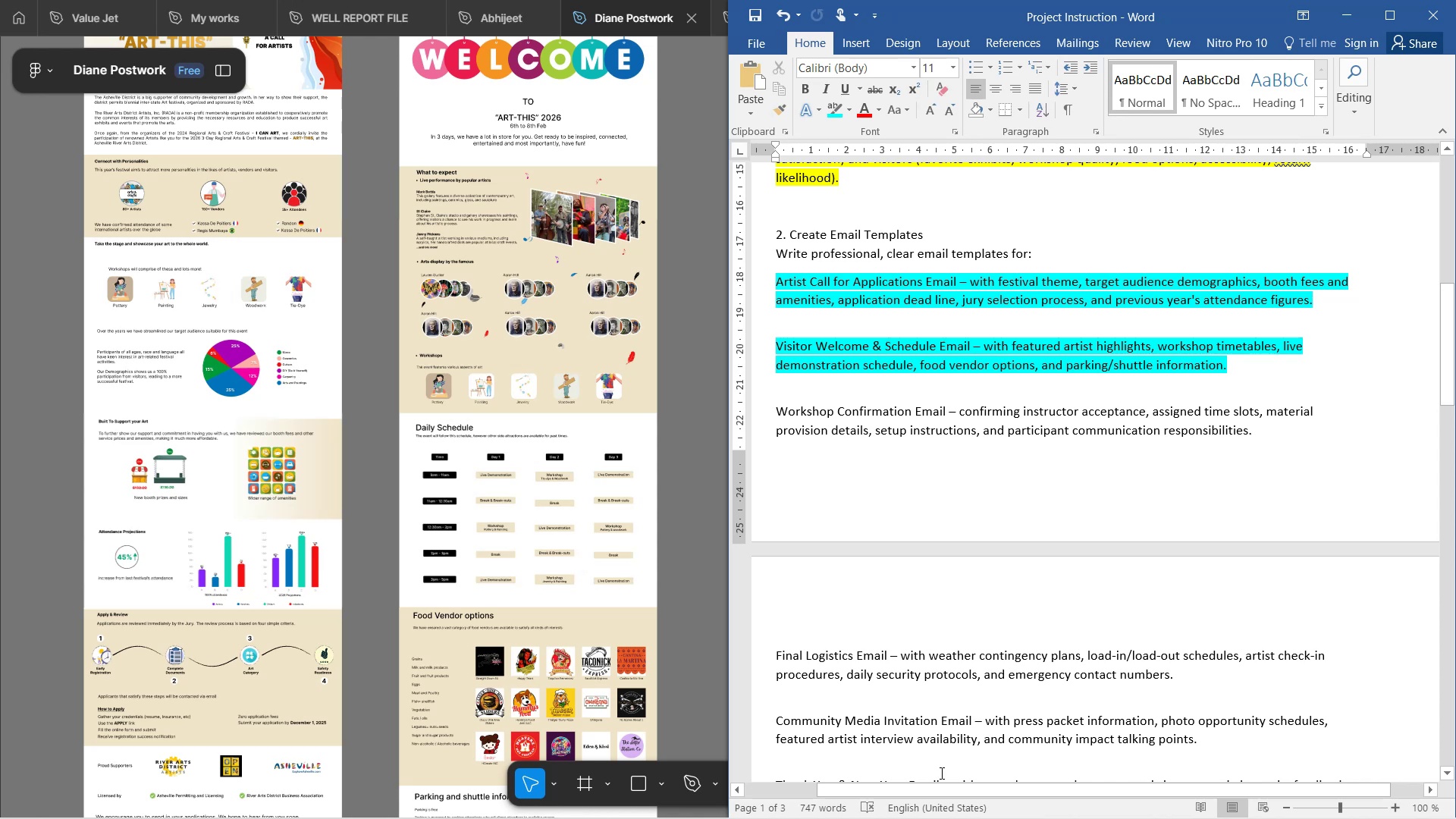 
scroll: coordinate [1069, 479], scroll_direction: down, amount: 1.0
 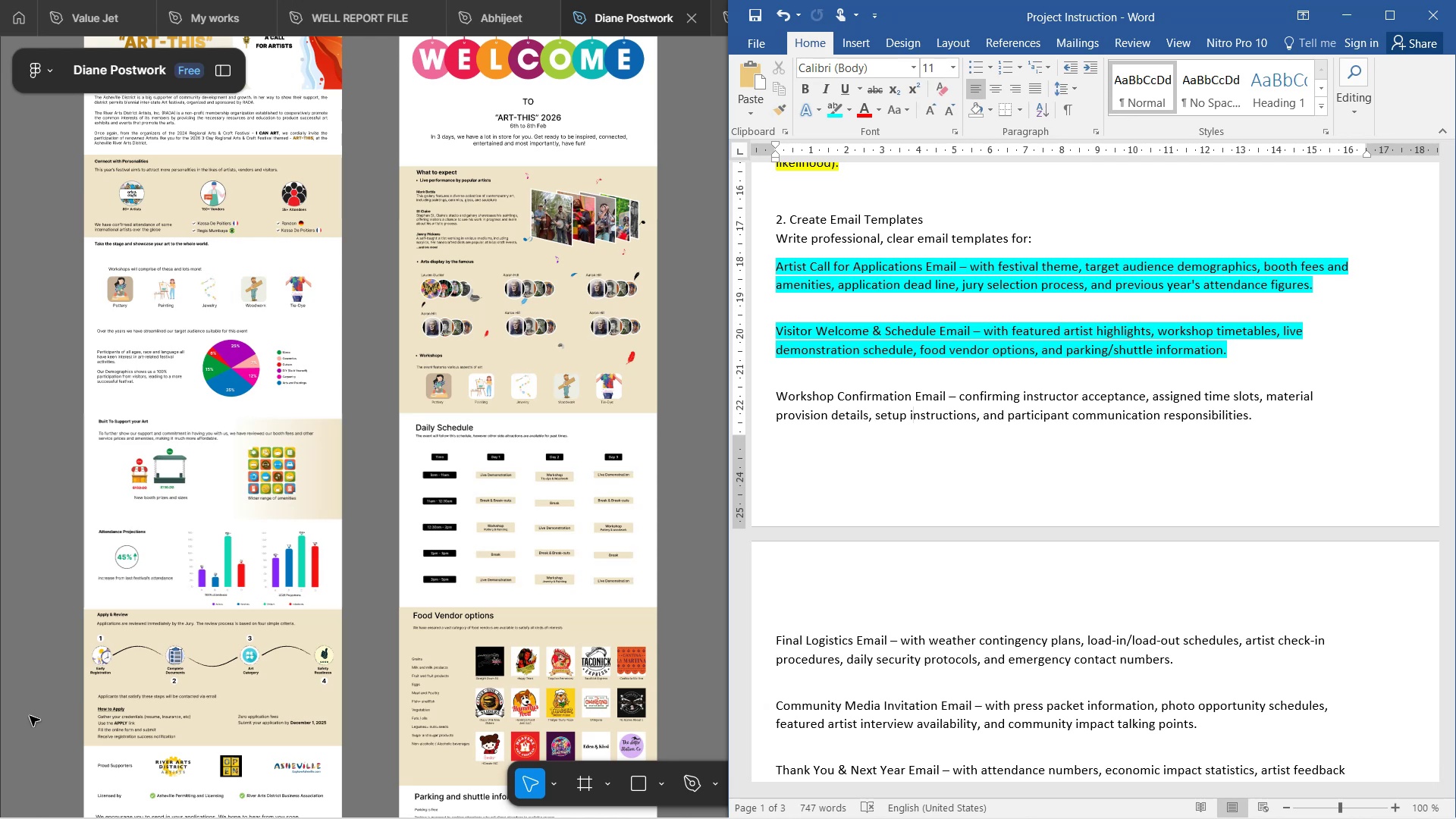 
wait(10.87)
 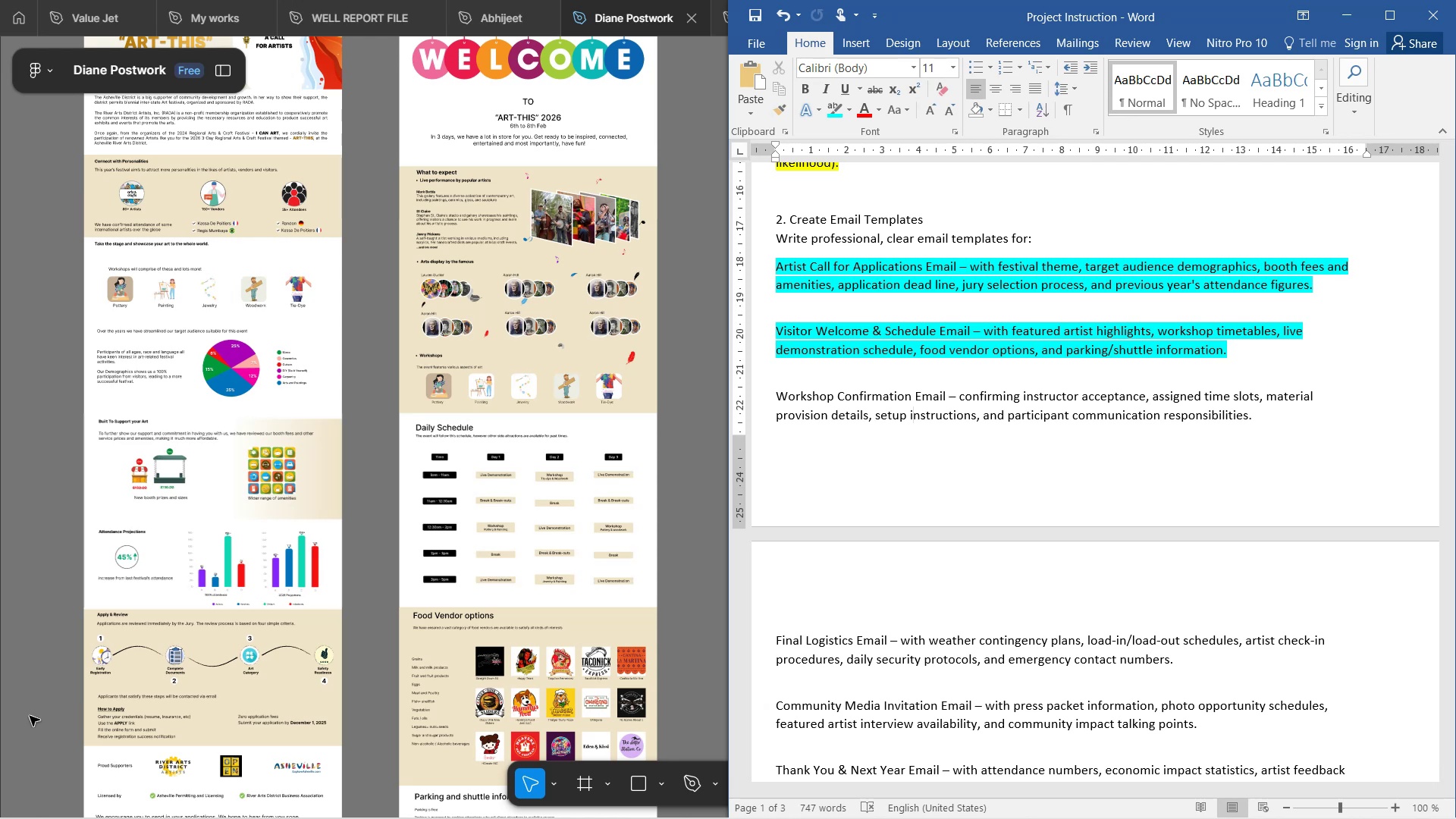 
hold_key(key=ControlLeft, duration=1.13)
scroll: coordinate [521, 422], scroll_direction: up, amount: 5.0
 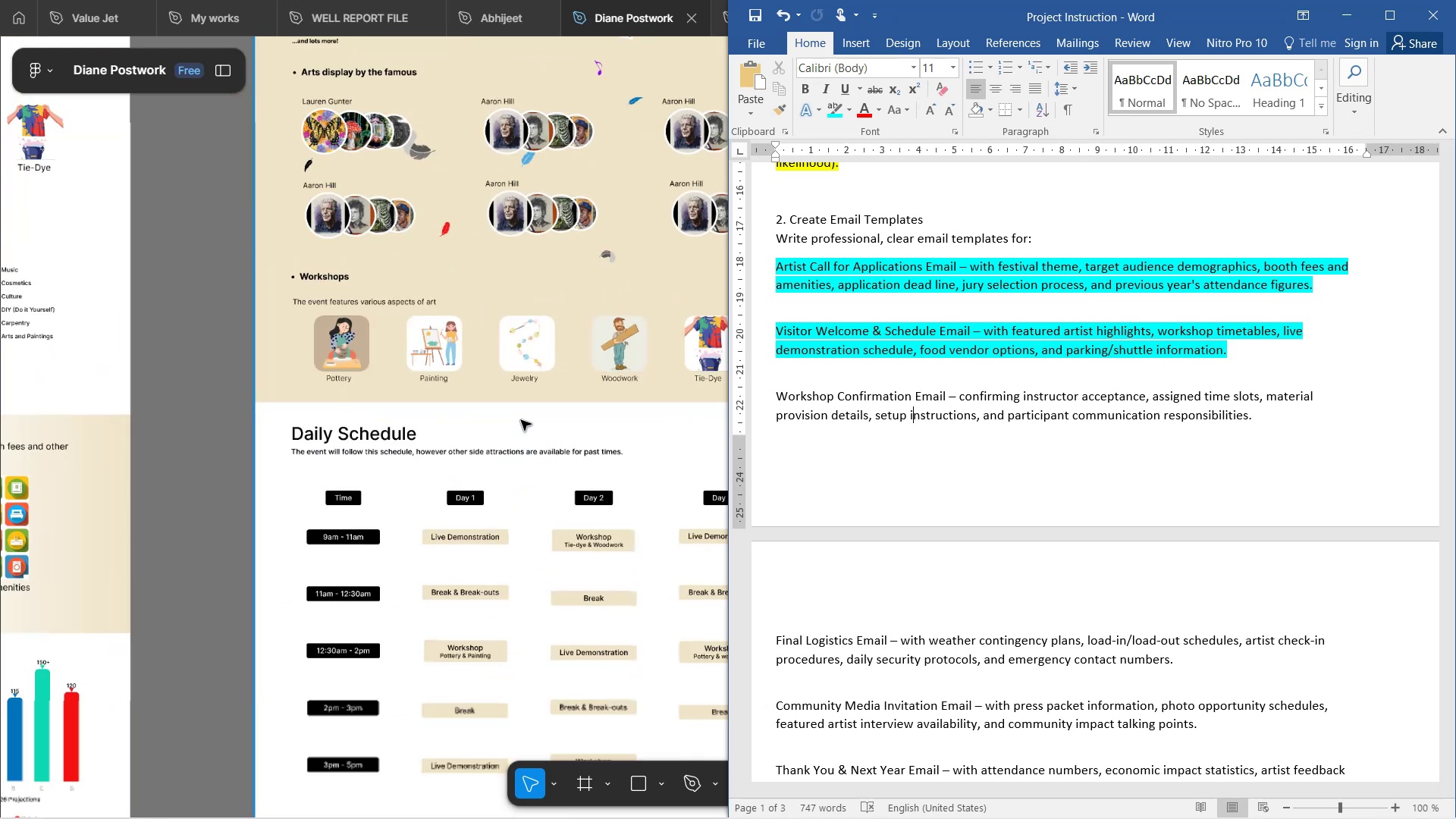 
hold_key(key=ShiftLeft, duration=1.28)
scroll: coordinate [521, 419], scroll_direction: down, amount: 3.0
 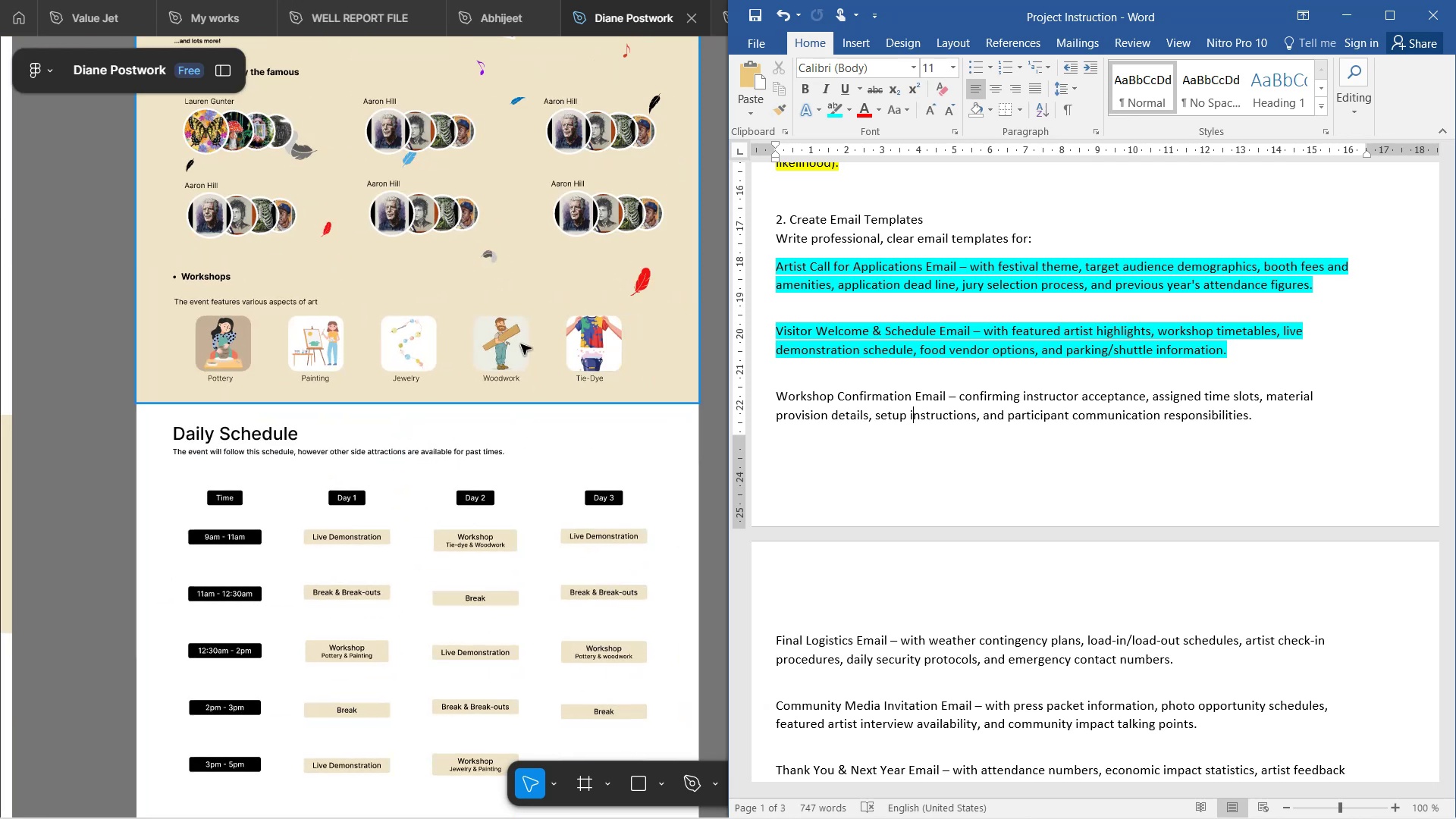 
hold_key(key=ControlLeft, duration=1.64)
scroll: coordinate [538, 378], scroll_direction: down, amount: 3.0
 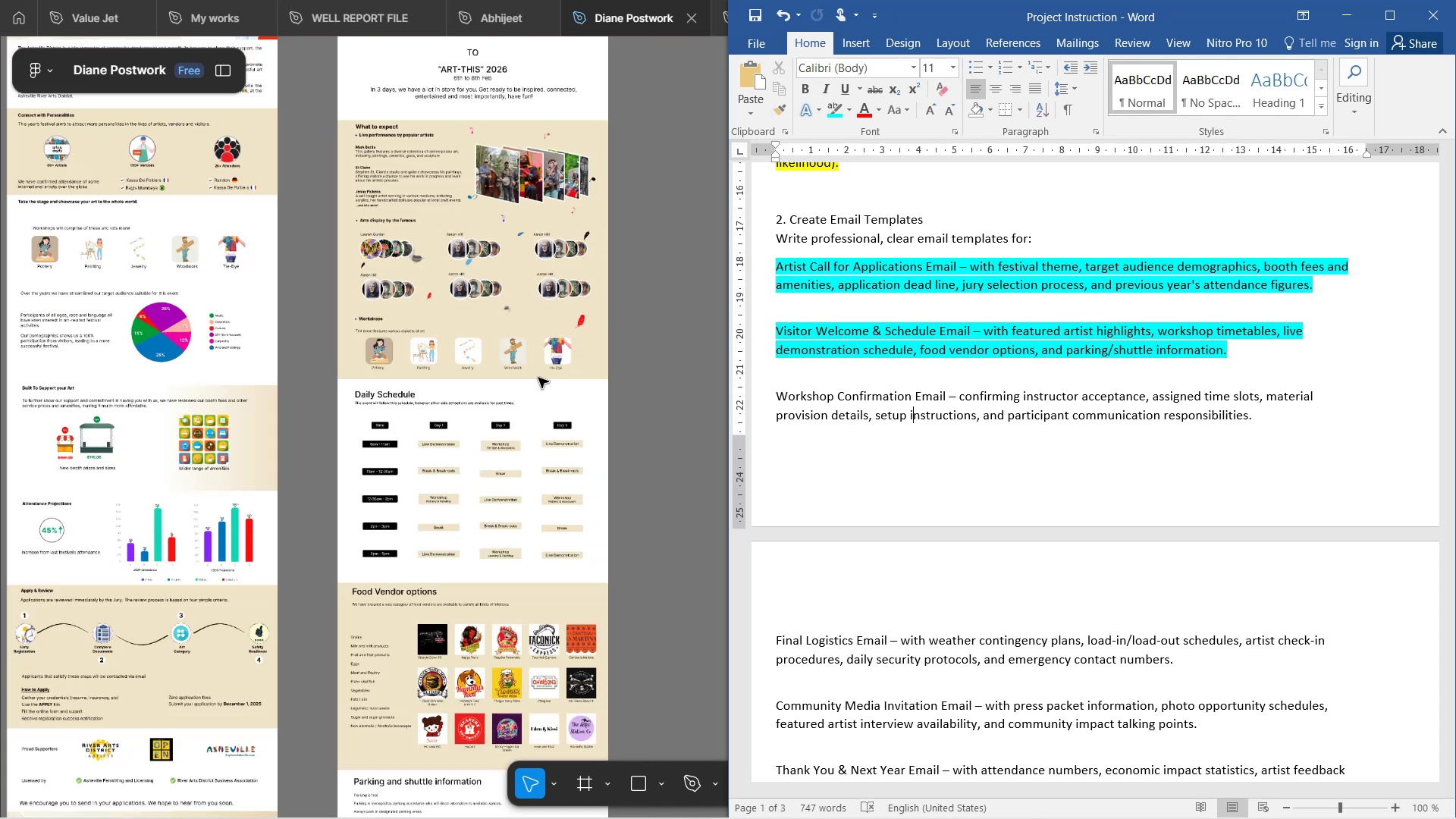 
hold_key(key=ControlLeft, duration=0.4)
scroll: coordinate [543, 379], scroll_direction: up, amount: 2.0
 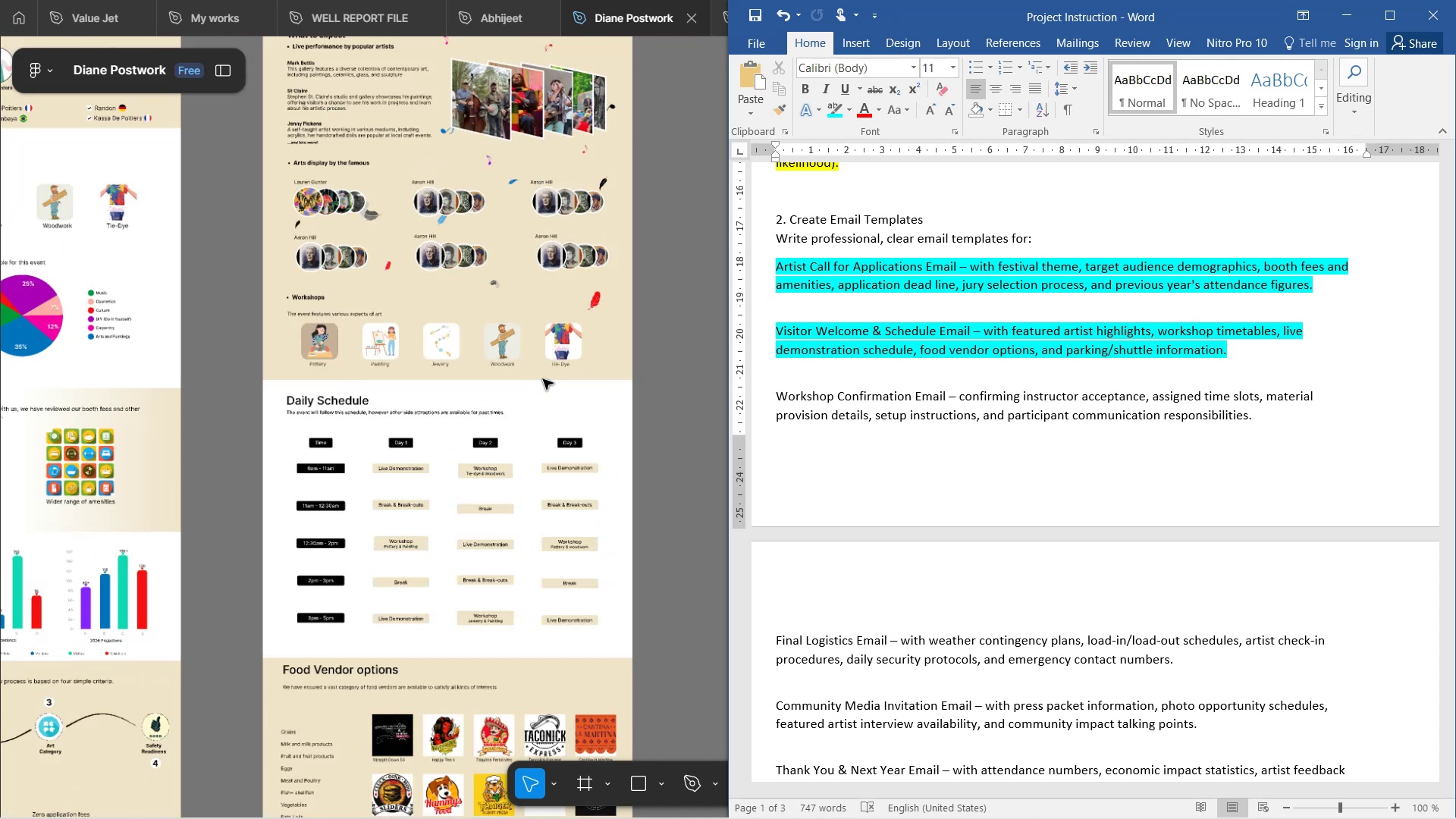 
key(Control+ControlLeft)
 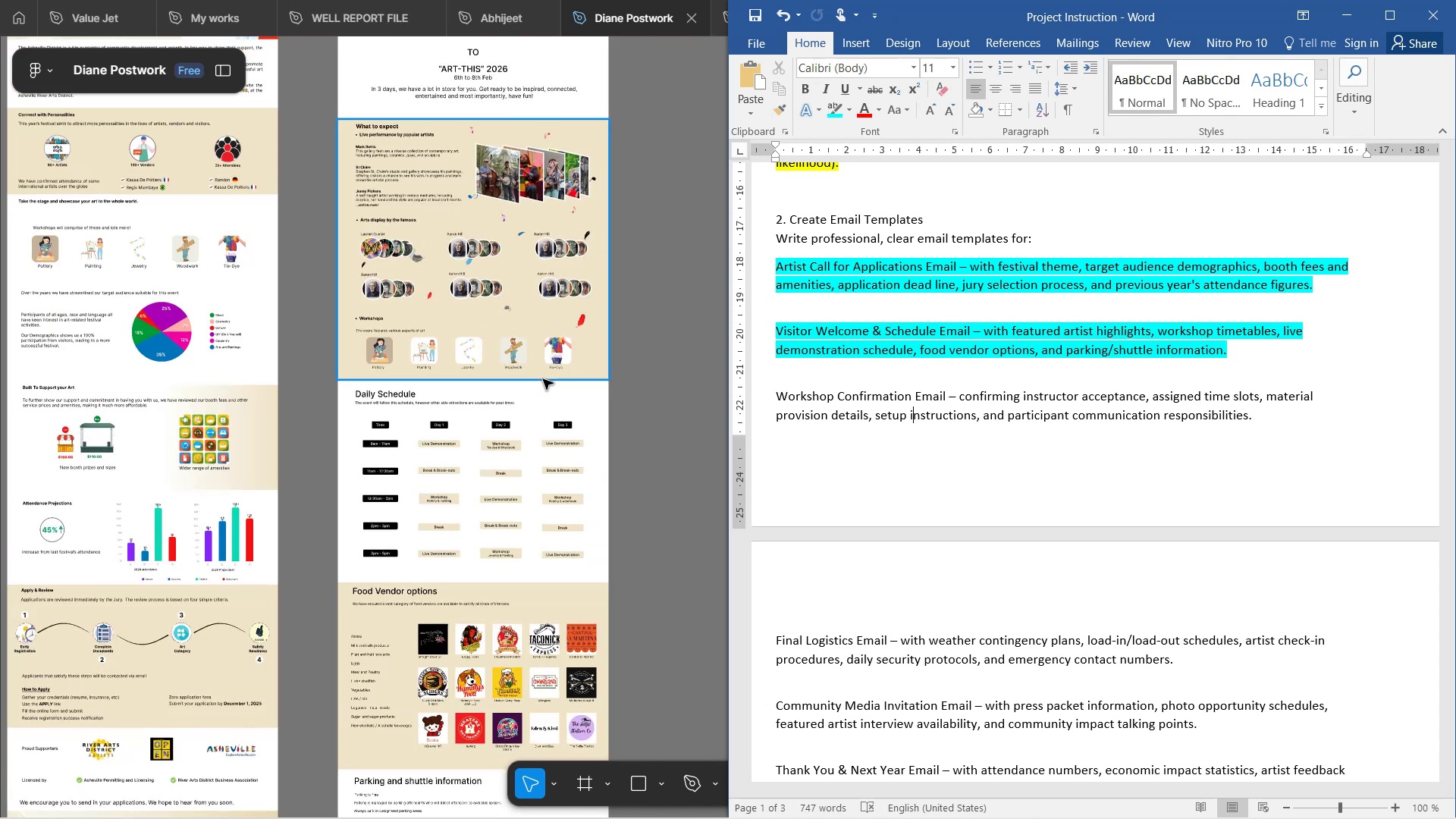 
key(Control+ControlLeft)
 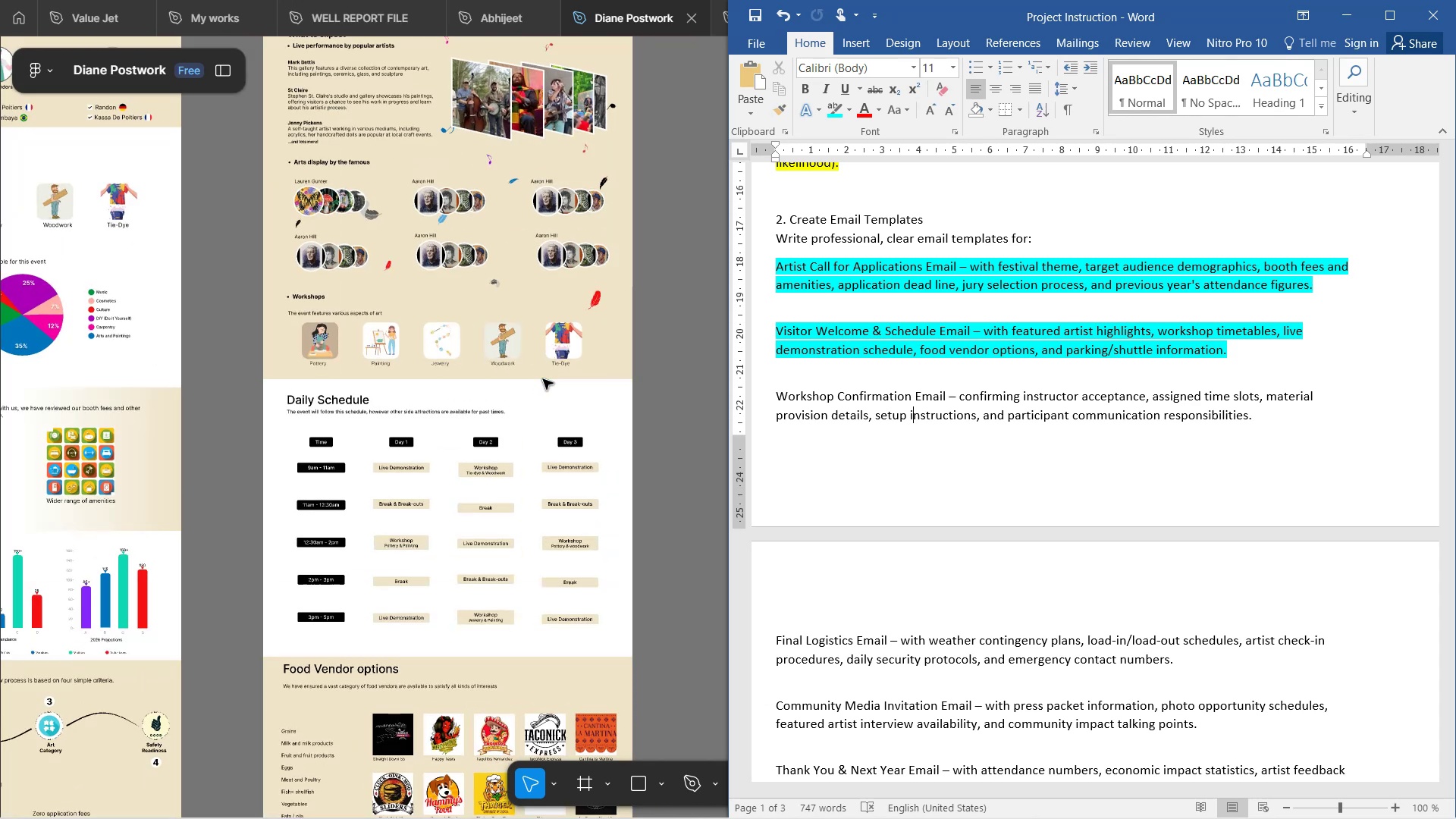 
hold_key(key=ControlLeft, duration=0.49)
scroll: coordinate [543, 379], scroll_direction: up, amount: 1.0
 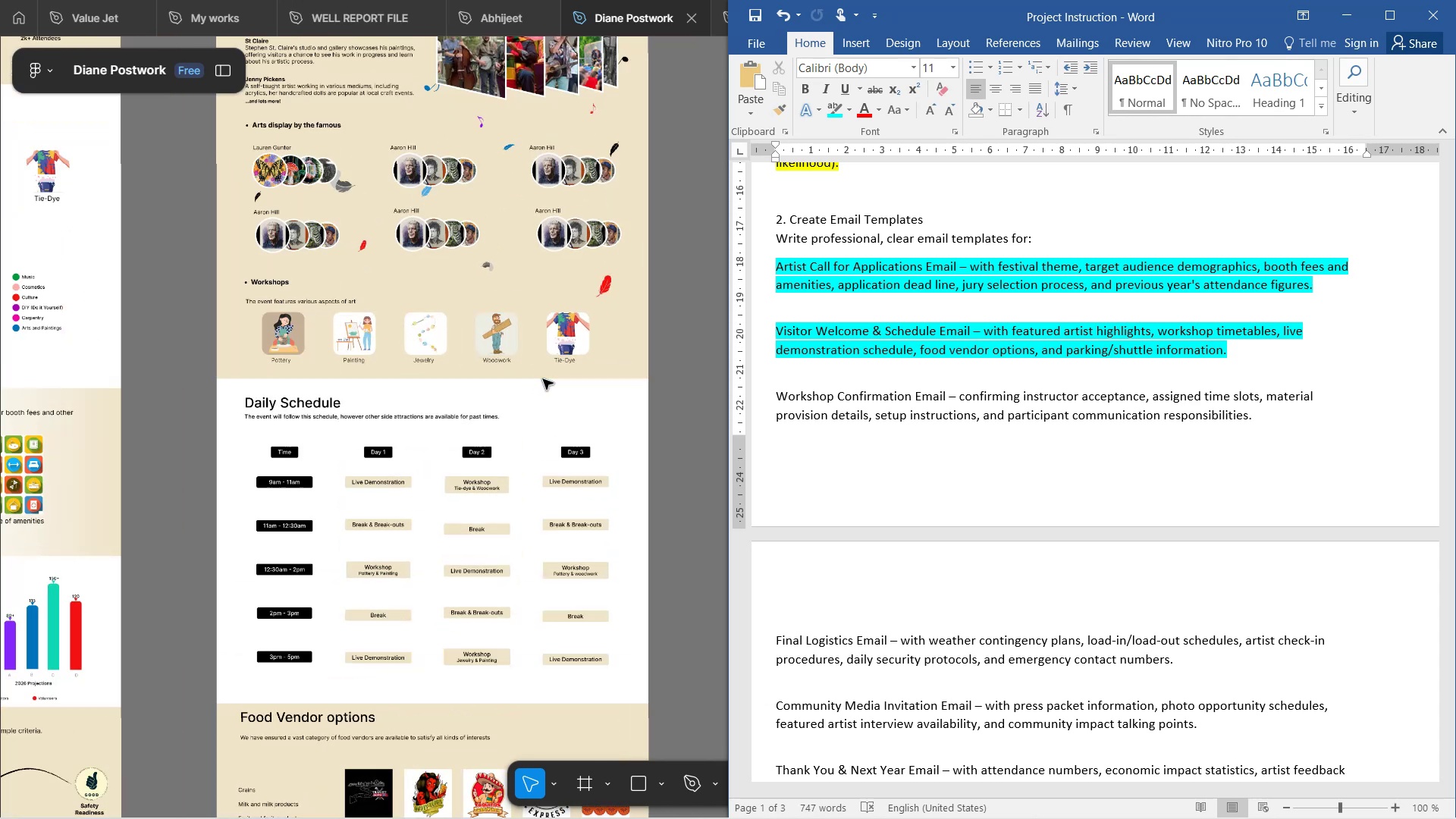 
hold_key(key=ShiftLeft, duration=1.59)
scroll: coordinate [543, 380], scroll_direction: up, amount: 12.0
 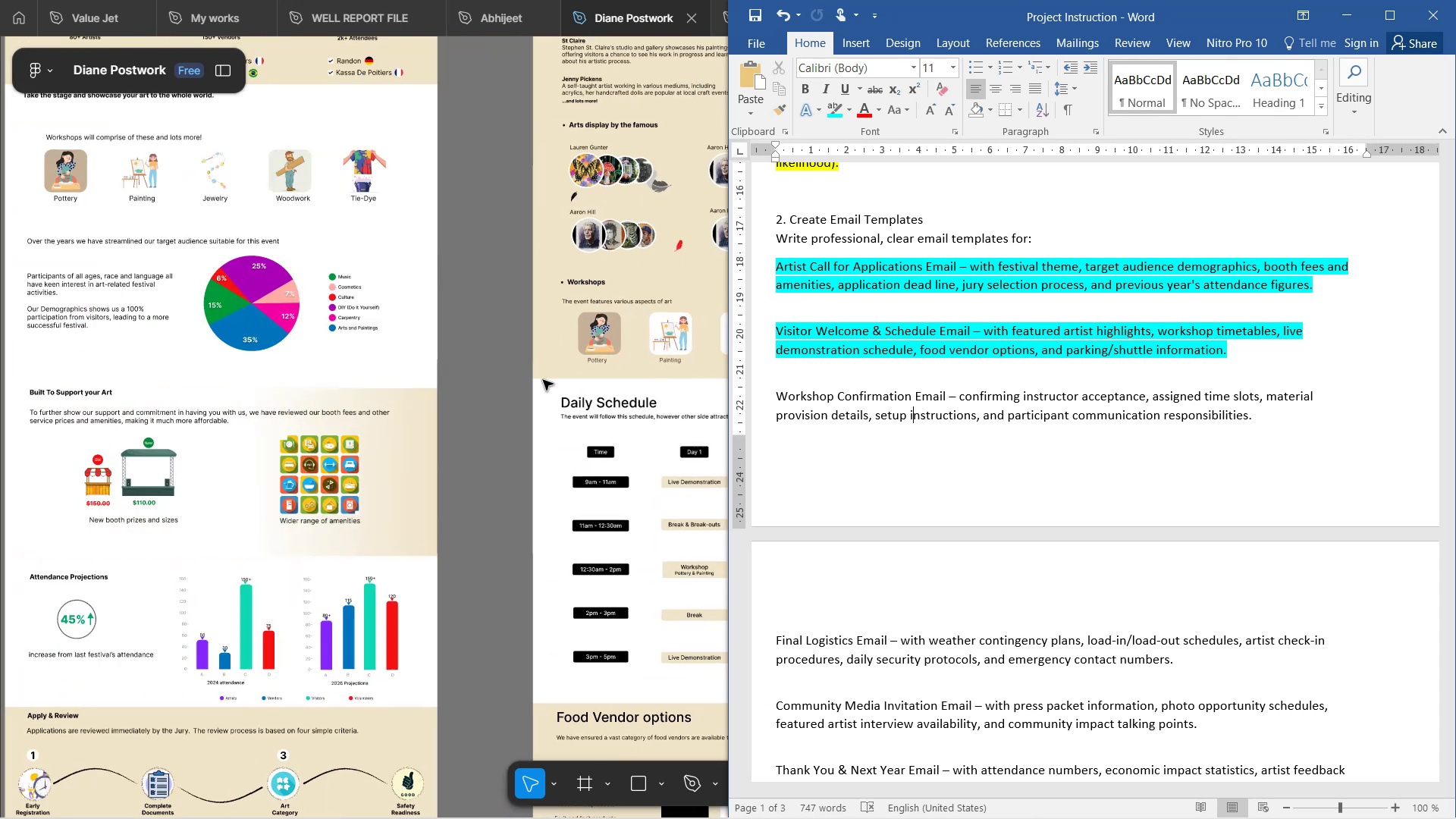 
hold_key(key=ShiftLeft, duration=1.51)
 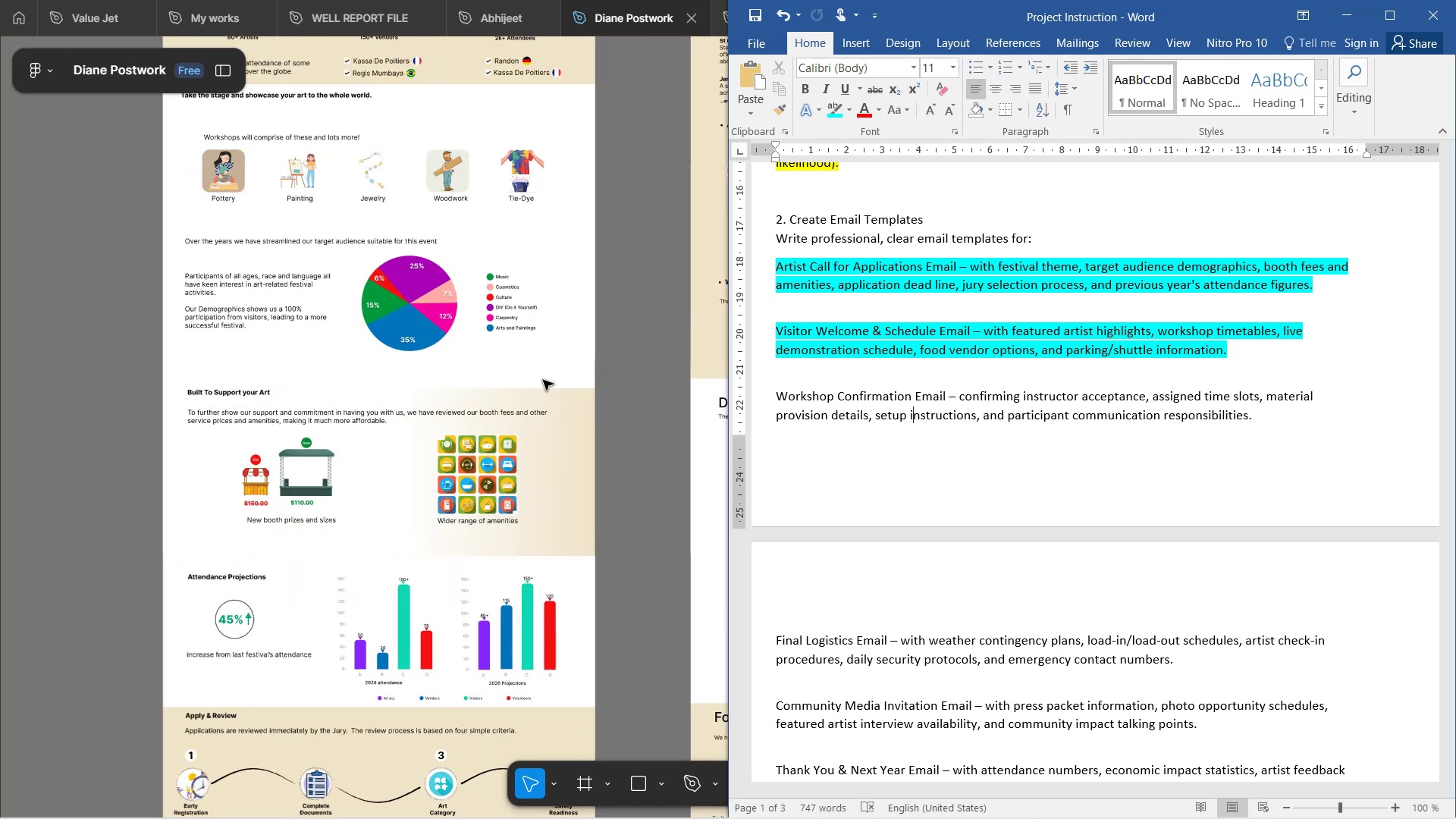 
hold_key(key=ShiftLeft, duration=1.5)
 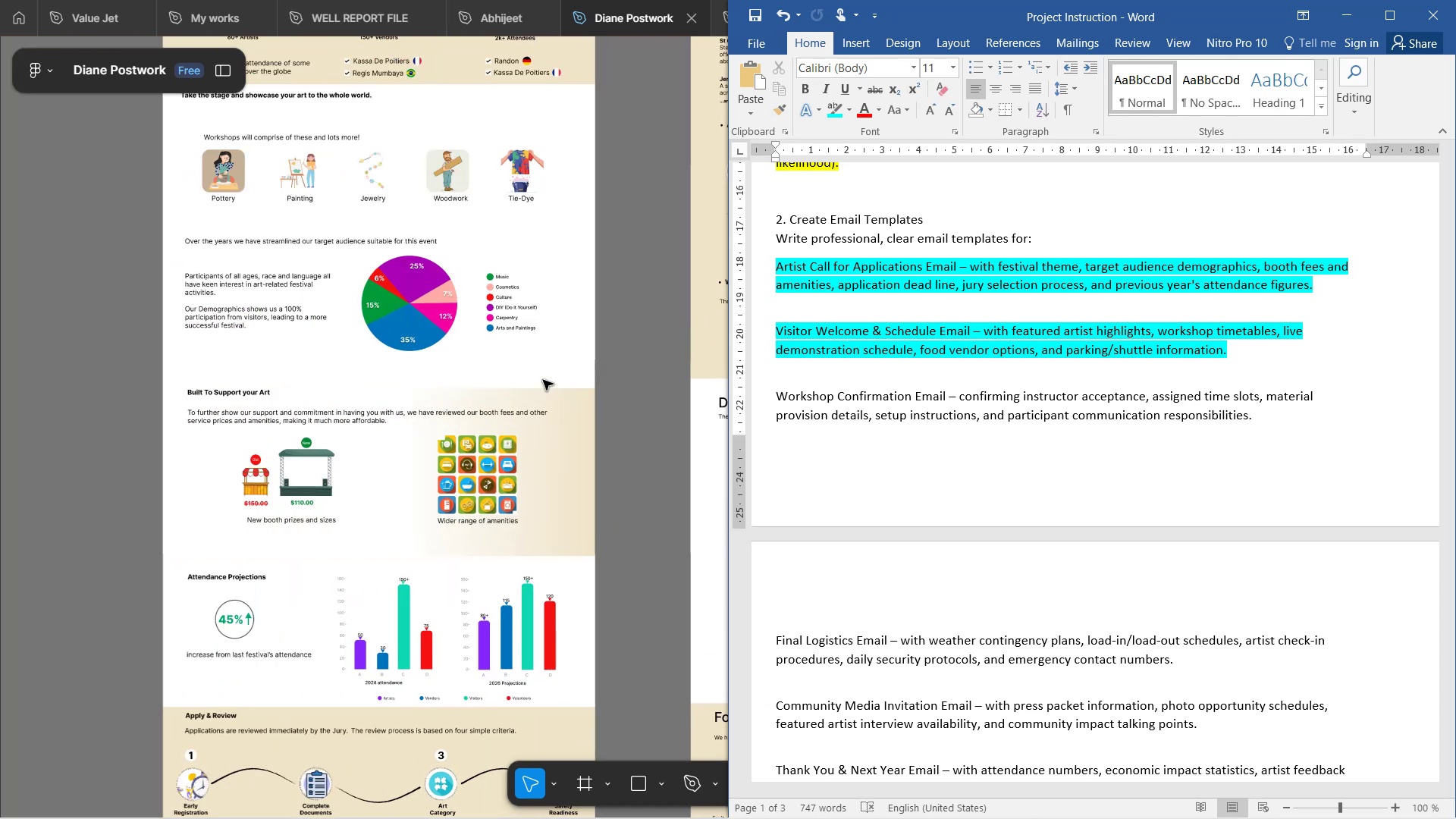 
hold_key(key=ShiftLeft, duration=1.01)
 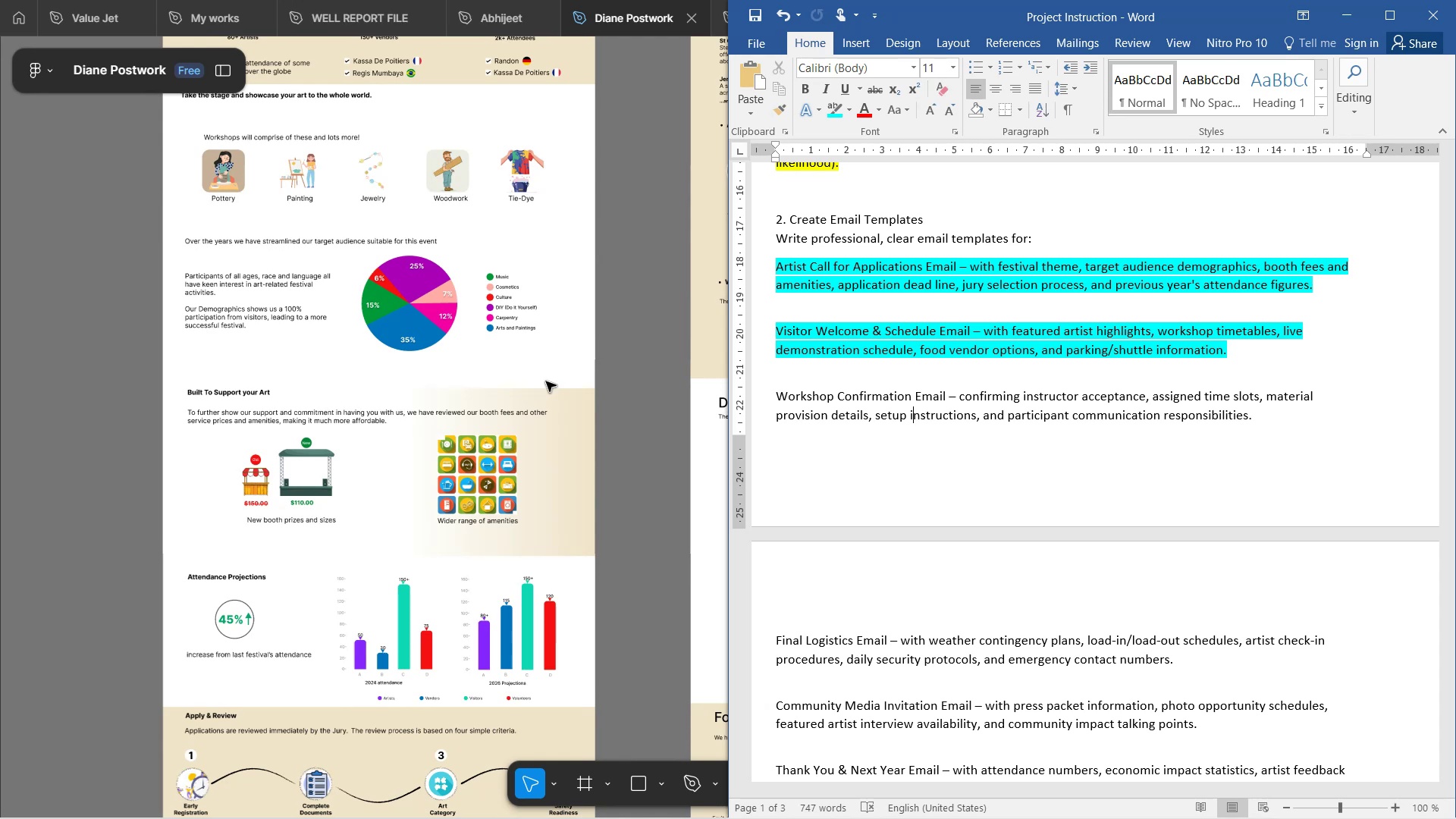 
scroll: coordinate [548, 384], scroll_direction: up, amount: 3.0
 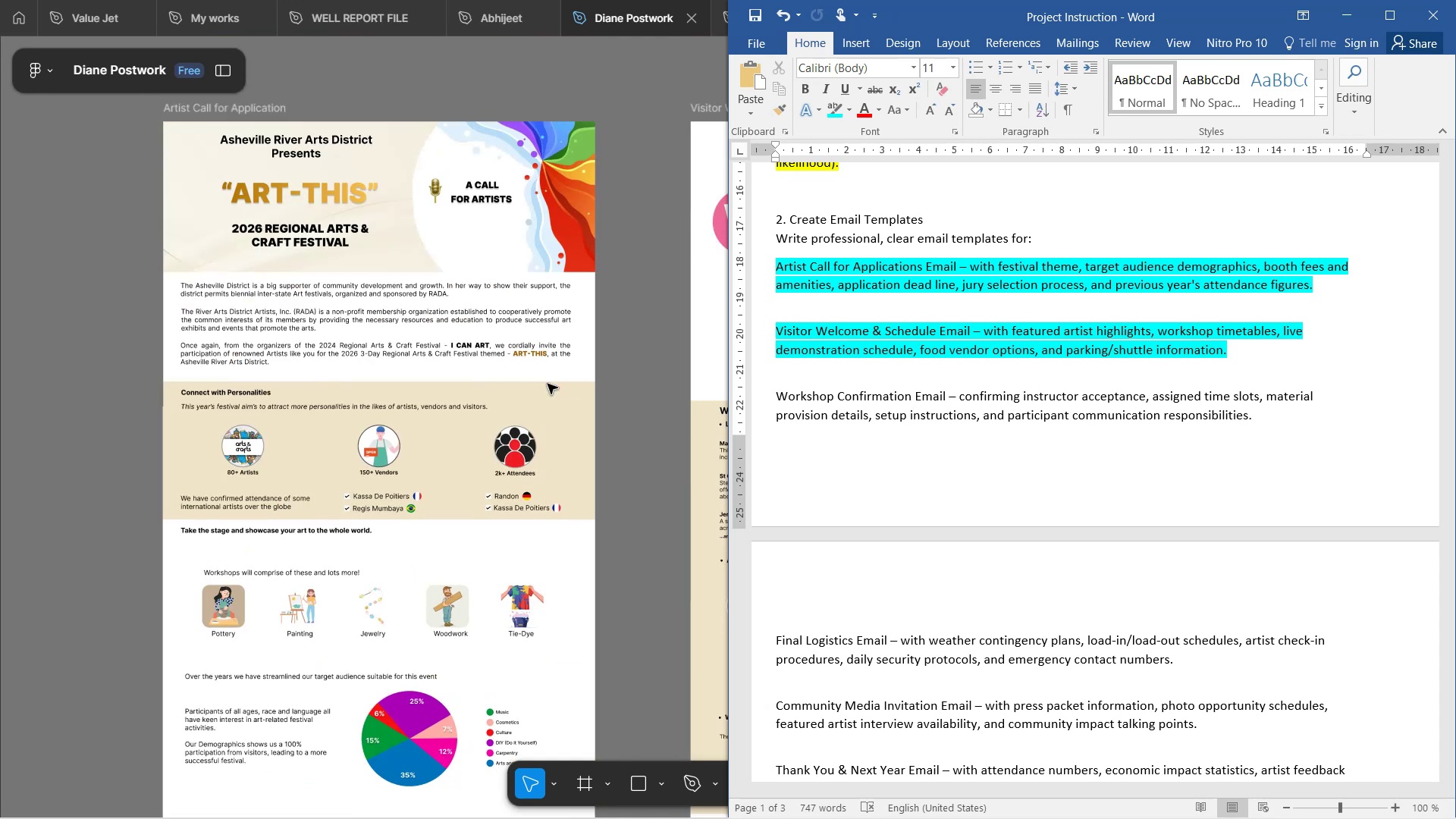 
scroll: coordinate [548, 387], scroll_direction: down, amount: 15.0
 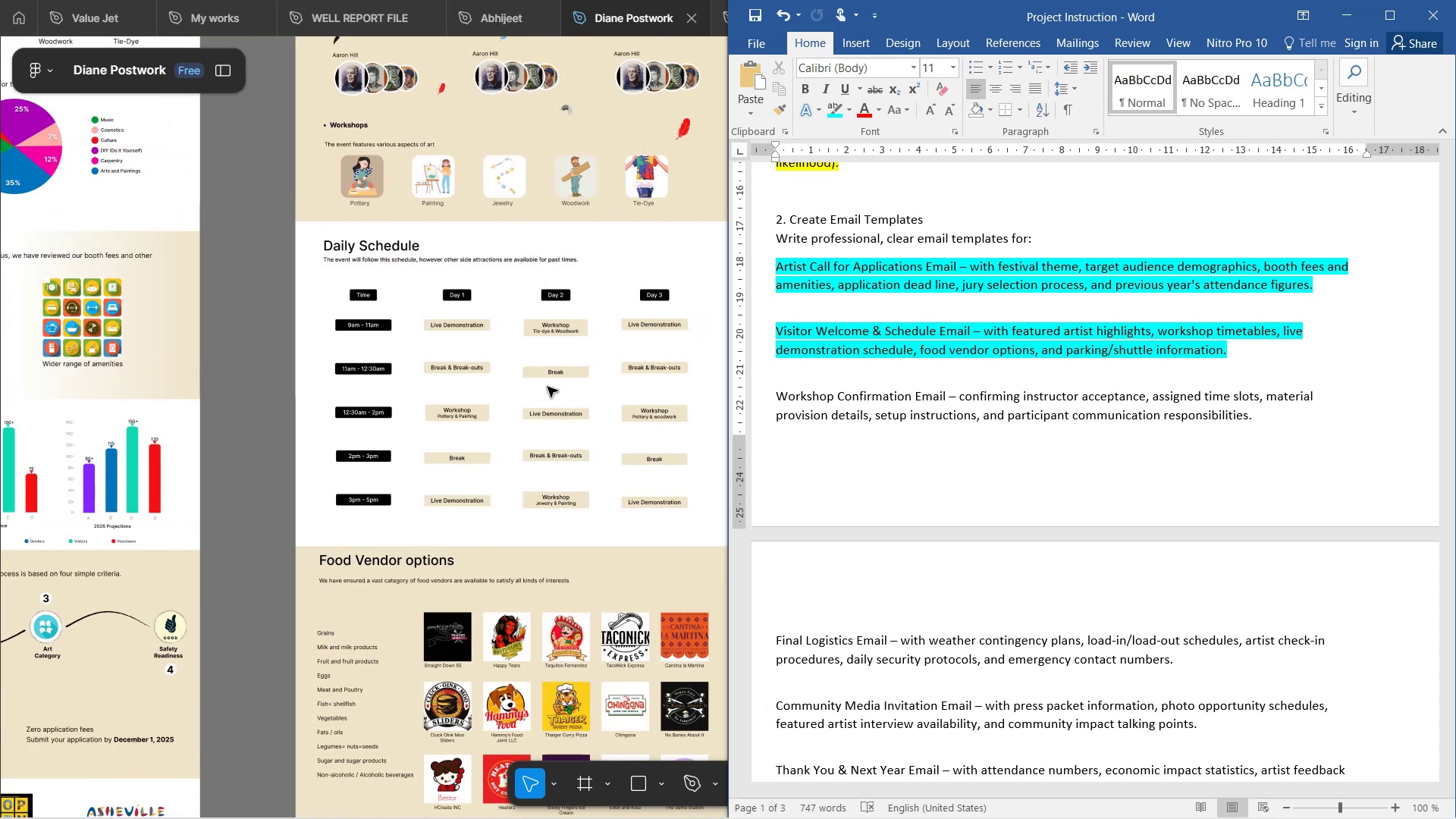 
hold_key(key=ShiftLeft, duration=1.51)
 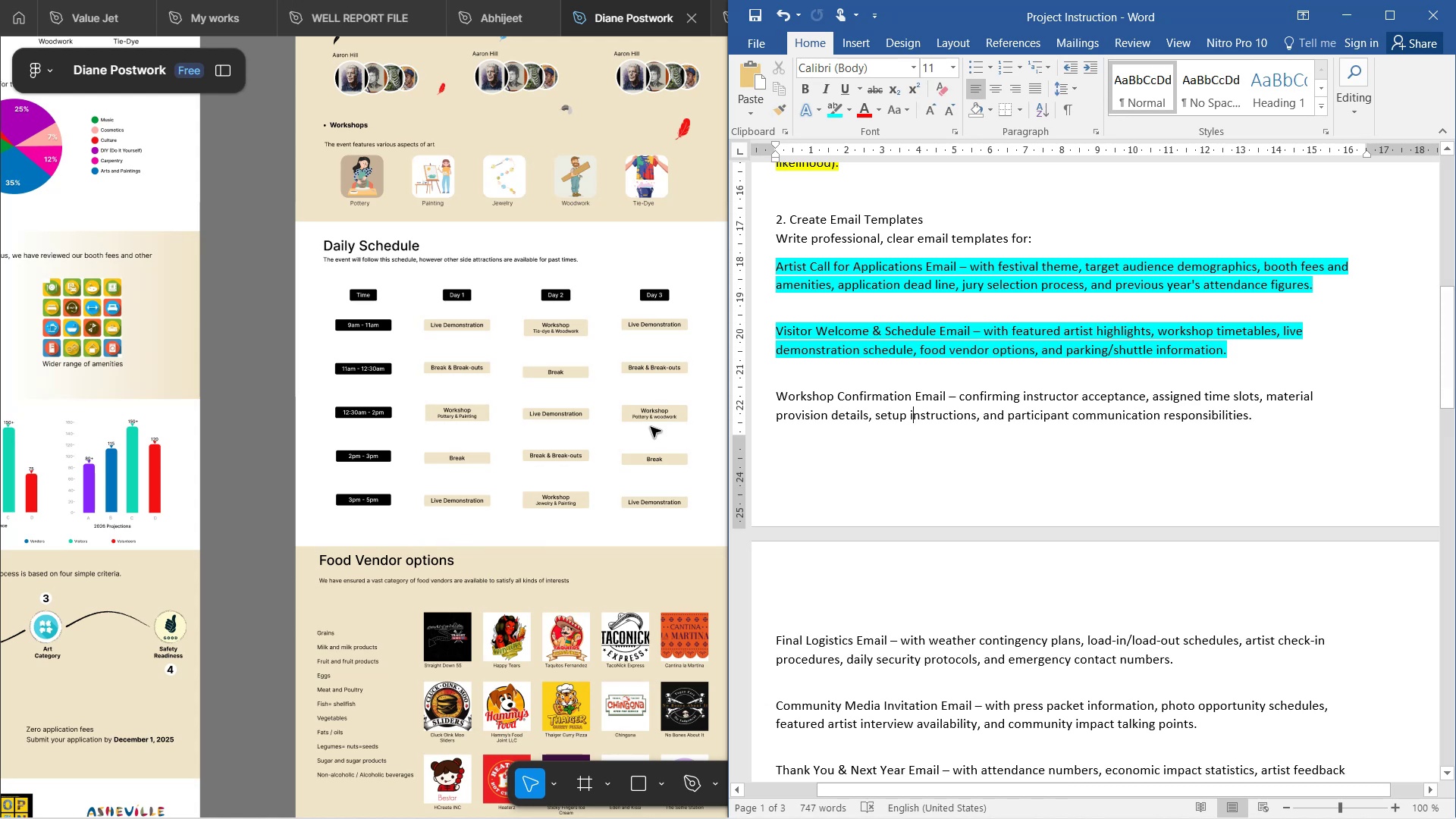 
wait(22.14)
 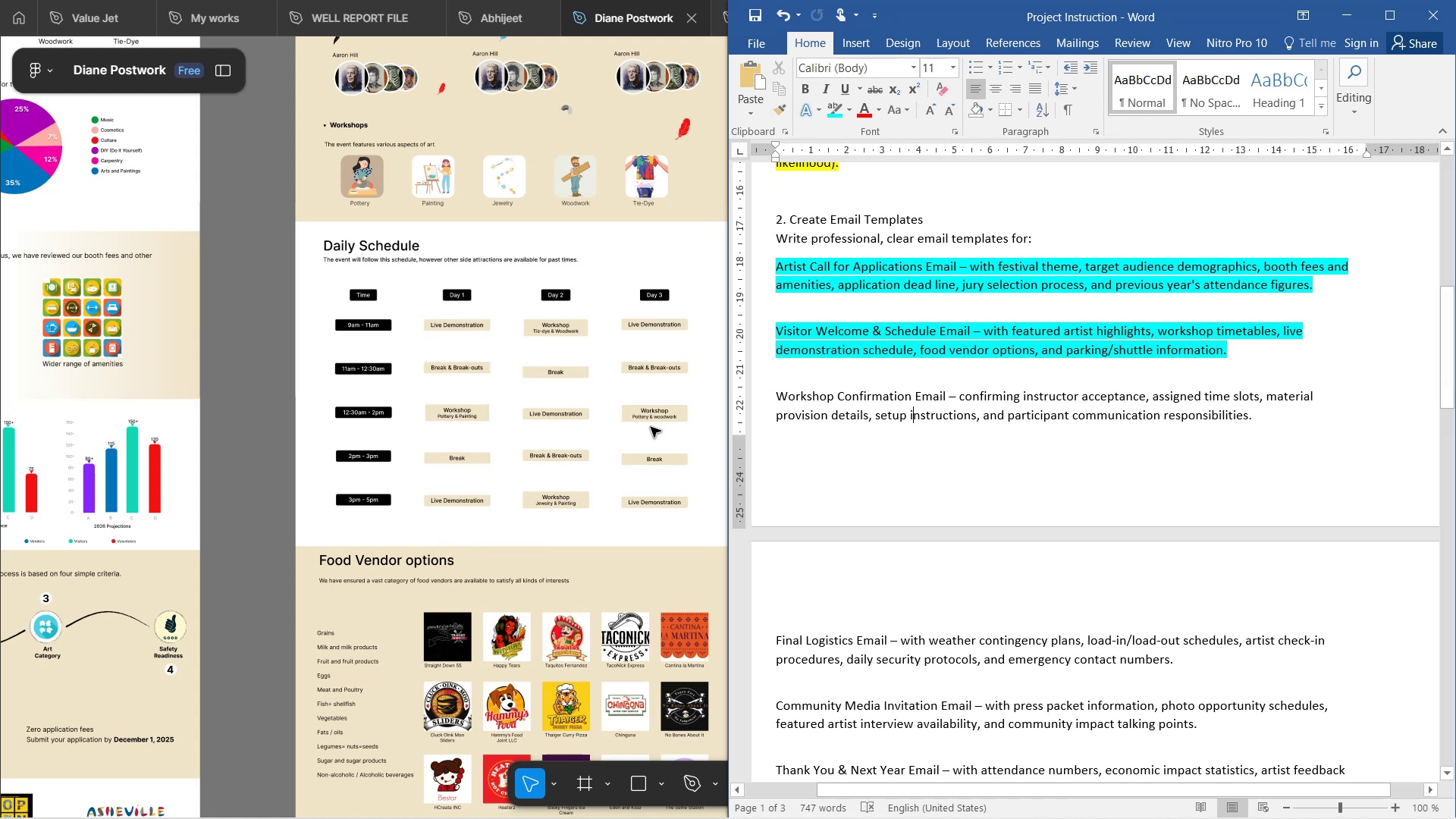 
mouse_move([1122, 784])
 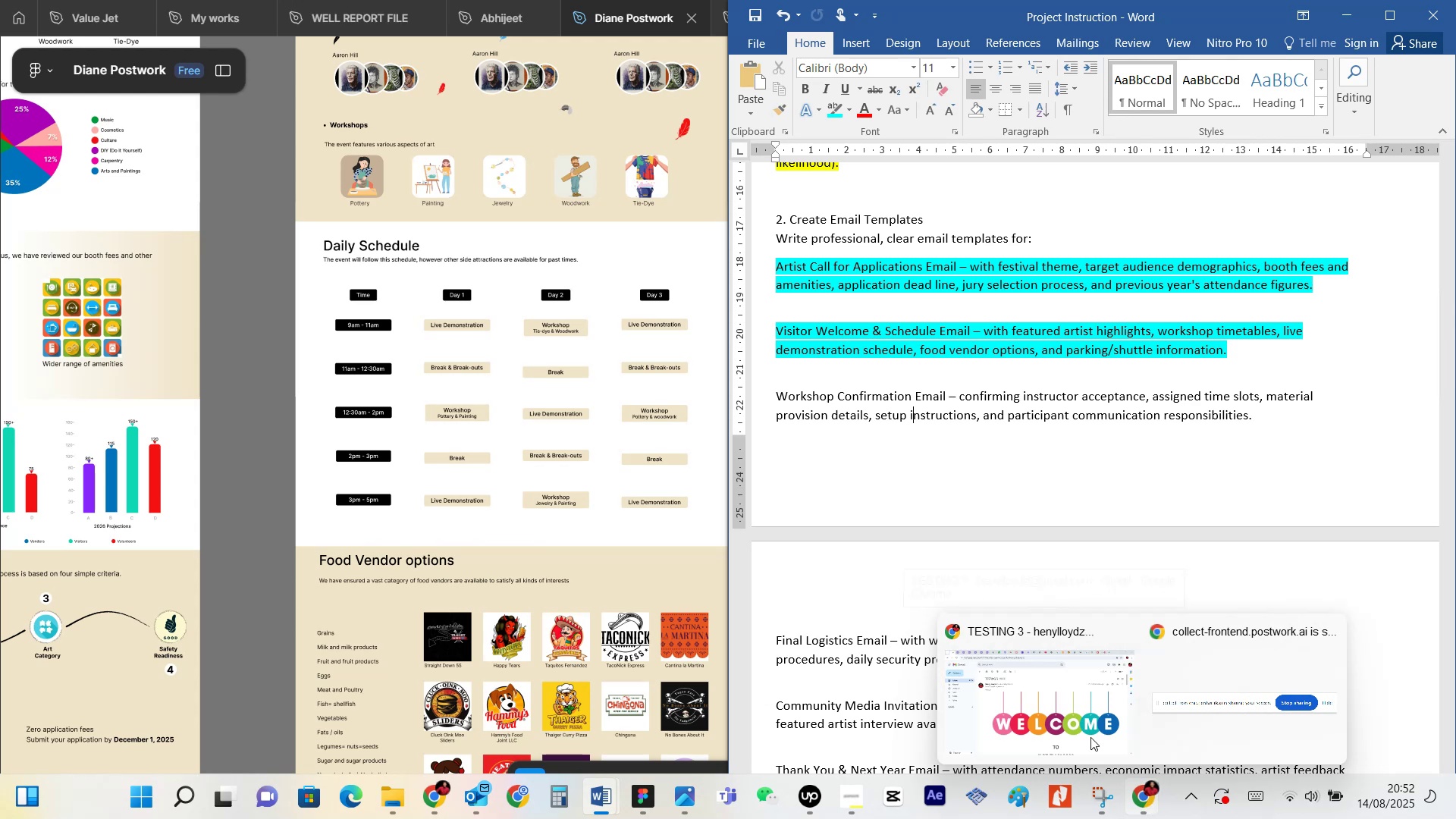 
left_click([1065, 704])
 